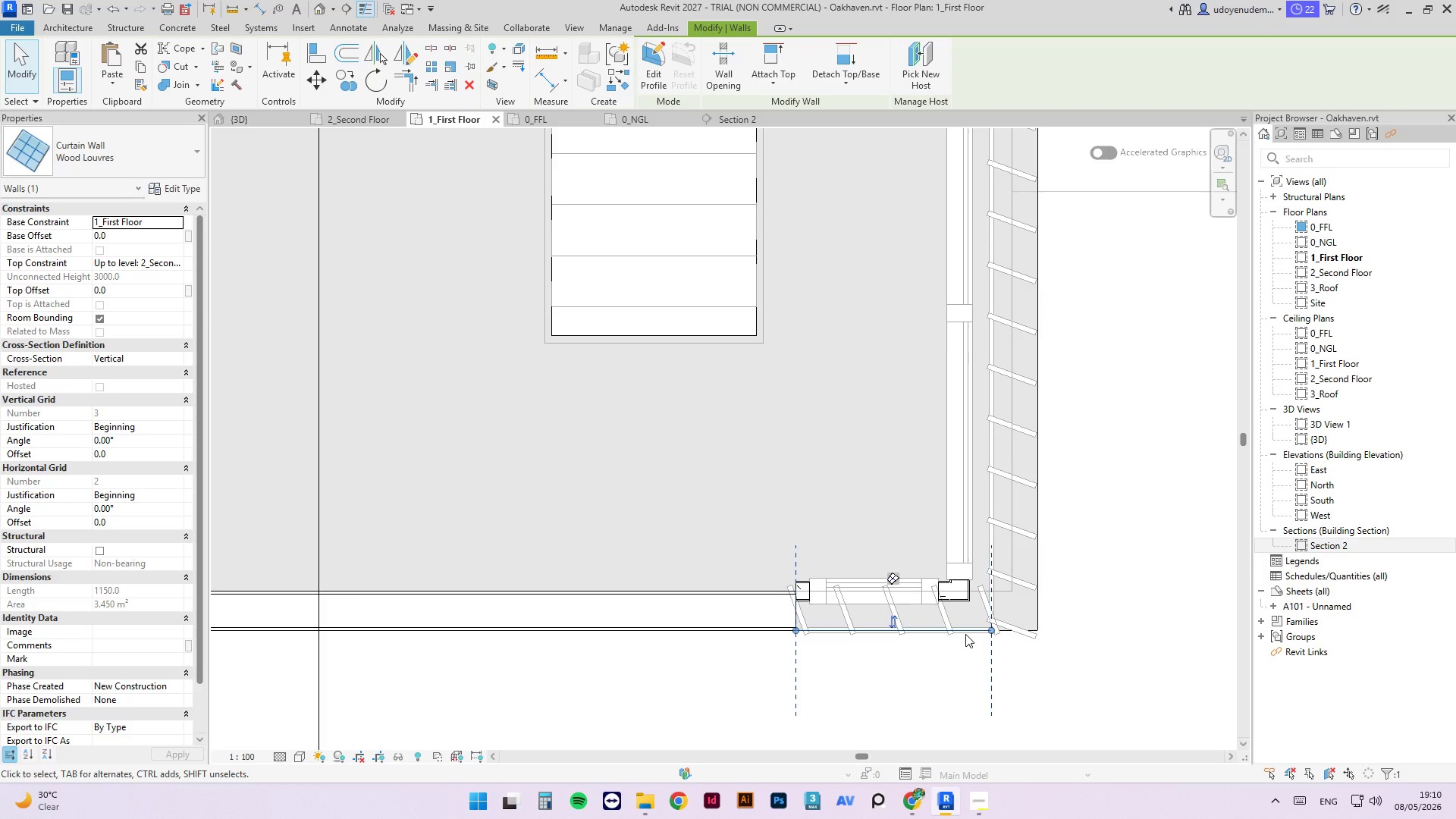 
key(Space)
 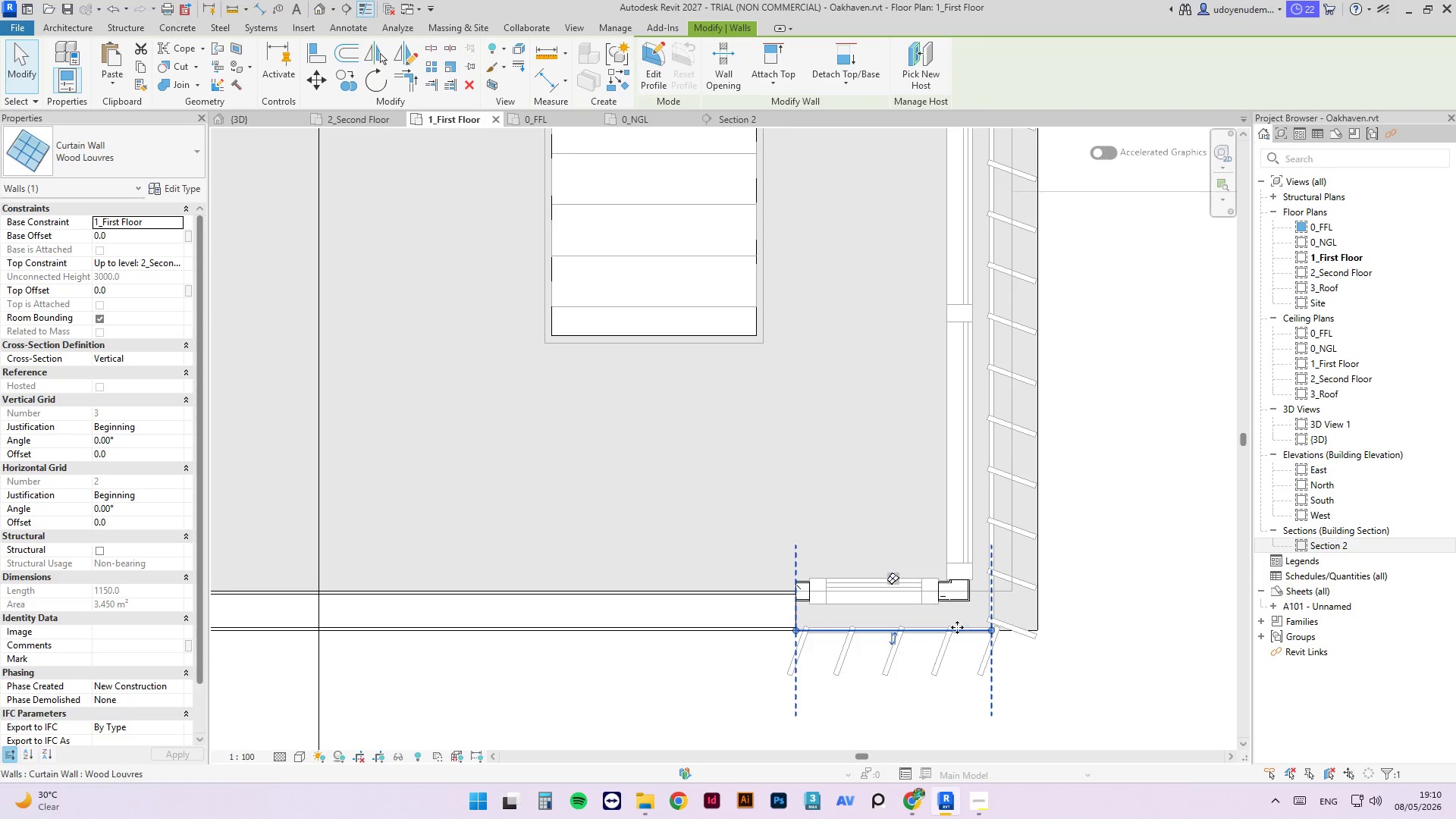 
scroll: coordinate [952, 627], scroll_direction: up, amount: 3.0
 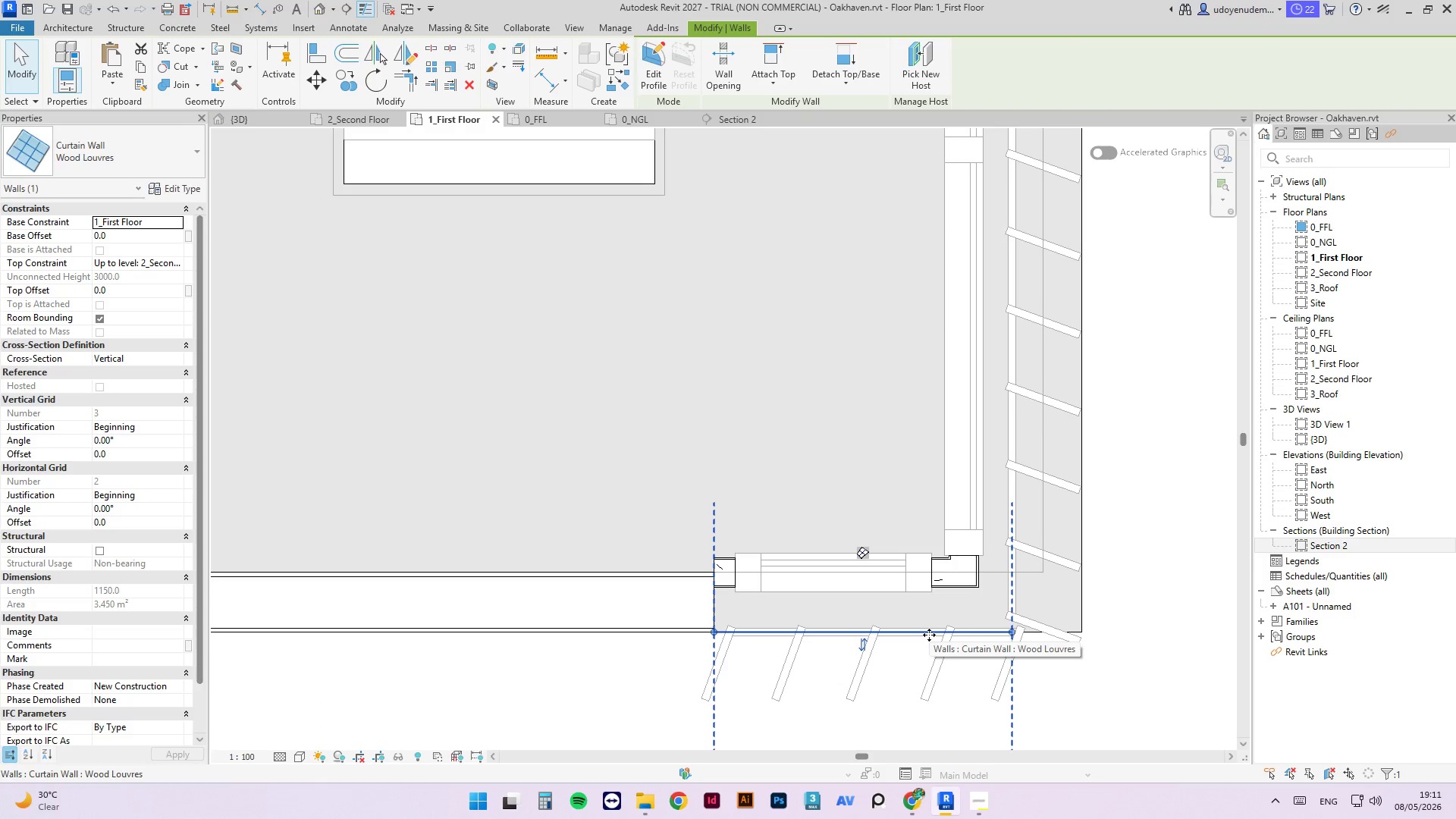 
left_click_drag(start_coordinate=[929, 635], to_coordinate=[1014, 615])
 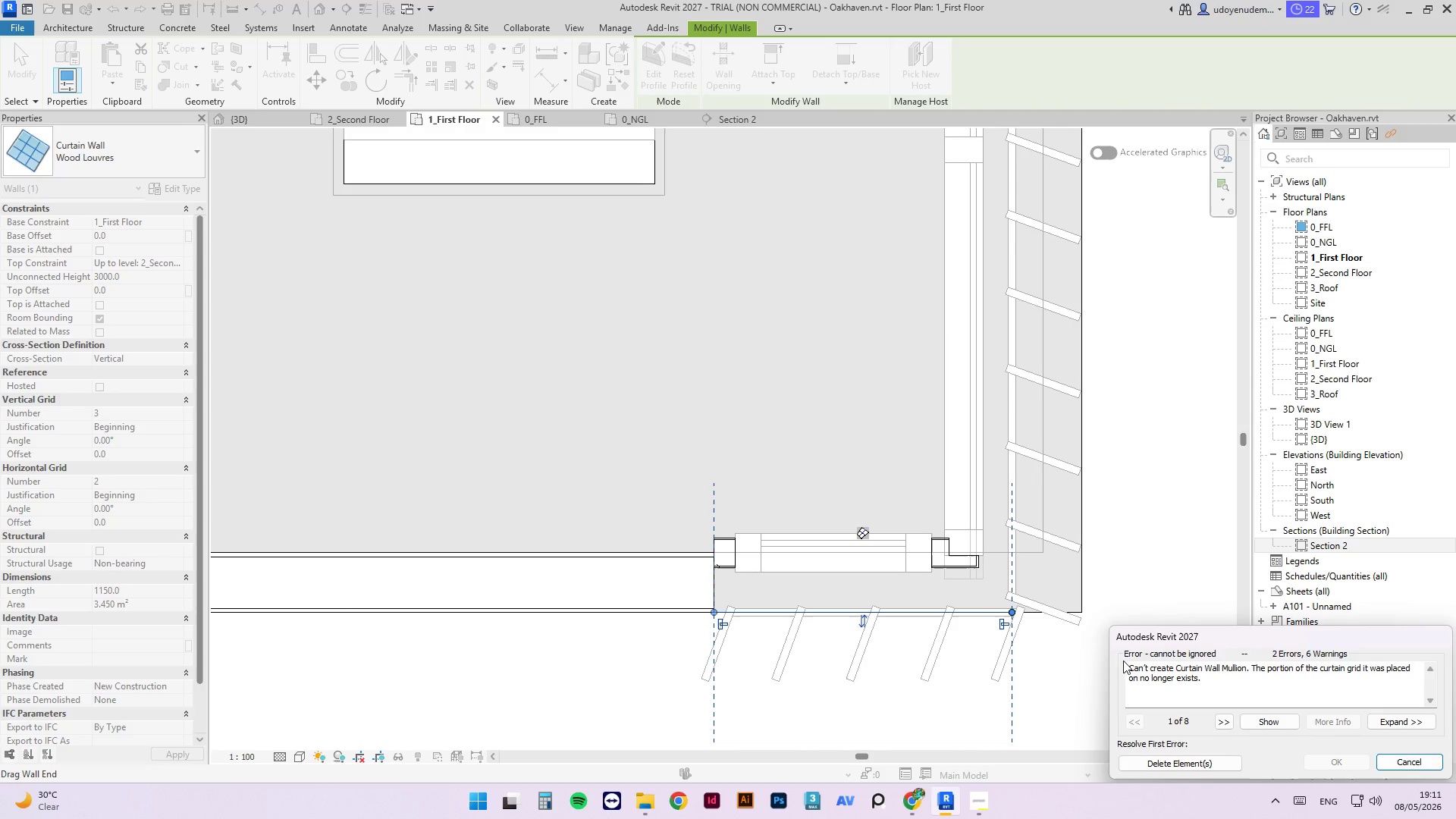 
key(Control+Z)
 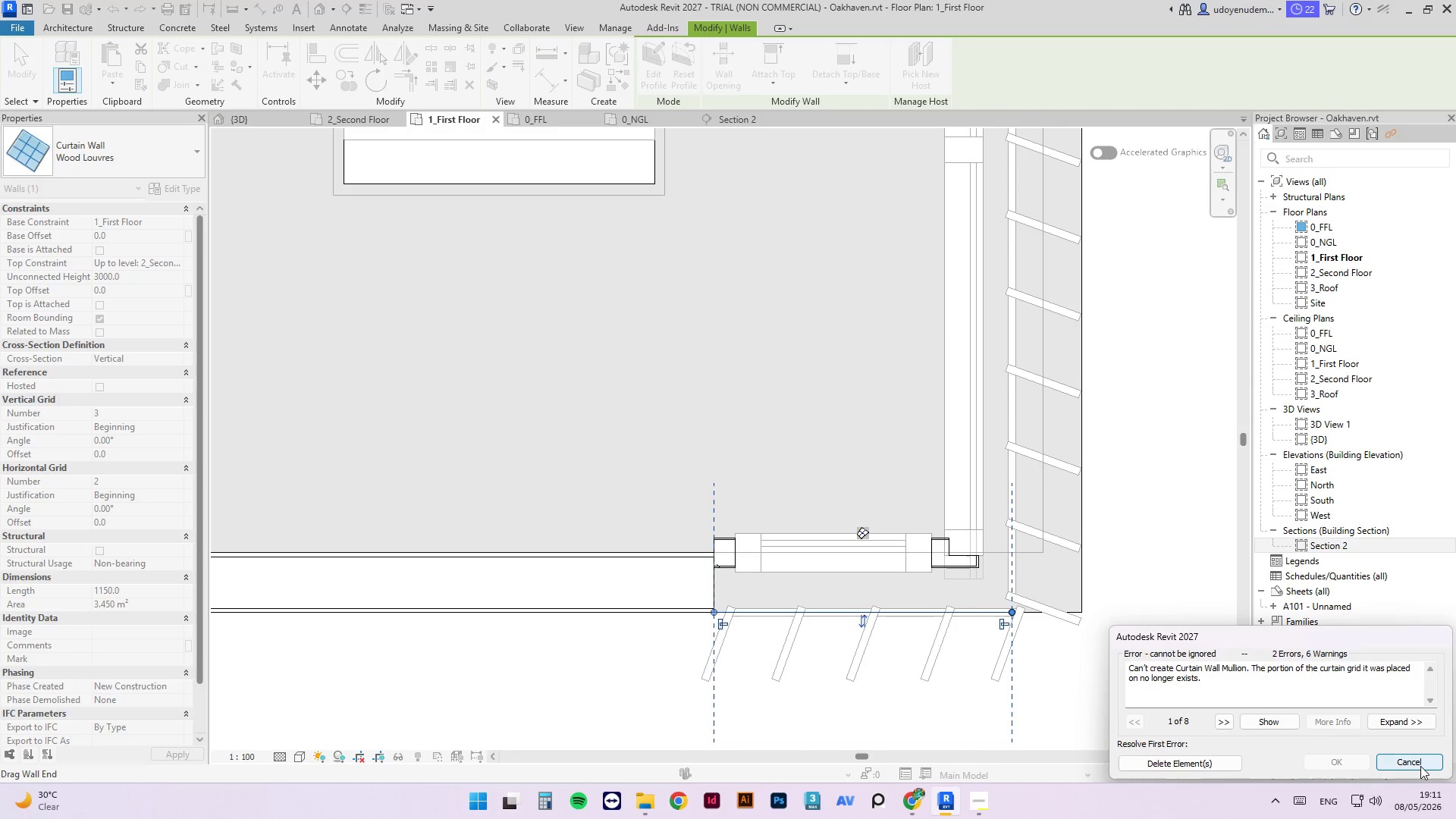 
left_click([1416, 760])
 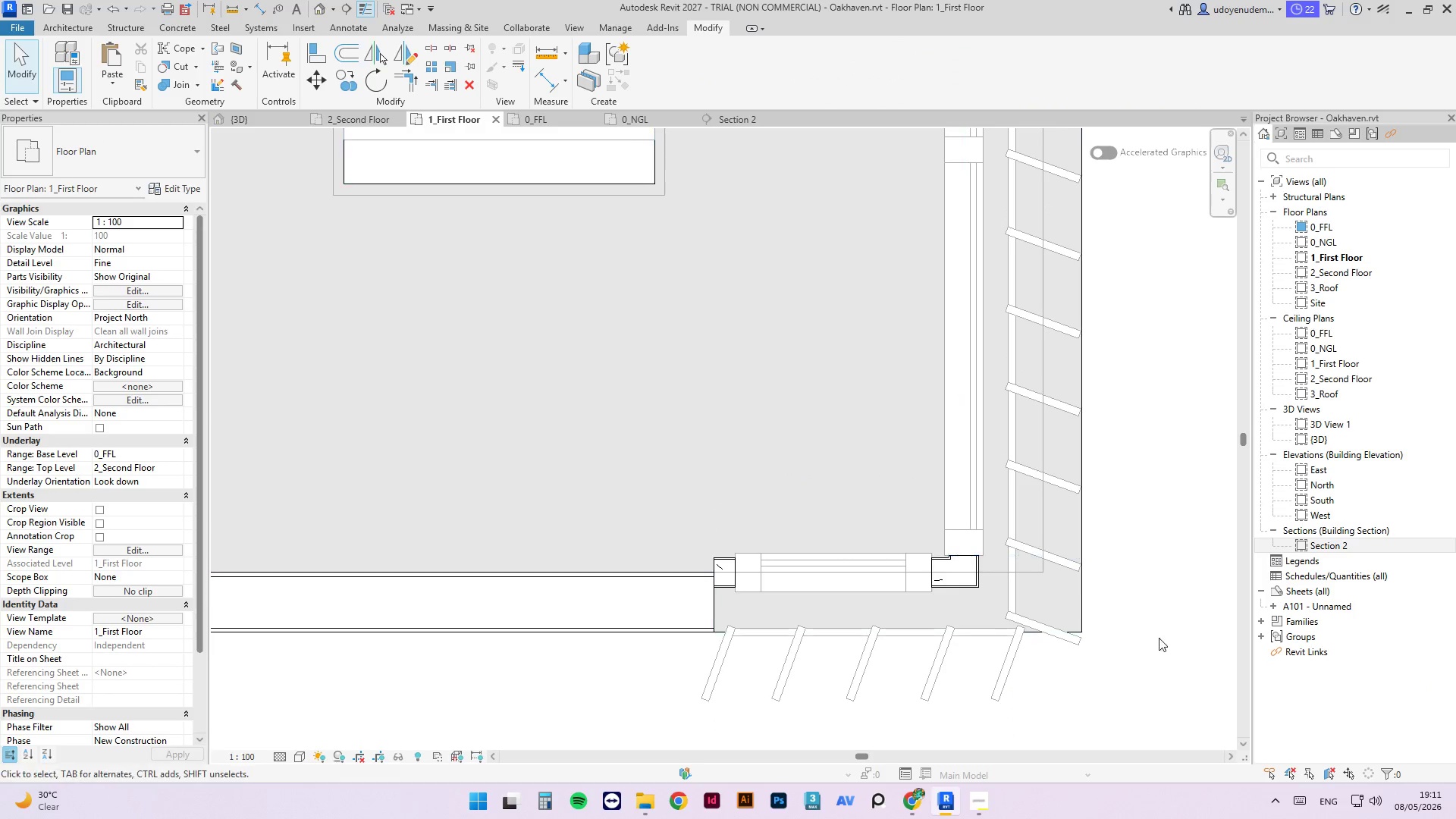 
left_click([1169, 647])
 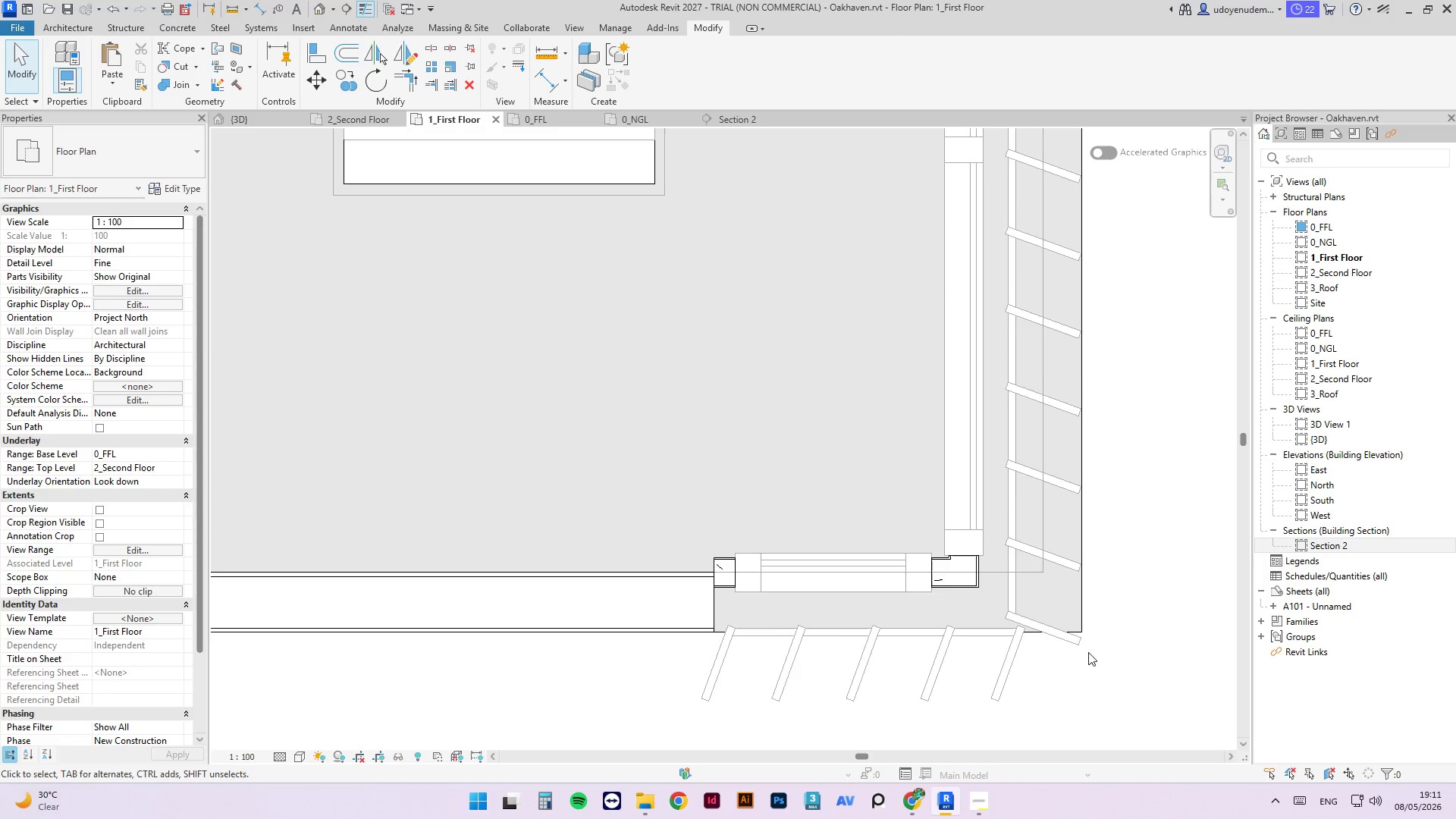 
scroll: coordinate [980, 546], scroll_direction: down, amount: 15.0
 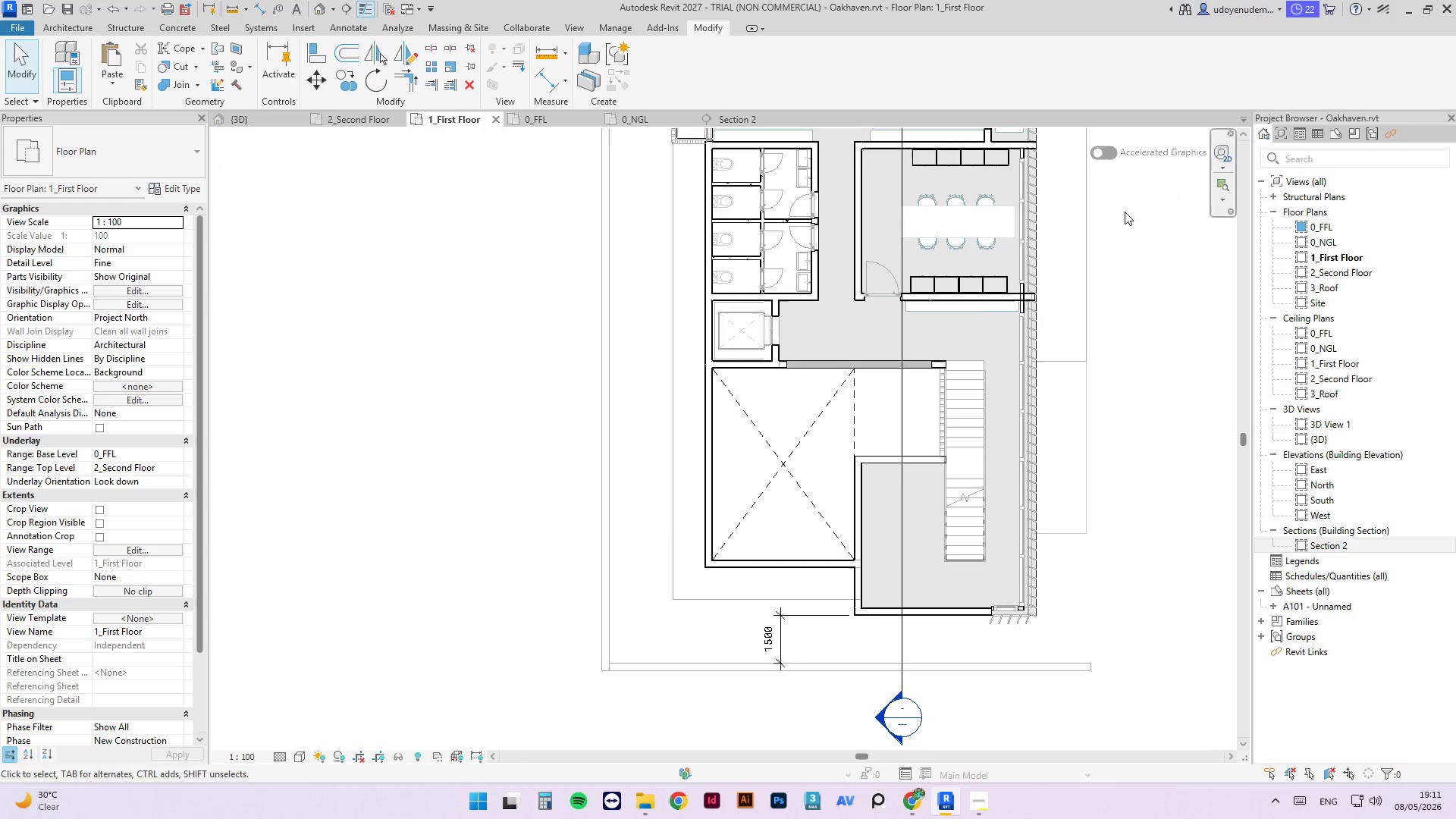 
scroll: coordinate [977, 325], scroll_direction: up, amount: 16.0
 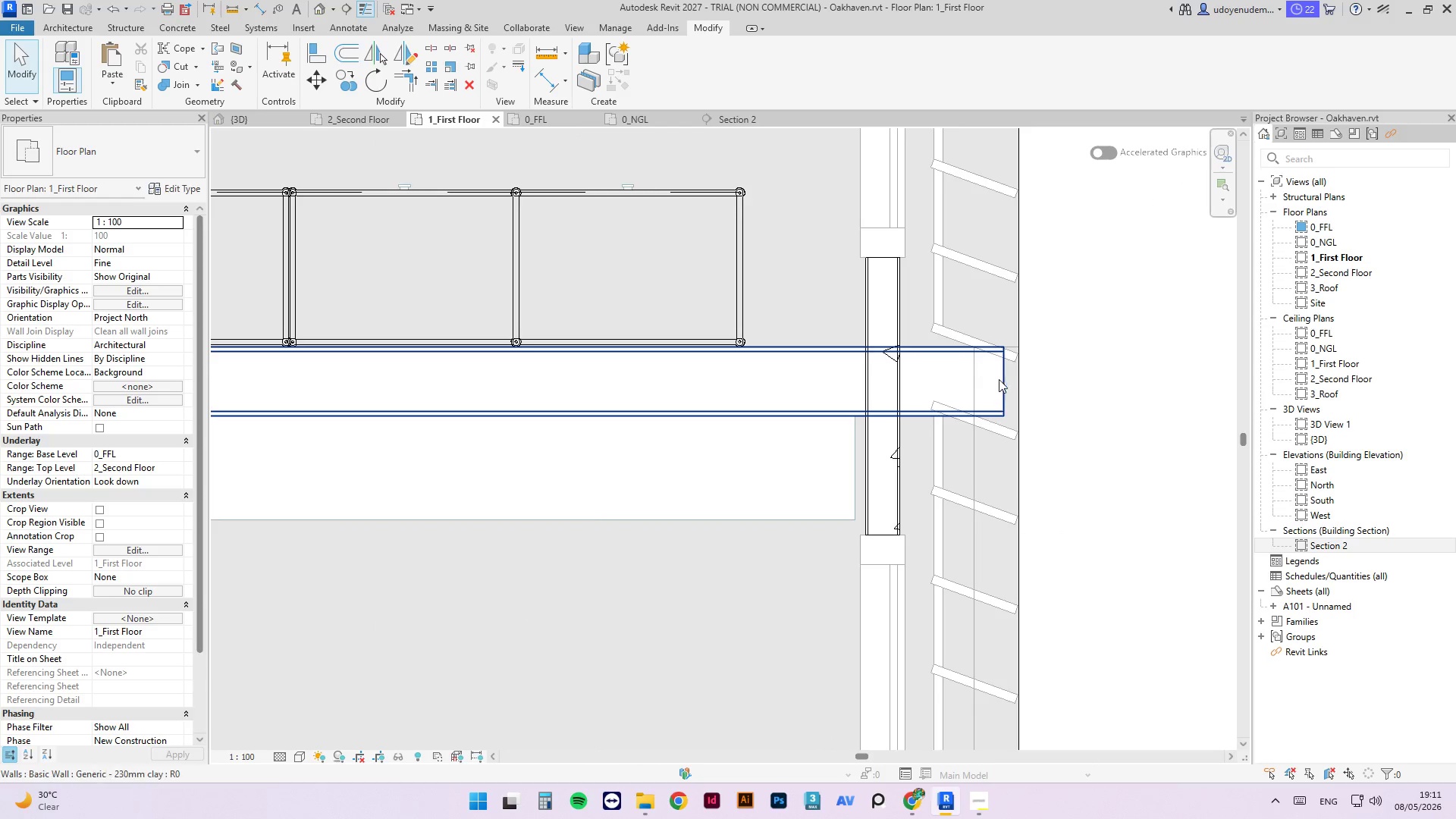 
left_click([1007, 379])
 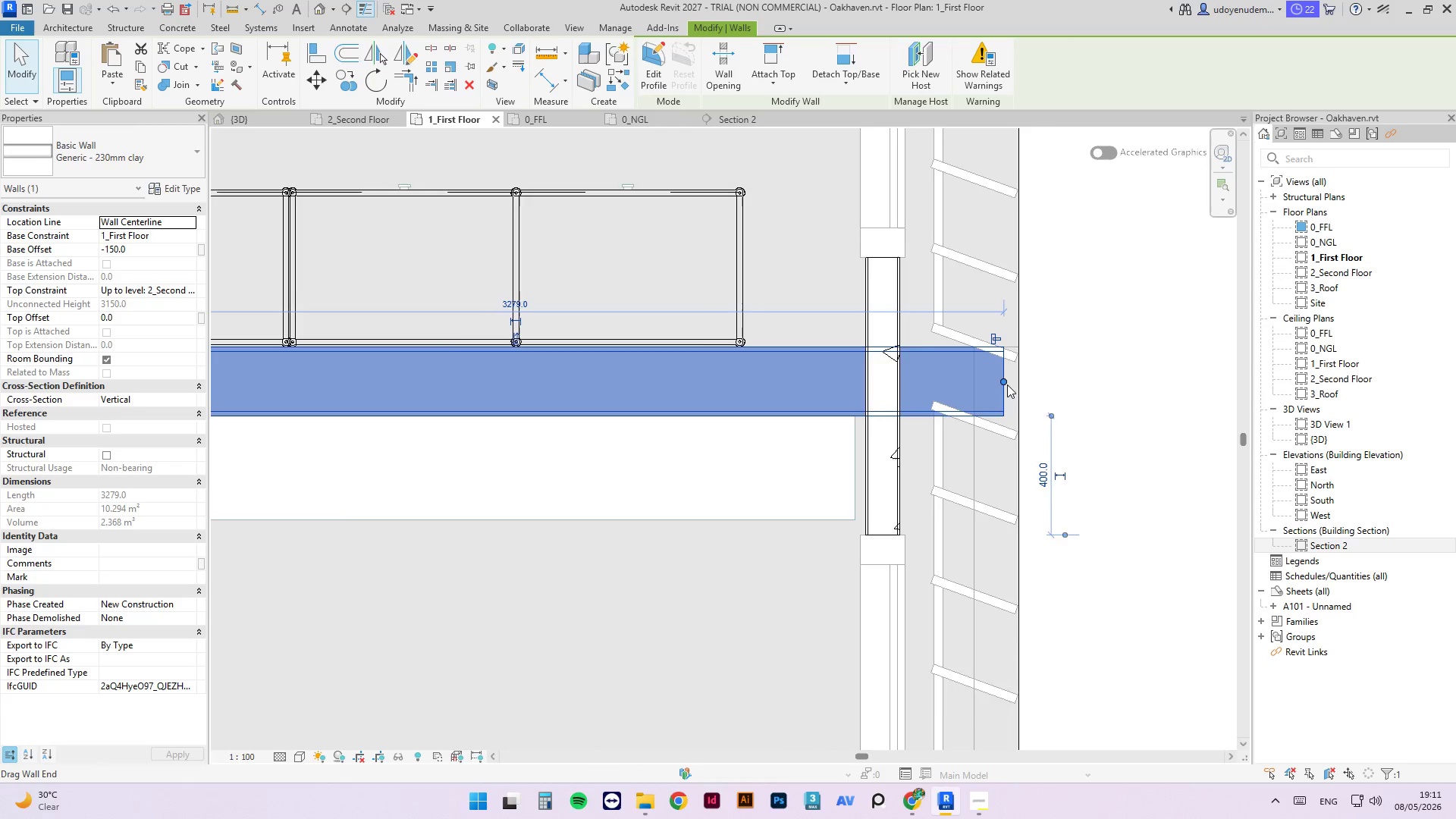 
left_click_drag(start_coordinate=[1004, 380], to_coordinate=[1024, 376])
 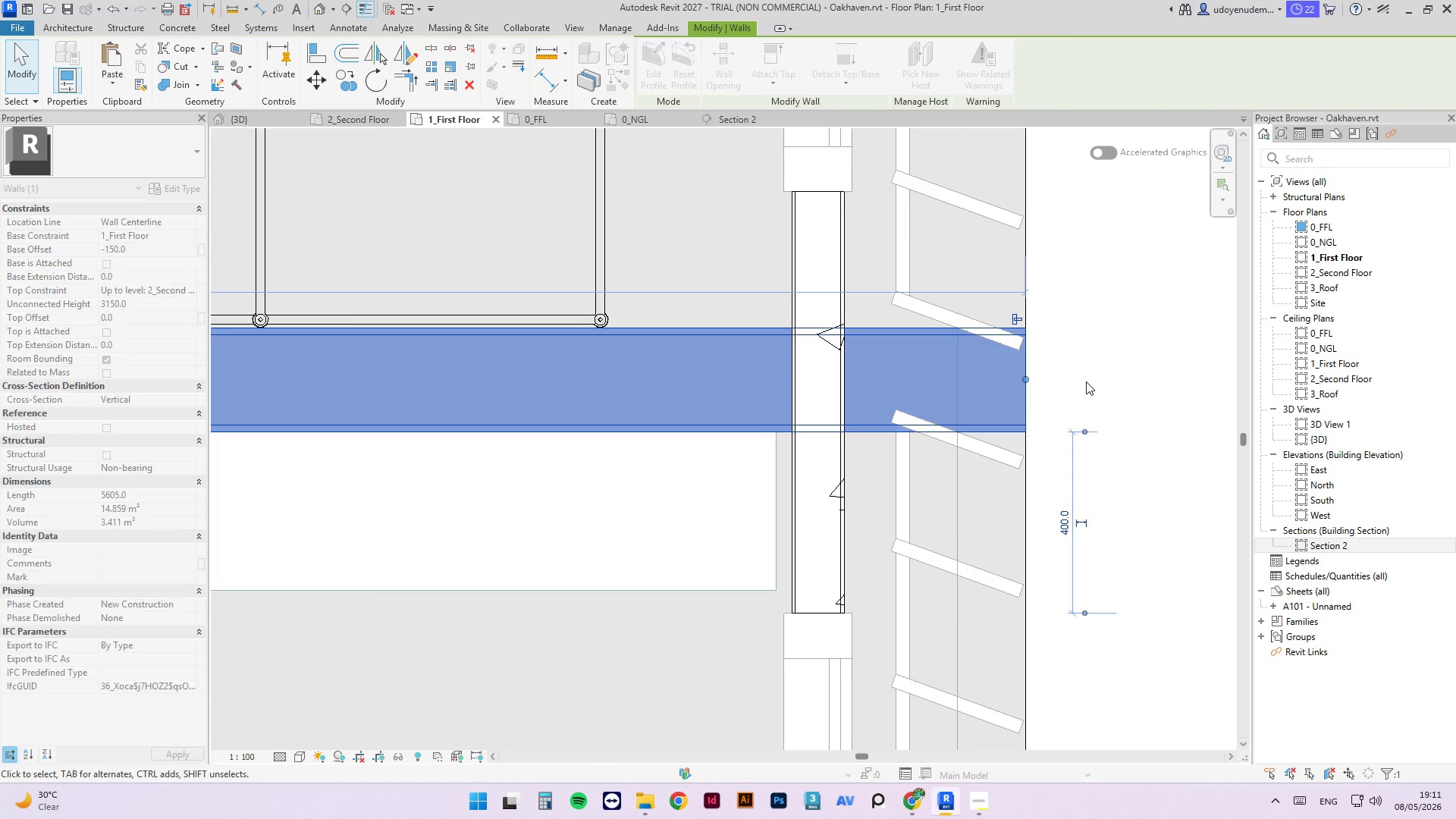 
scroll: coordinate [1007, 384], scroll_direction: up, amount: 3.0
 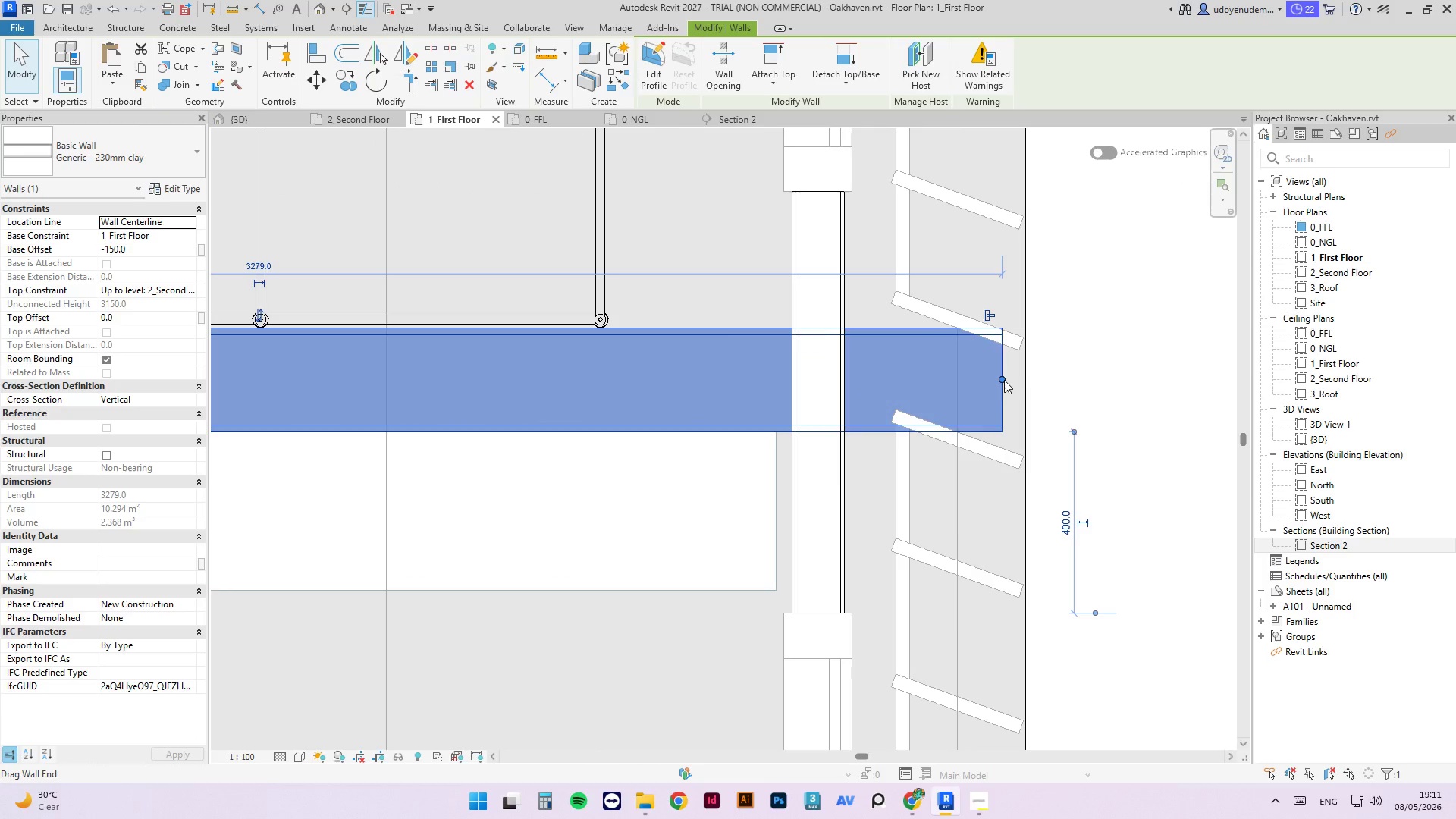 
left_click([1087, 381])
 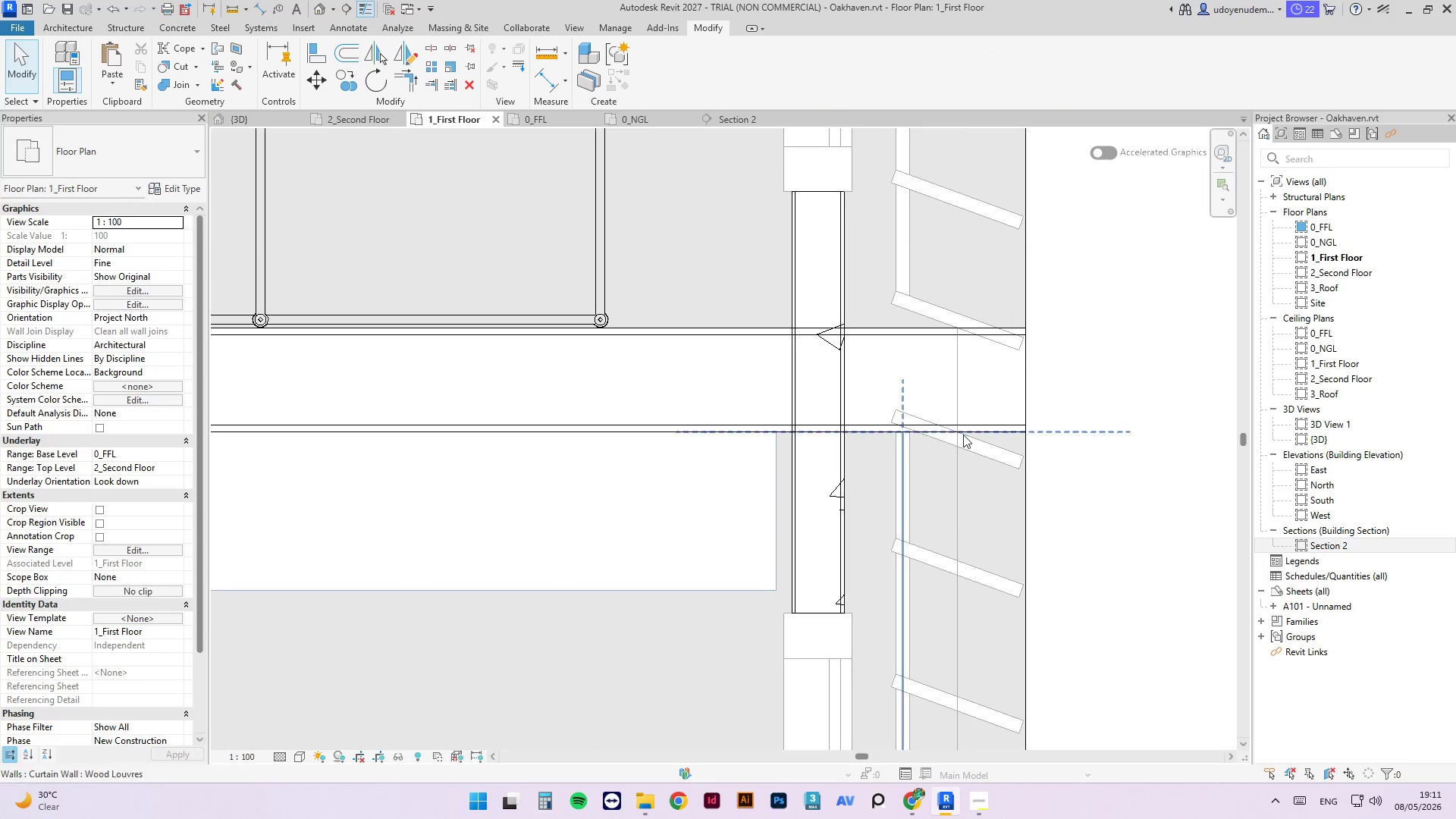 
scroll: coordinate [958, 353], scroll_direction: down, amount: 21.0
 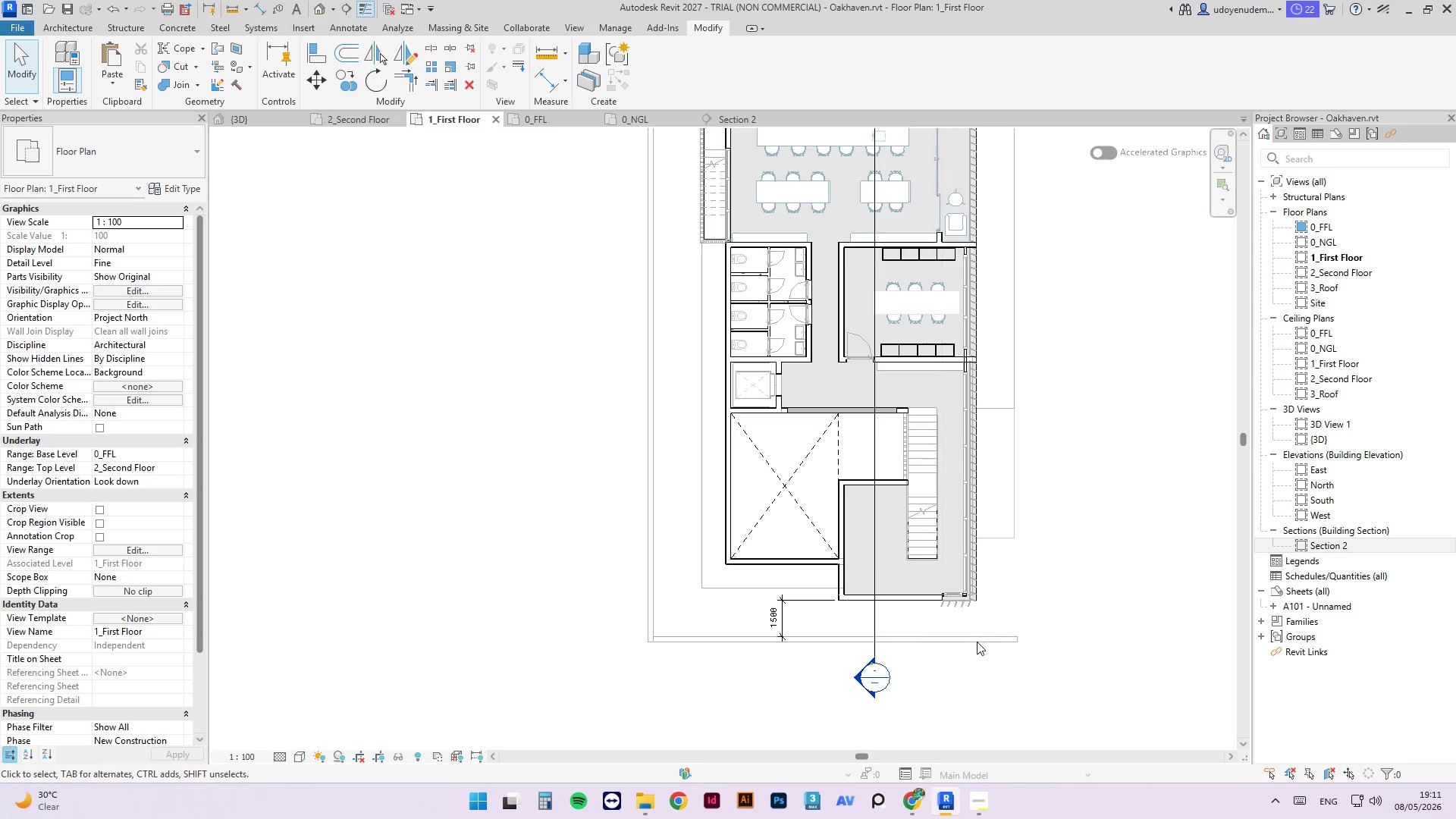 
scroll: coordinate [956, 607], scroll_direction: up, amount: 13.0
 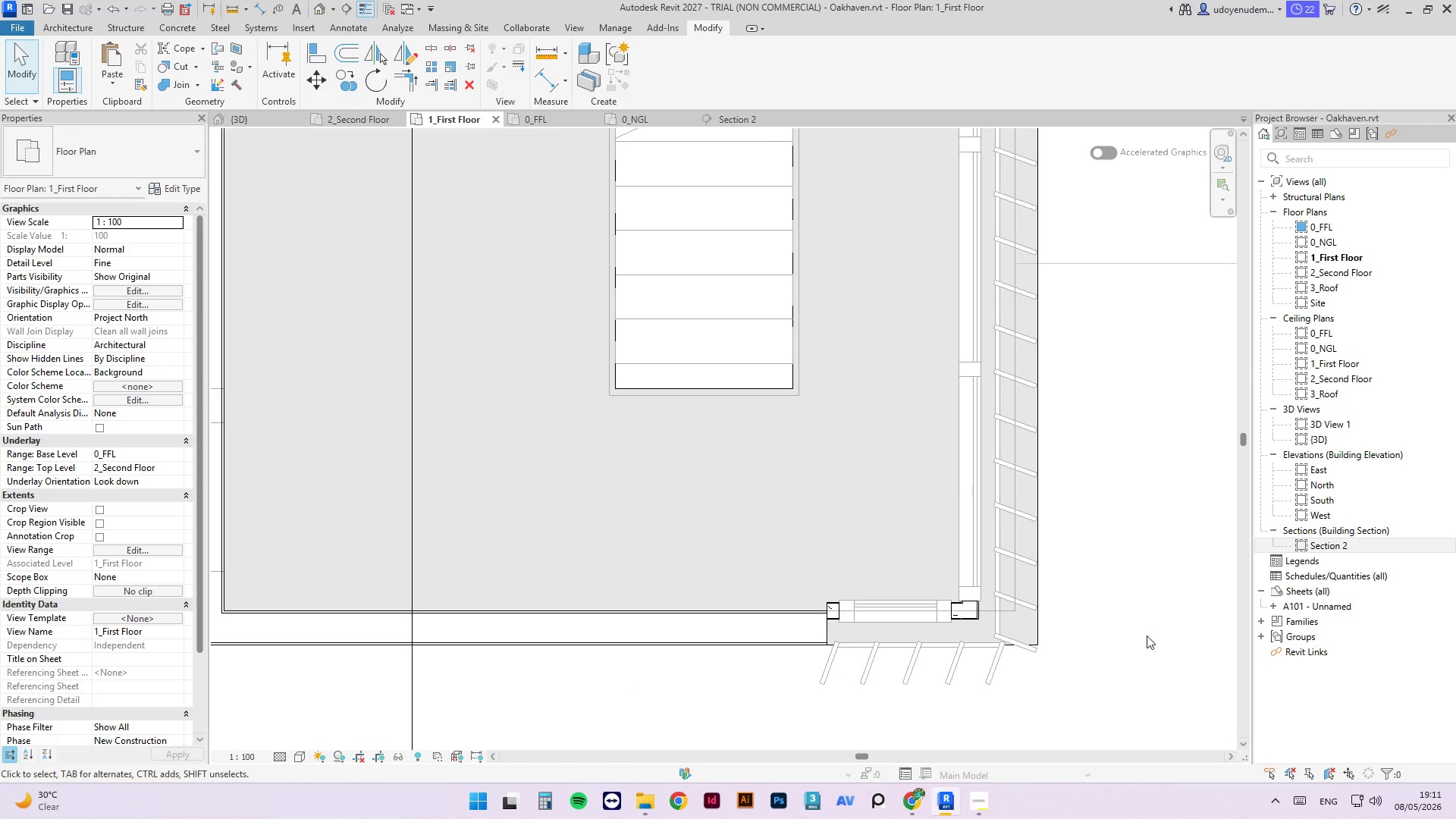 
wait(21.66)
 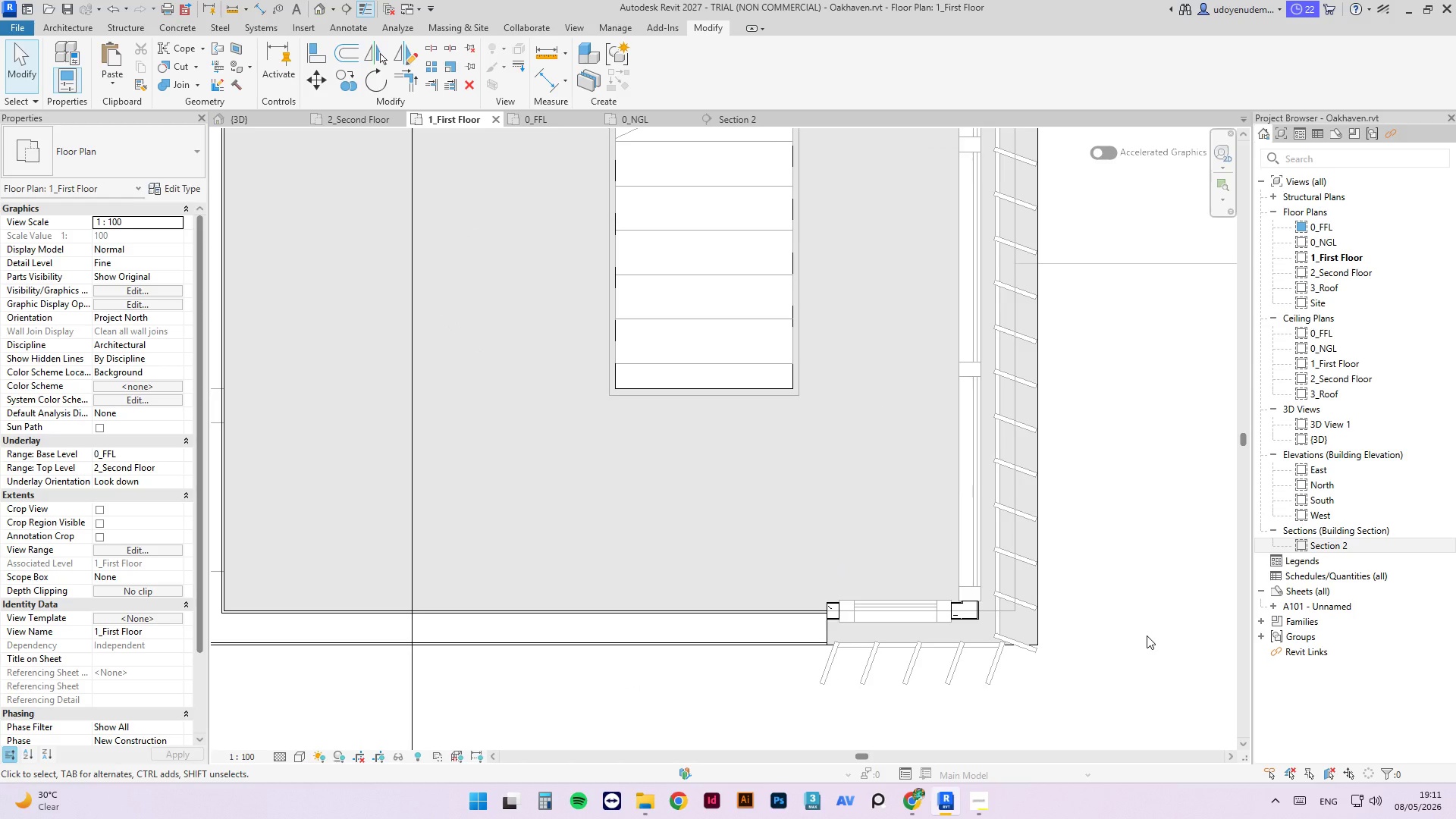 
left_click([971, 647])
 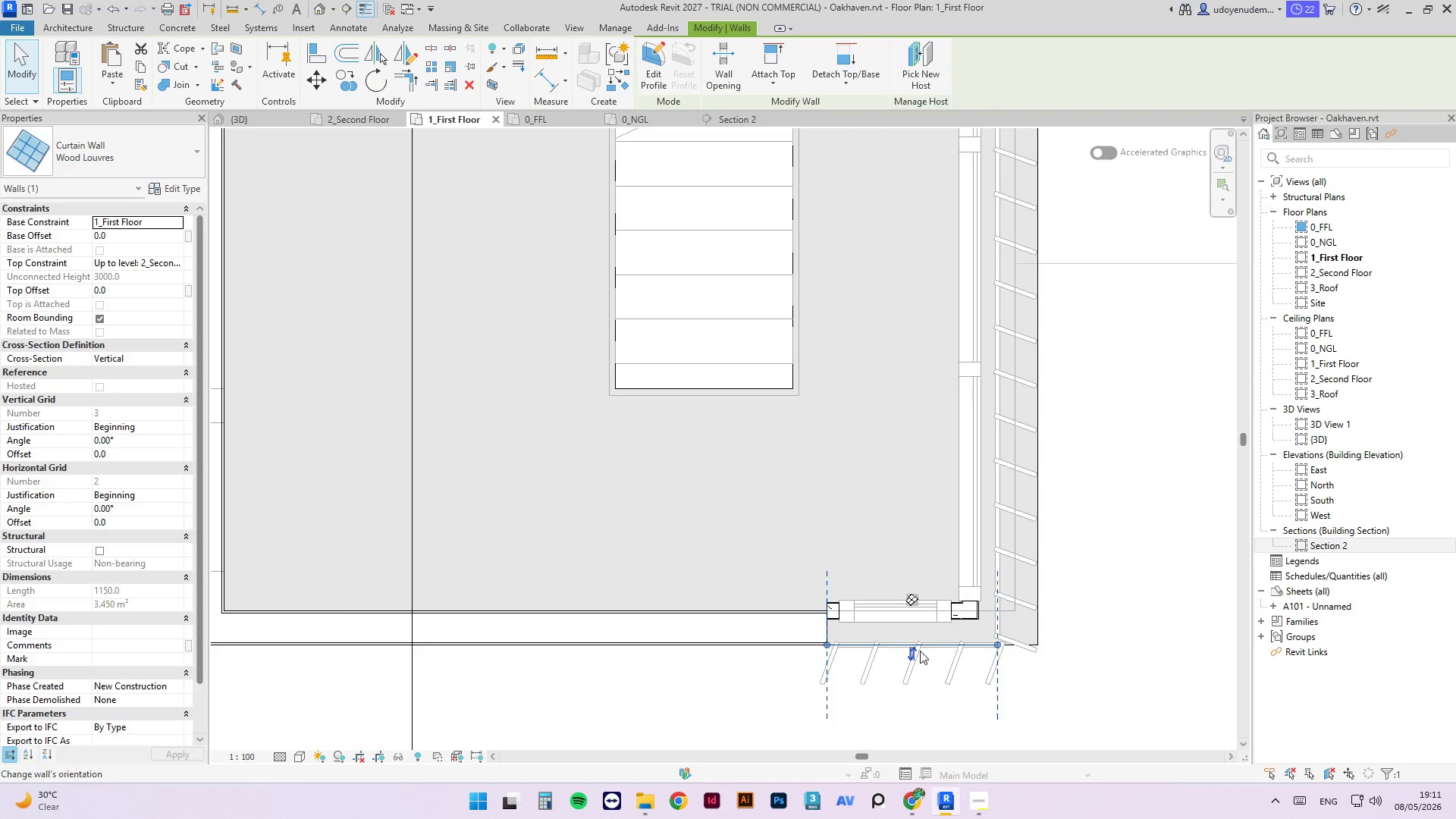 
left_click([912, 654])
 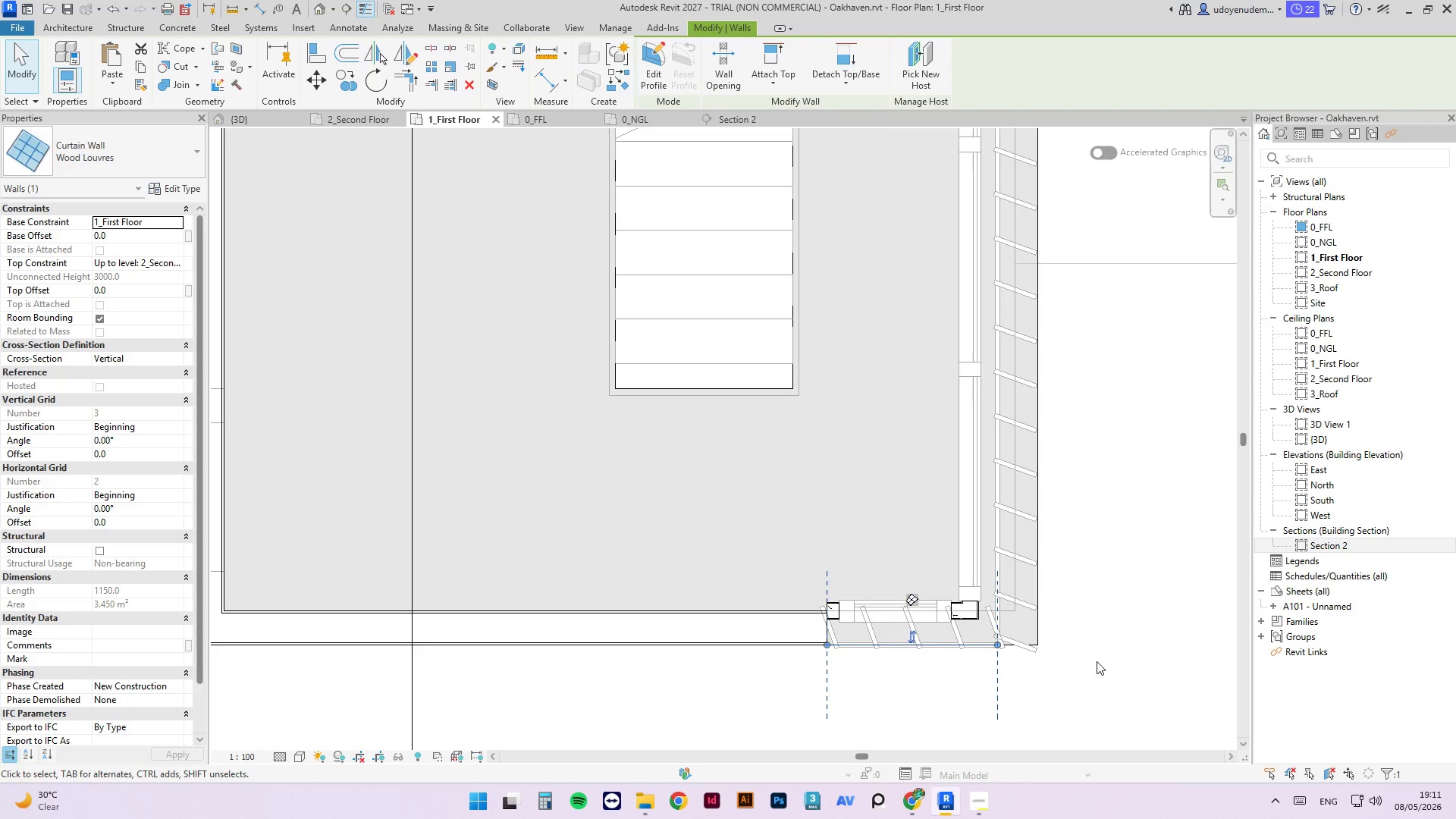 
key(Escape)
 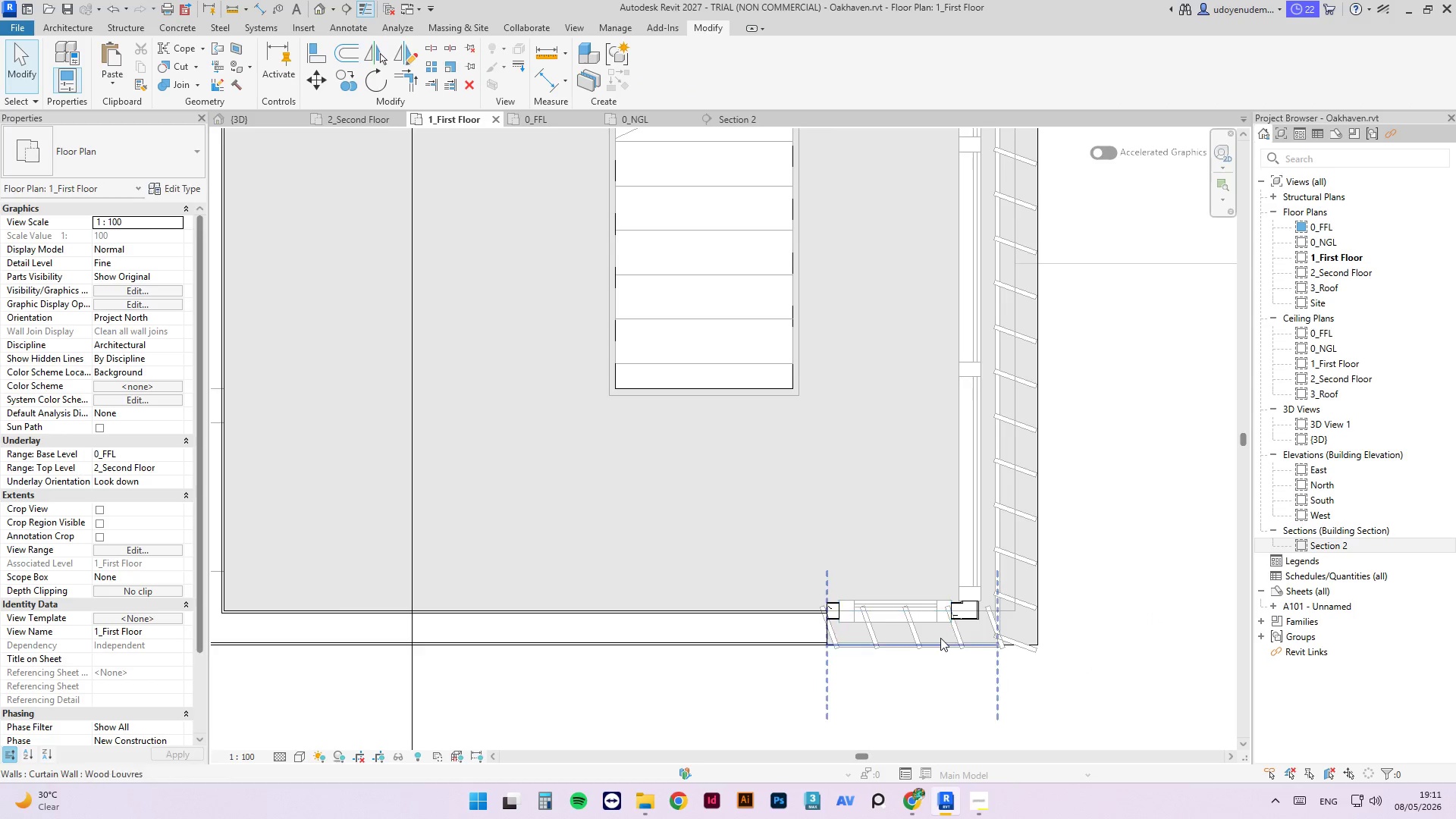 
left_click([952, 637])
 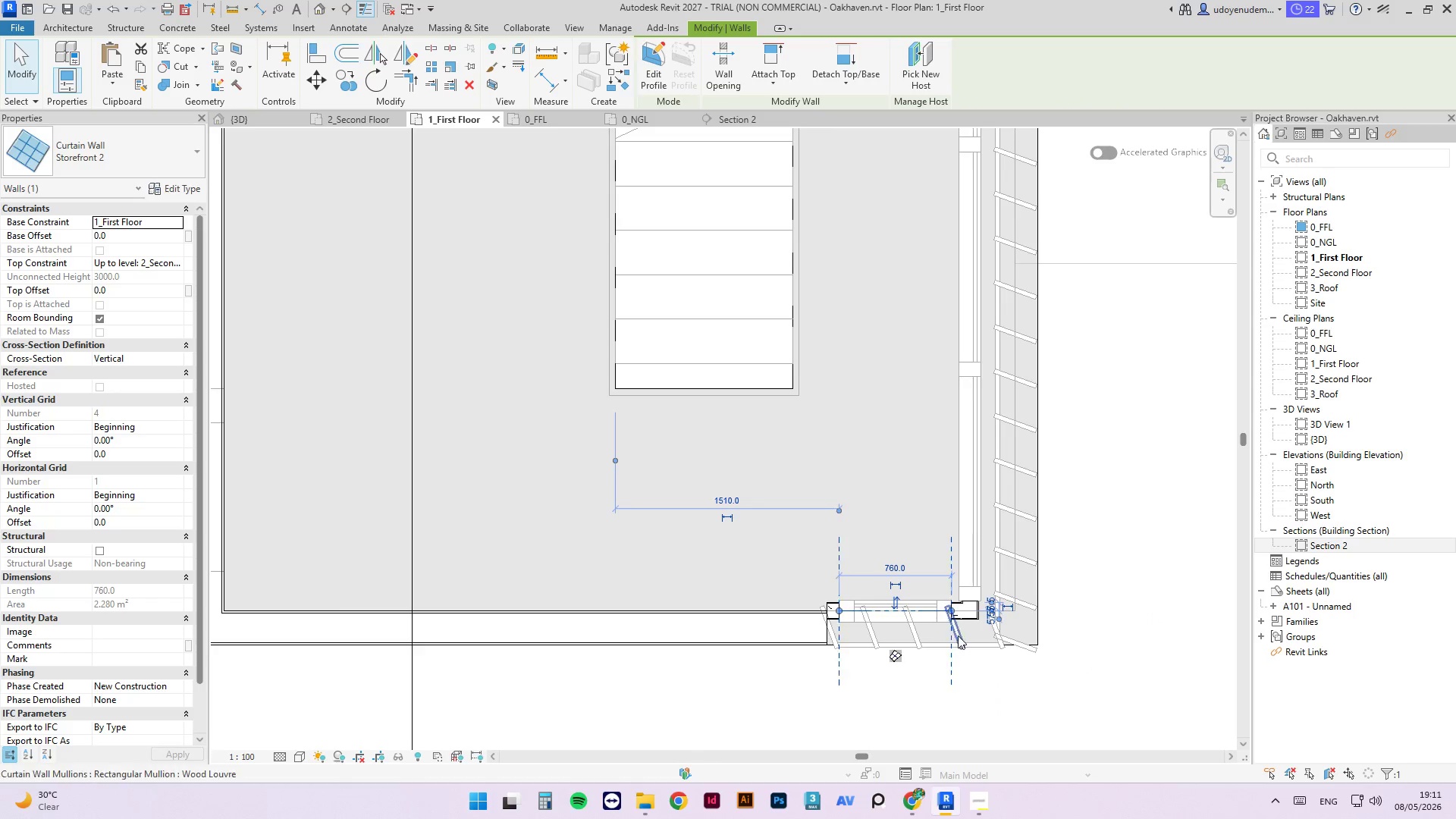 
key(Escape)
 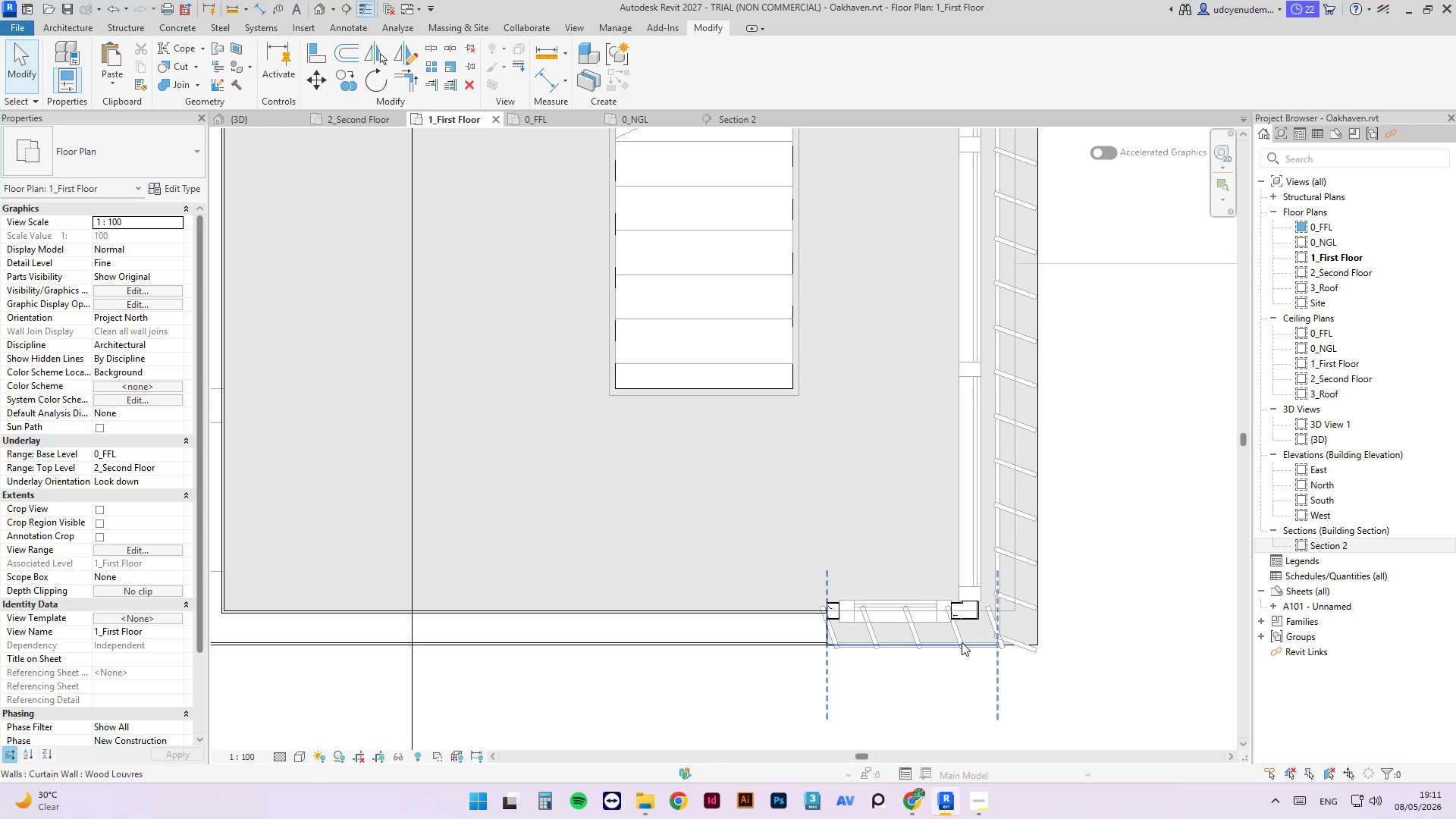 
left_click([962, 642])
 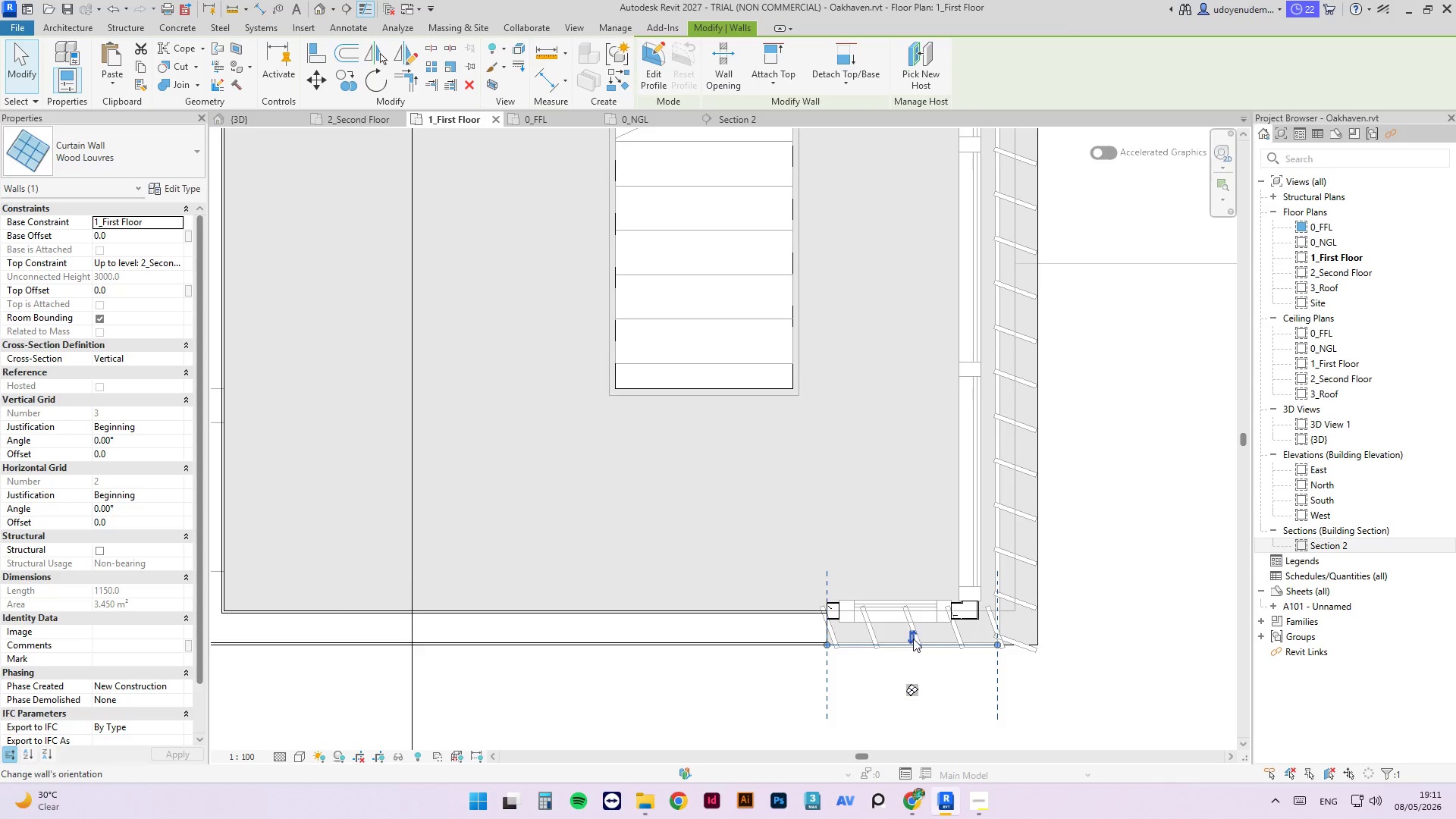 
scroll: coordinate [982, 642], scroll_direction: down, amount: 9.0
 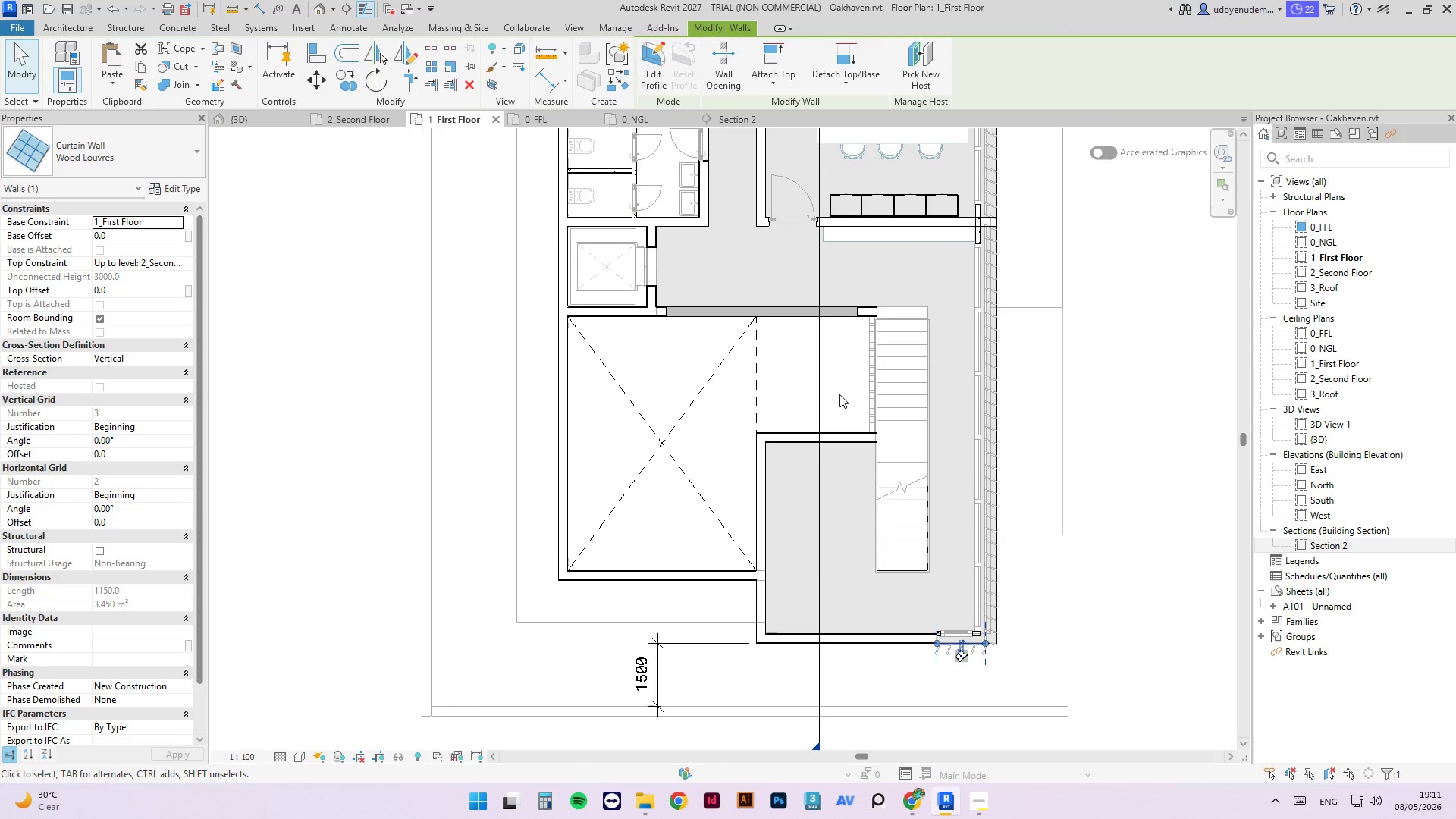 
key(Escape)
 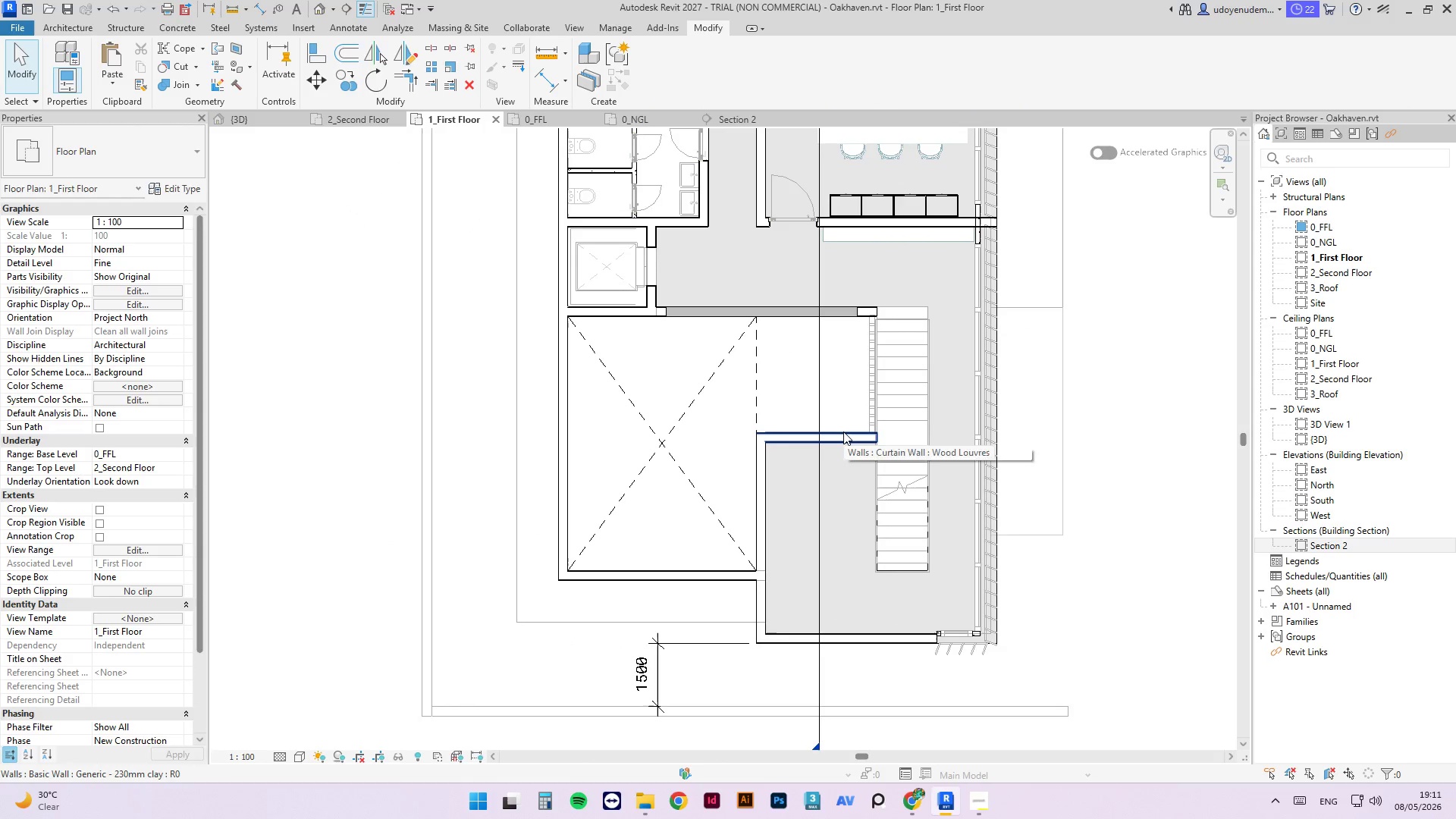 
left_click([843, 431])
 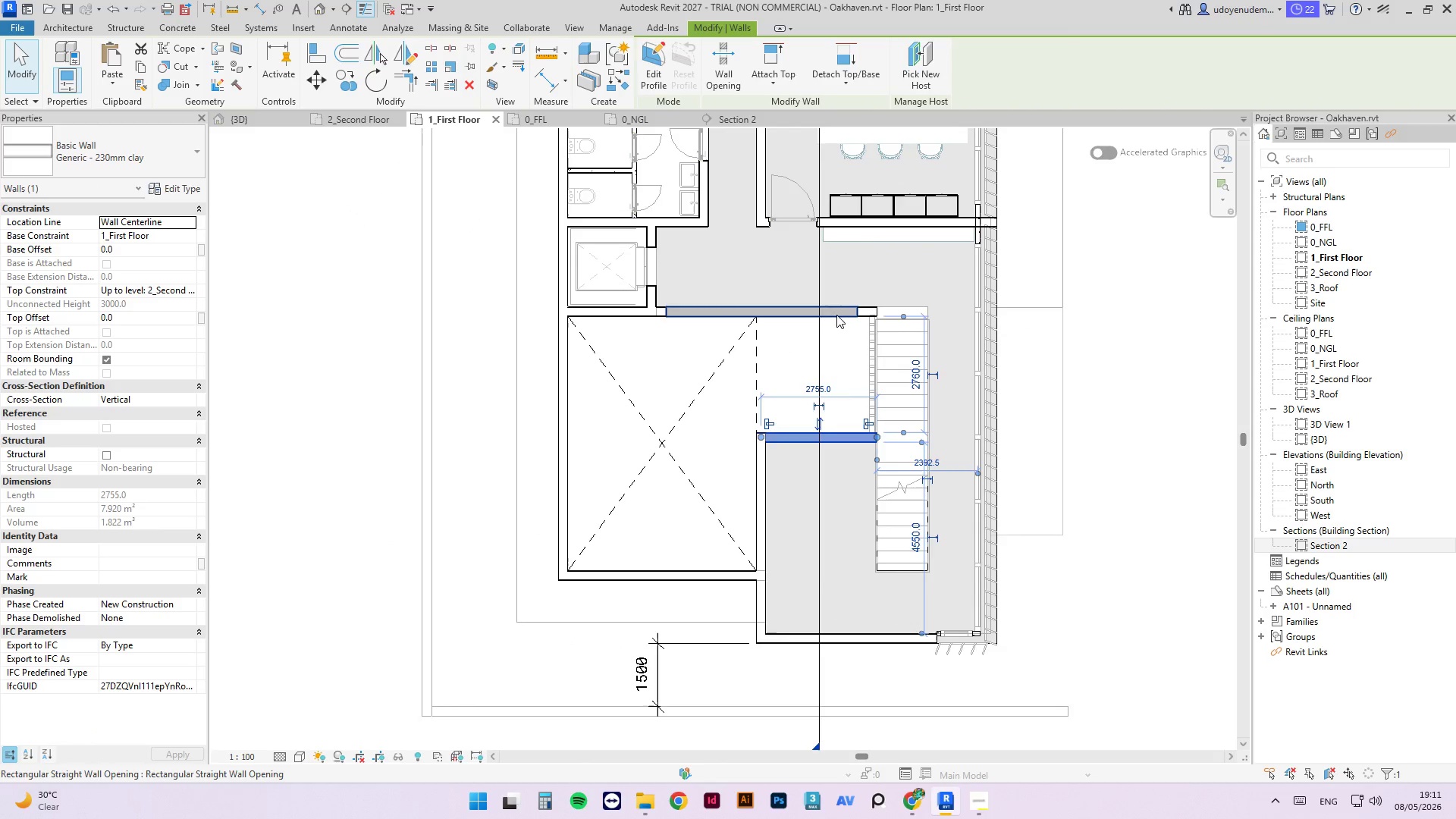 
left_click([836, 315])
 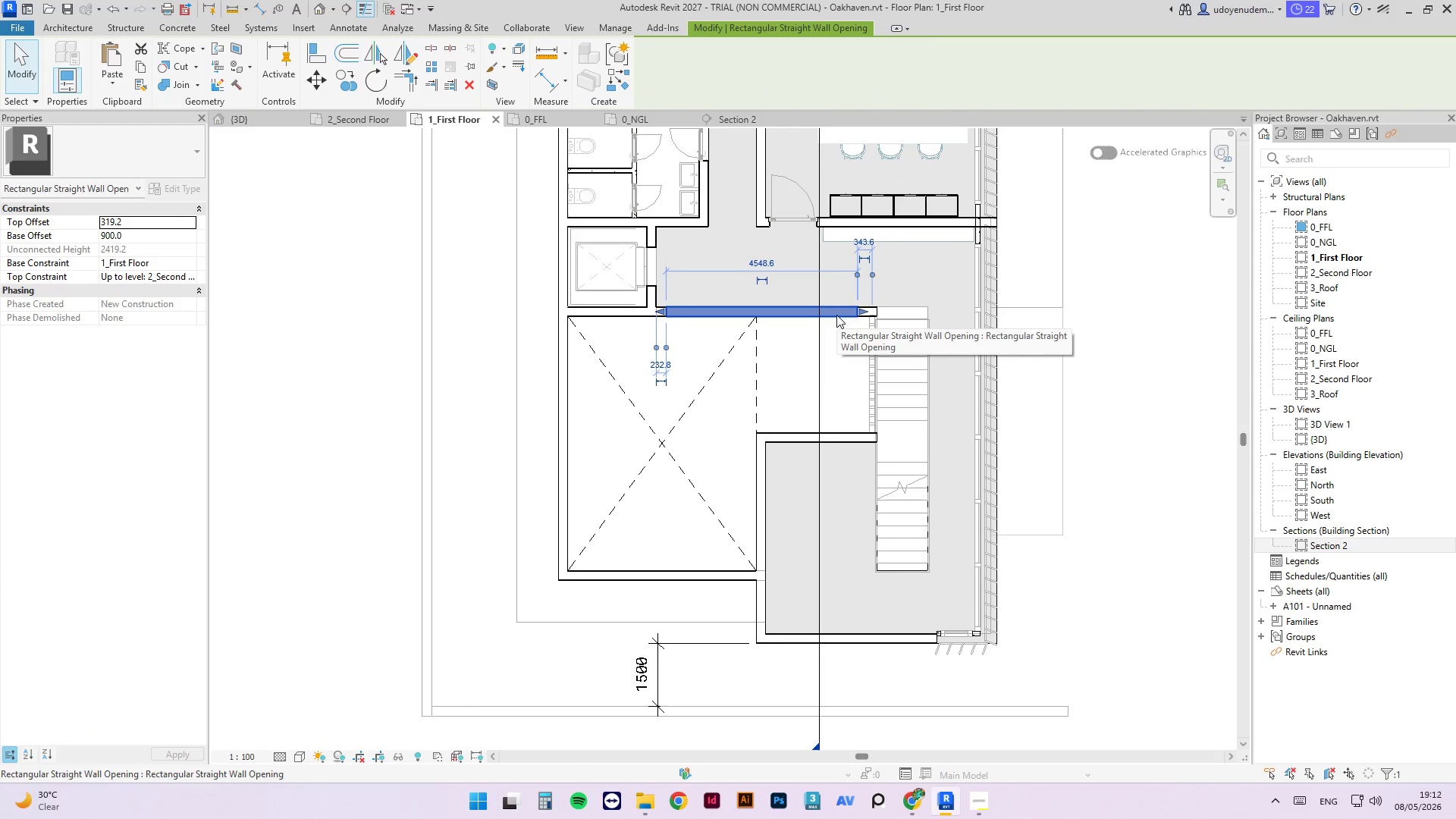 
type(cs)
 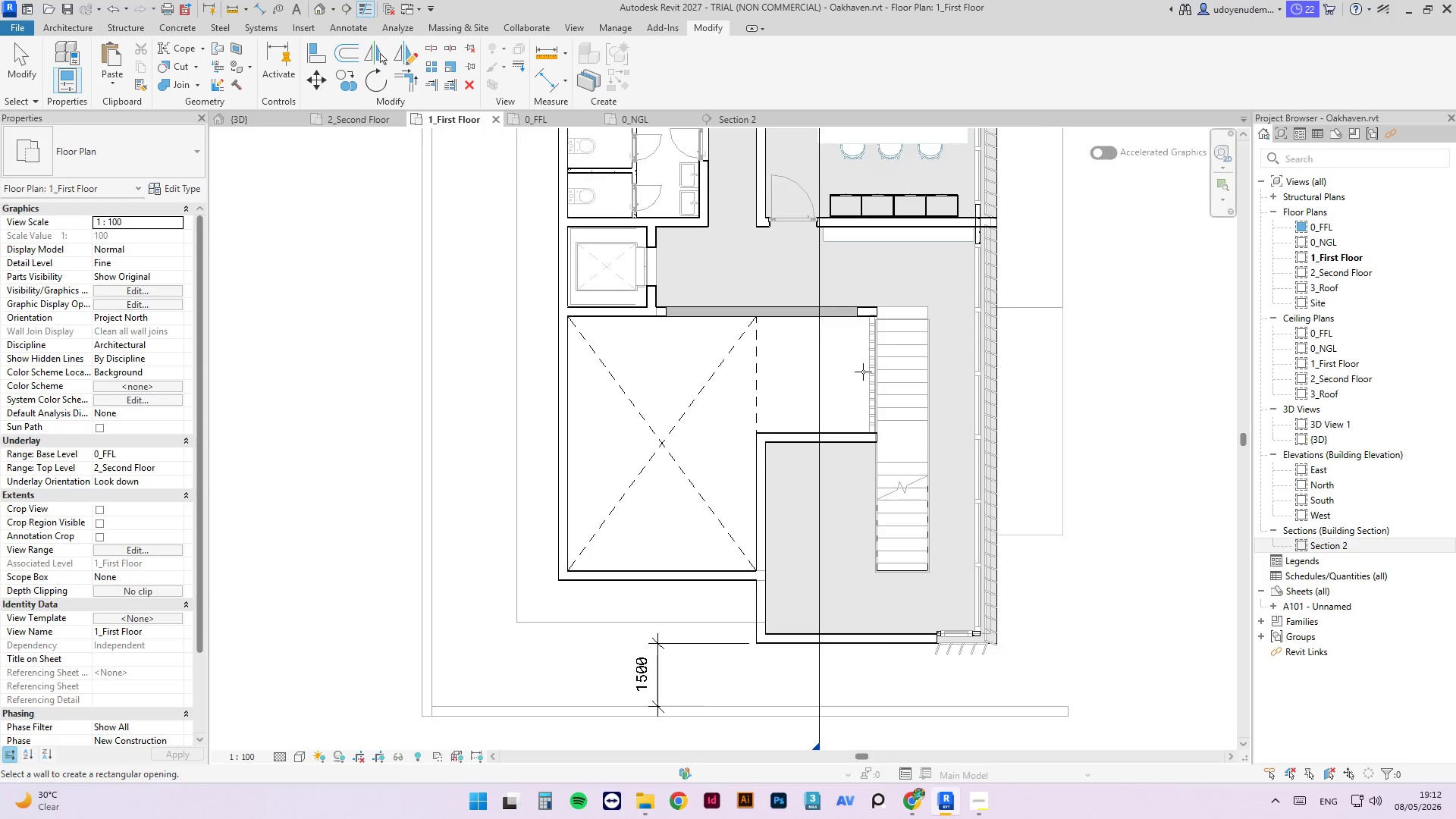 
scroll: coordinate [872, 478], scroll_direction: up, amount: 8.0
 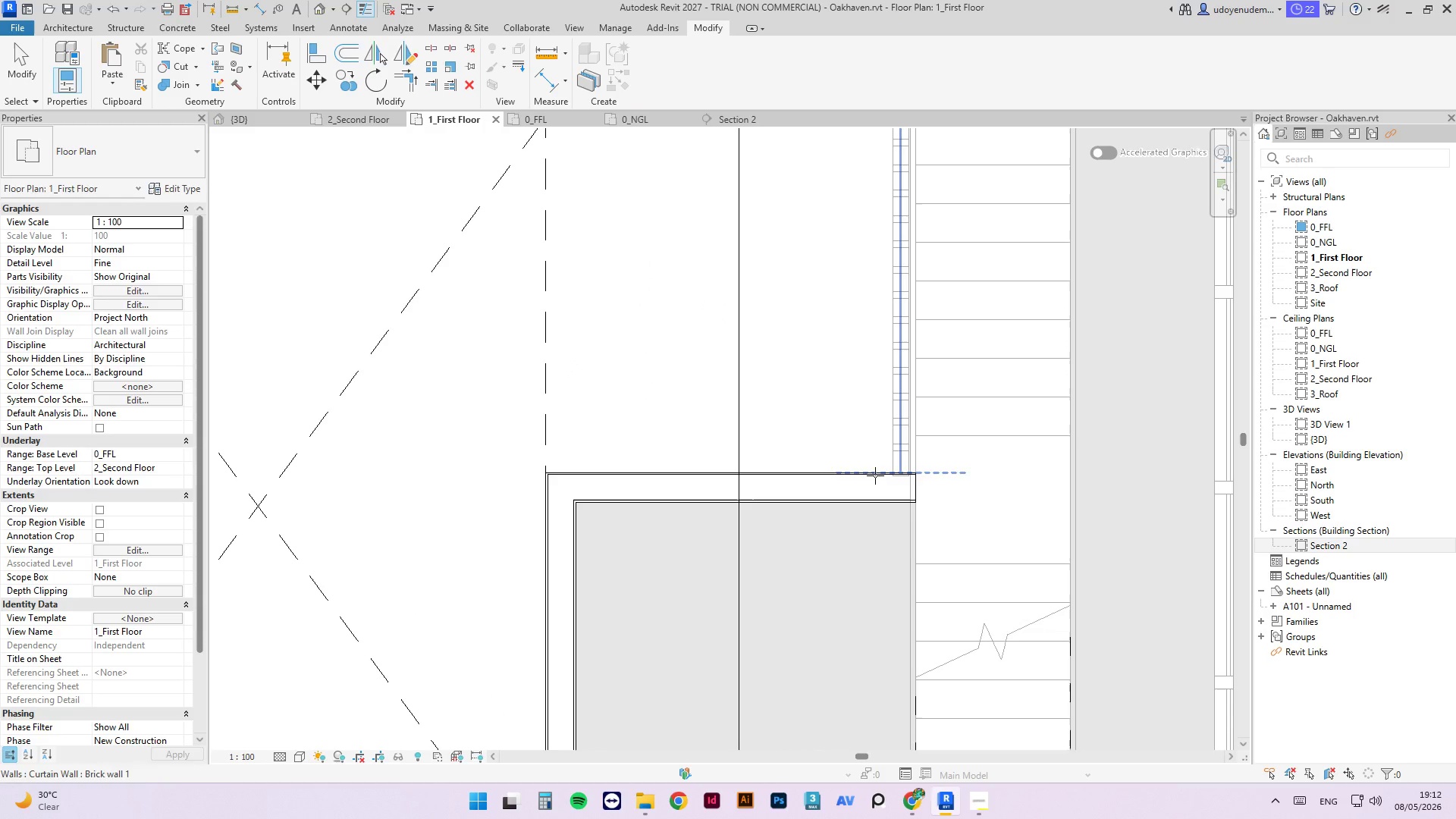 
left_click_drag(start_coordinate=[875, 475], to_coordinate=[780, 509])
 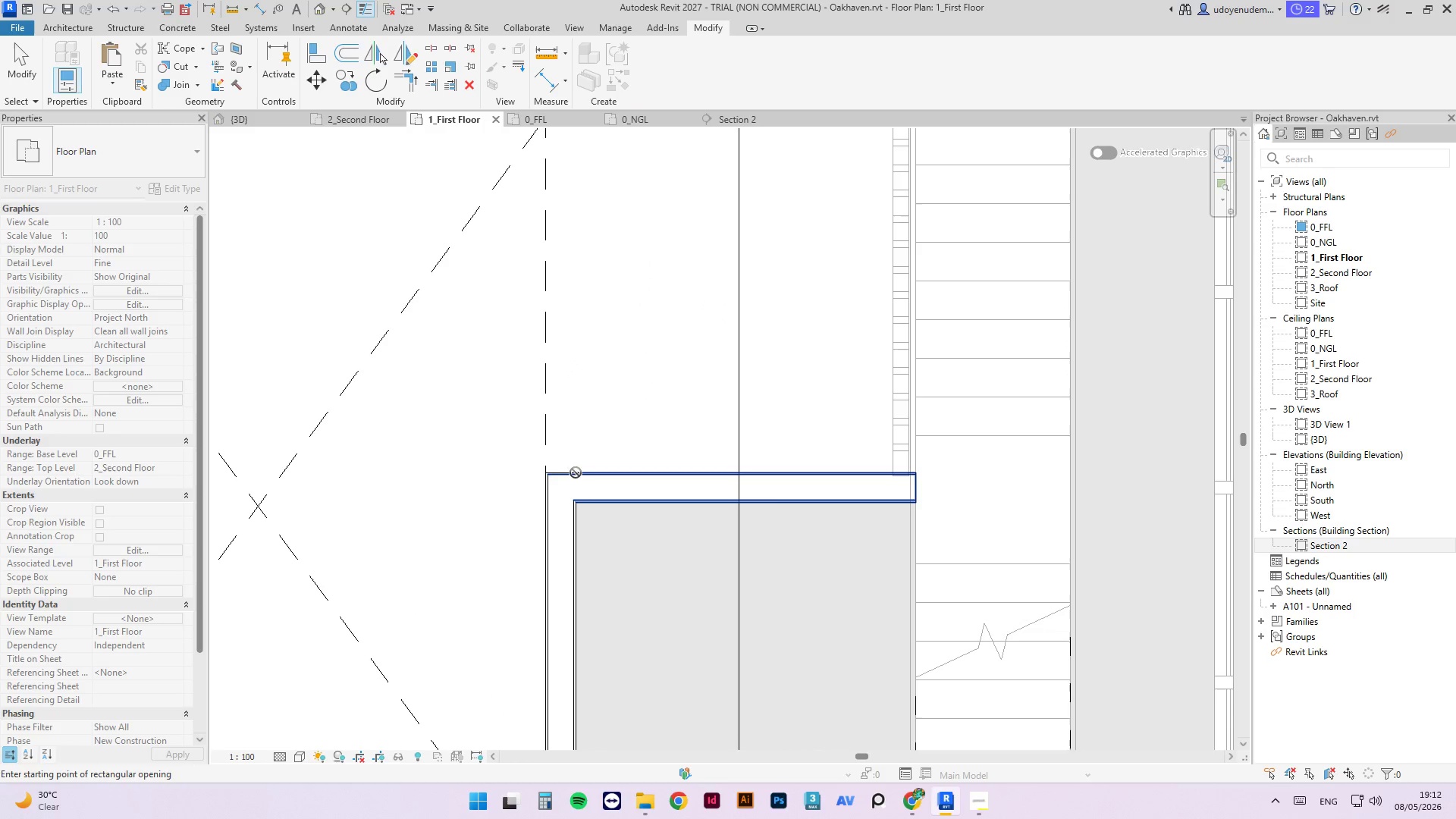 
key(Escape)
 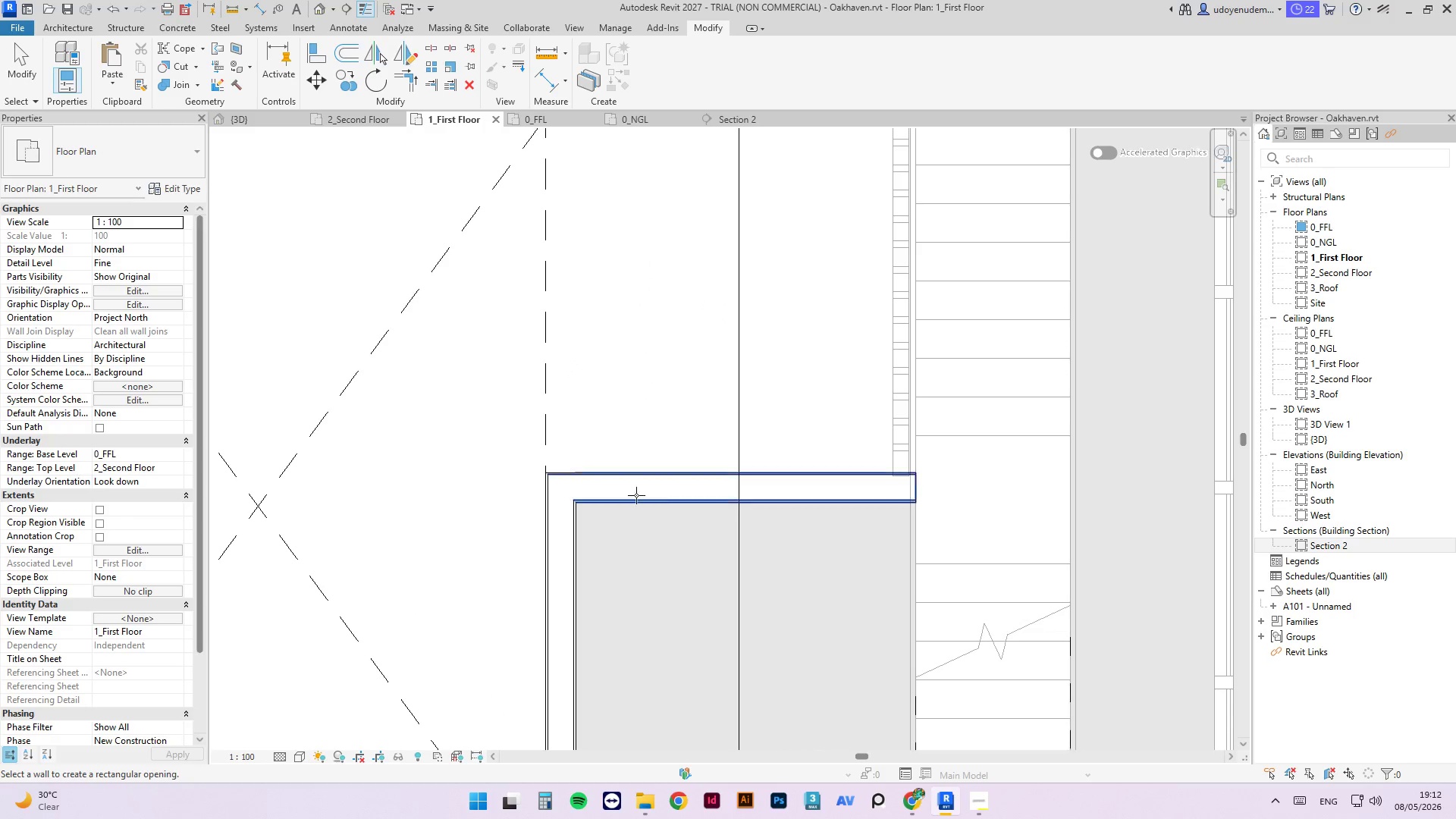 
scroll: coordinate [694, 511], scroll_direction: down, amount: 5.0
 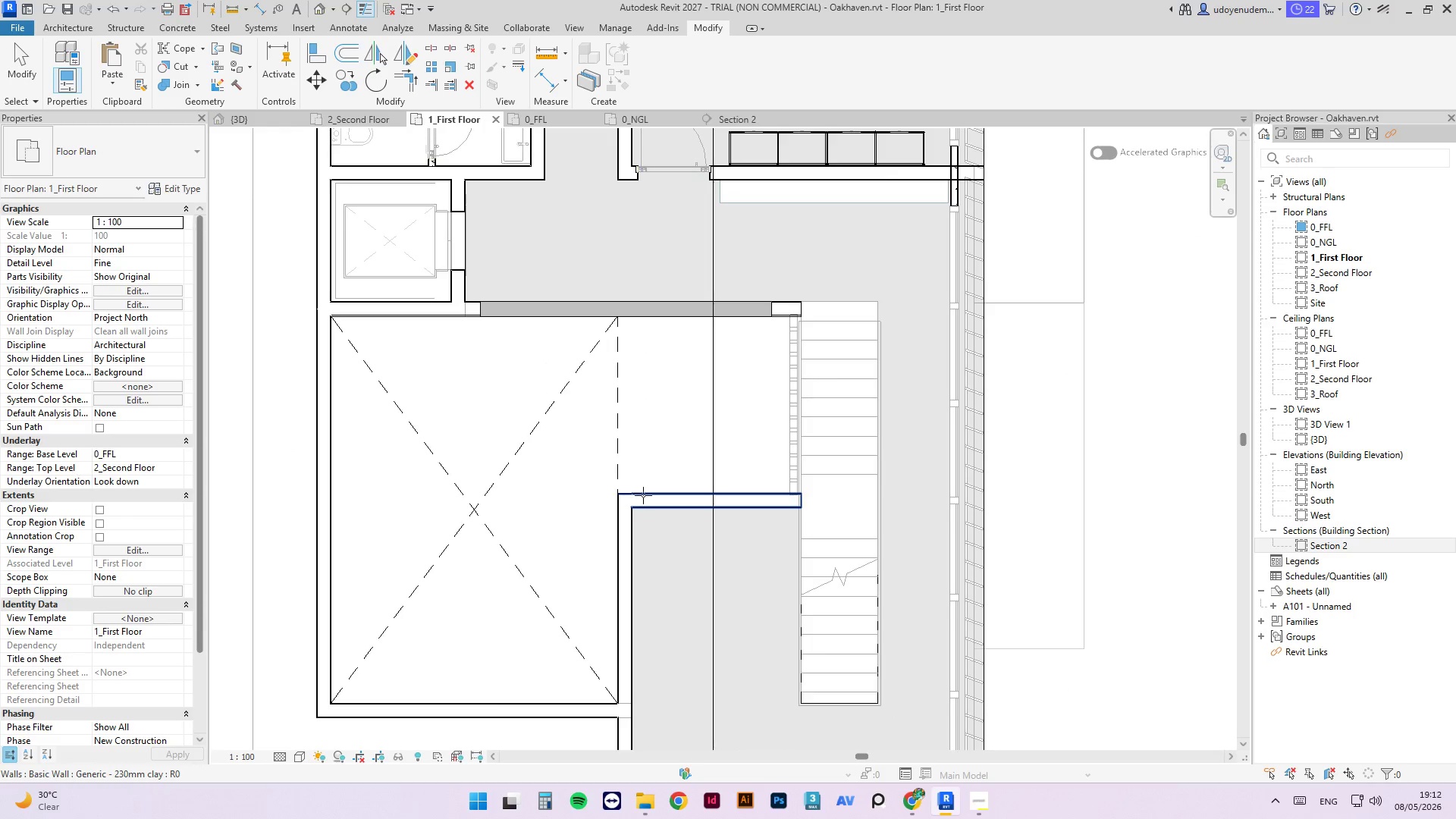 
left_click([644, 494])
 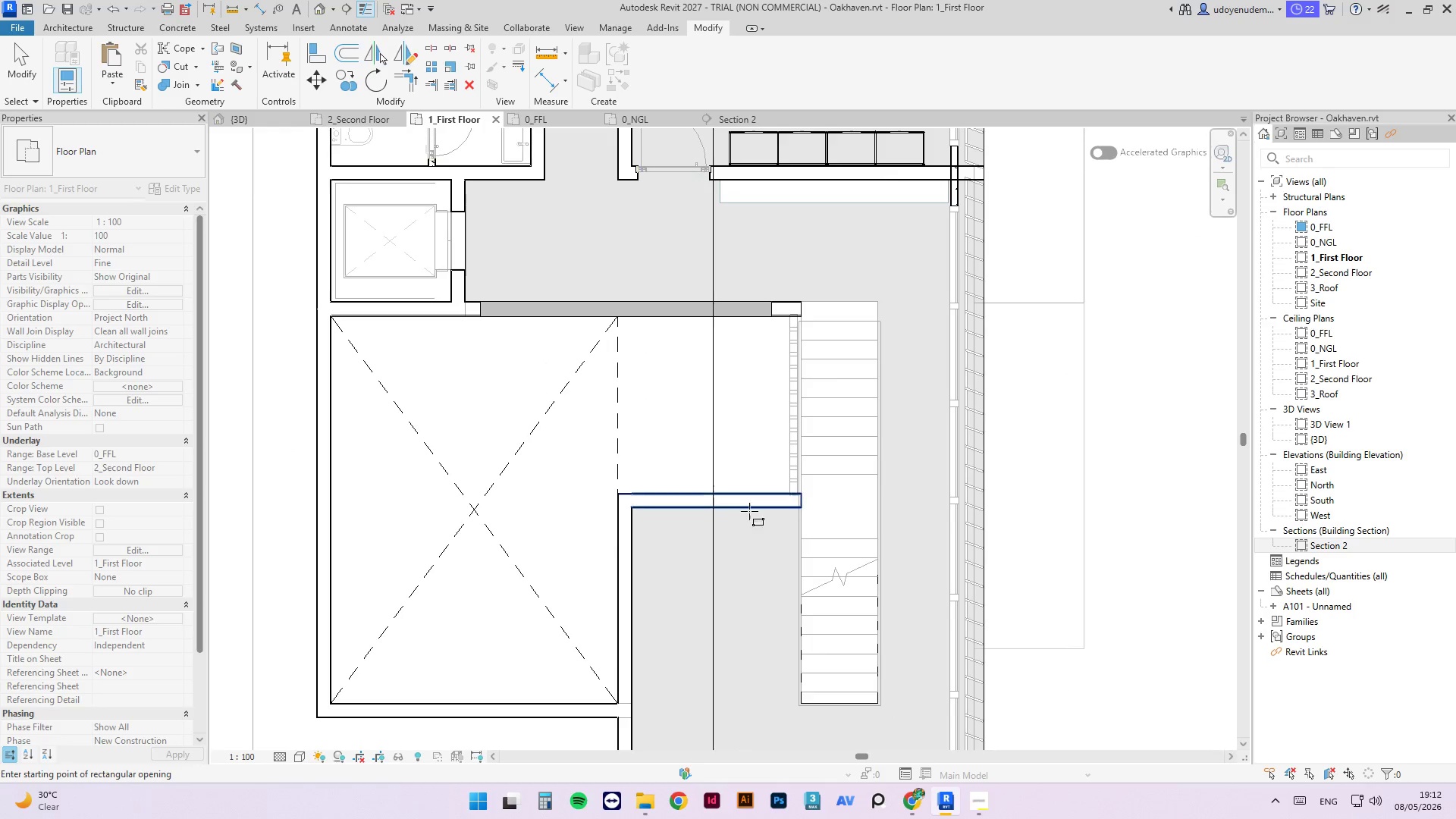 
key(Escape)
 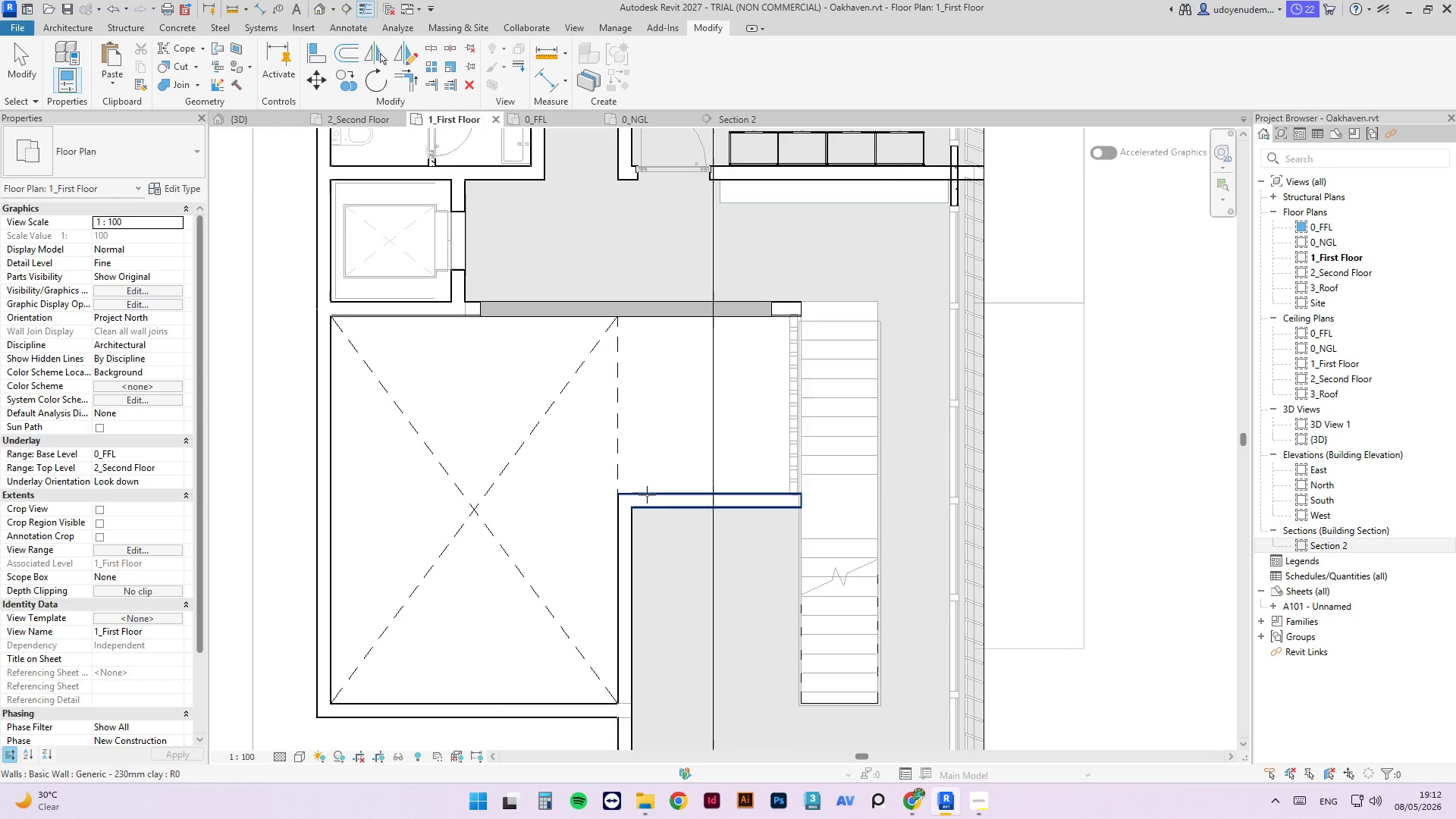 
left_click_drag(start_coordinate=[647, 494], to_coordinate=[738, 516])
 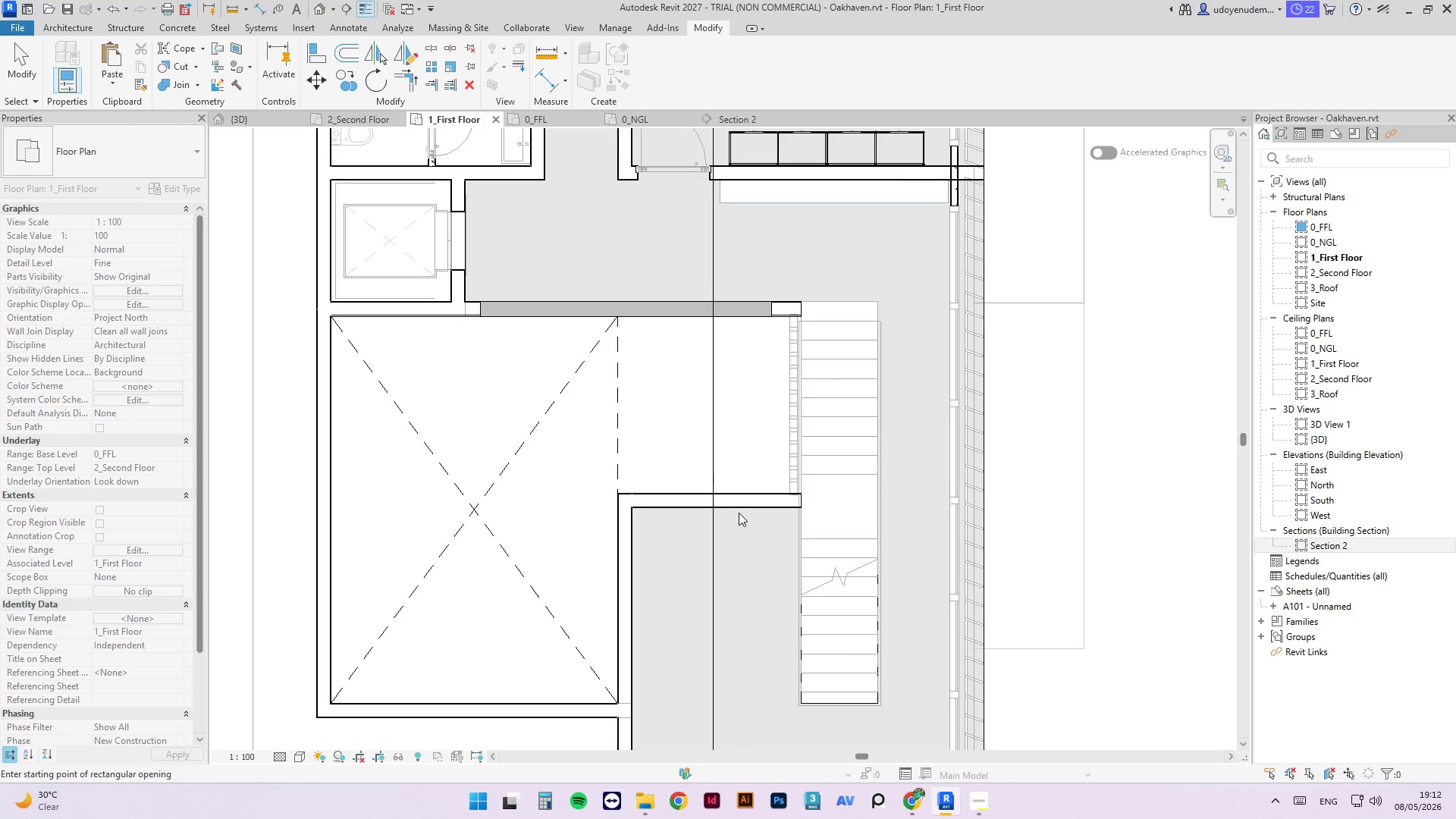 
key(Escape)
 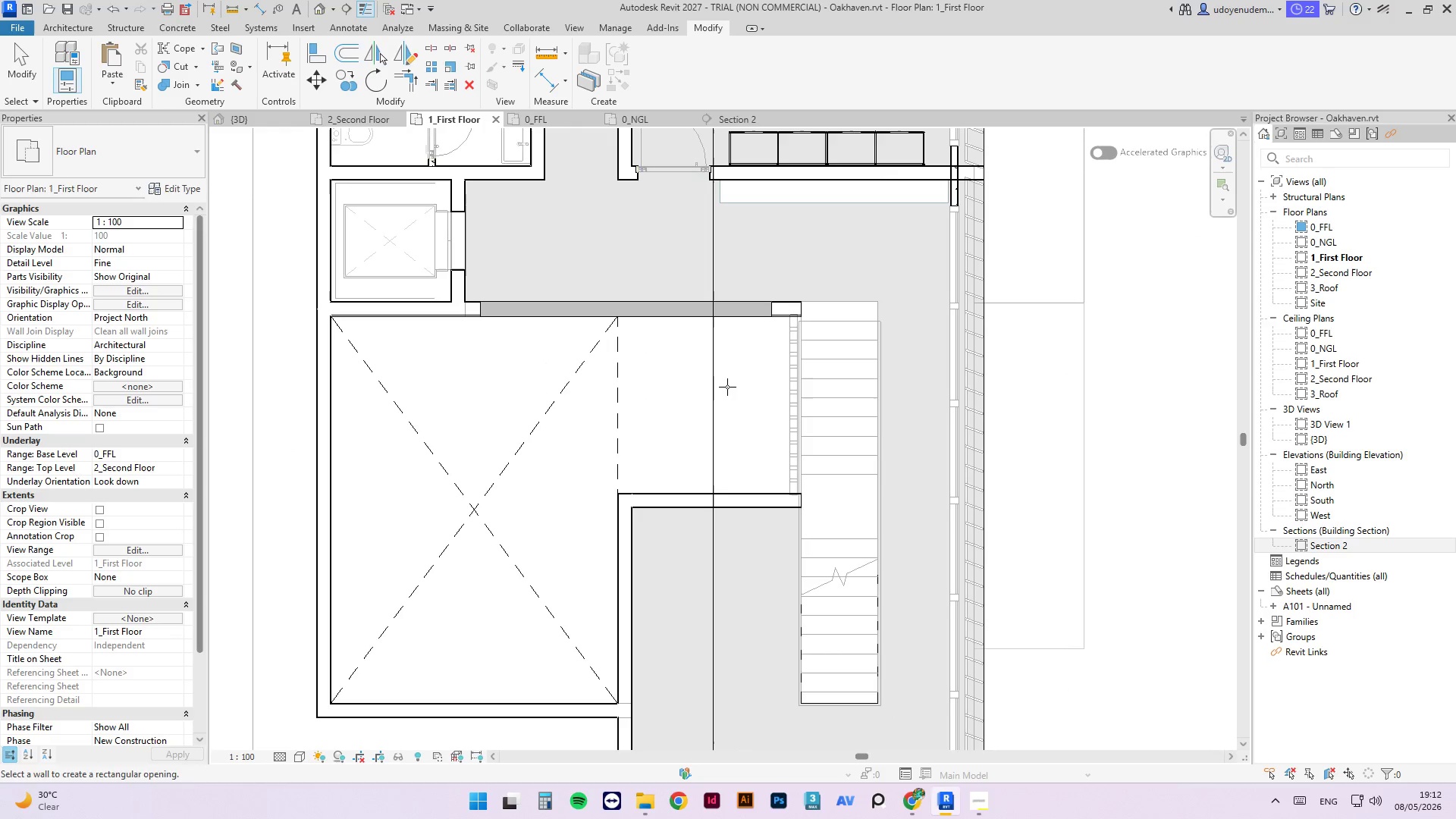 
key(Escape)
 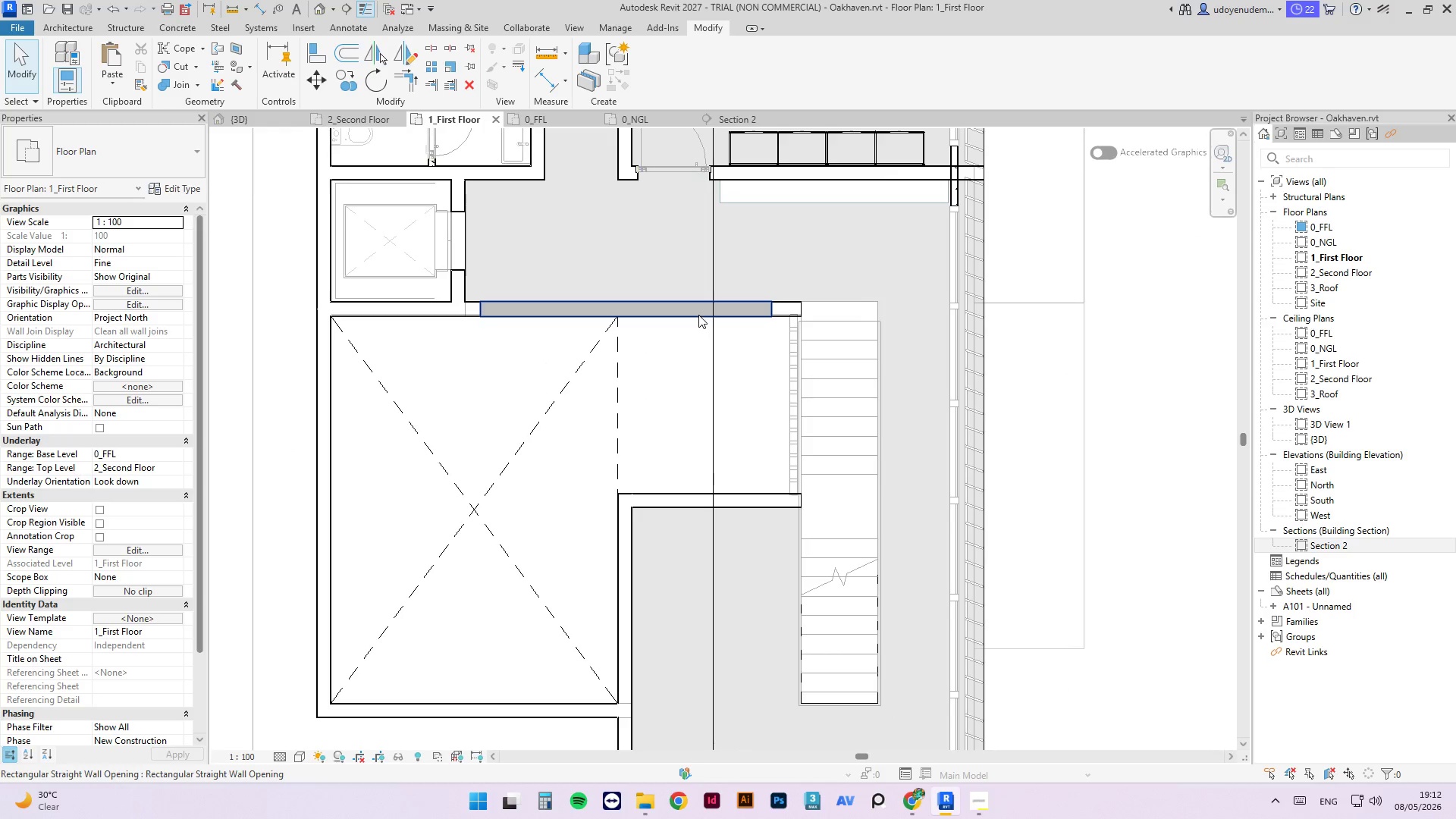 
left_click([698, 312])
 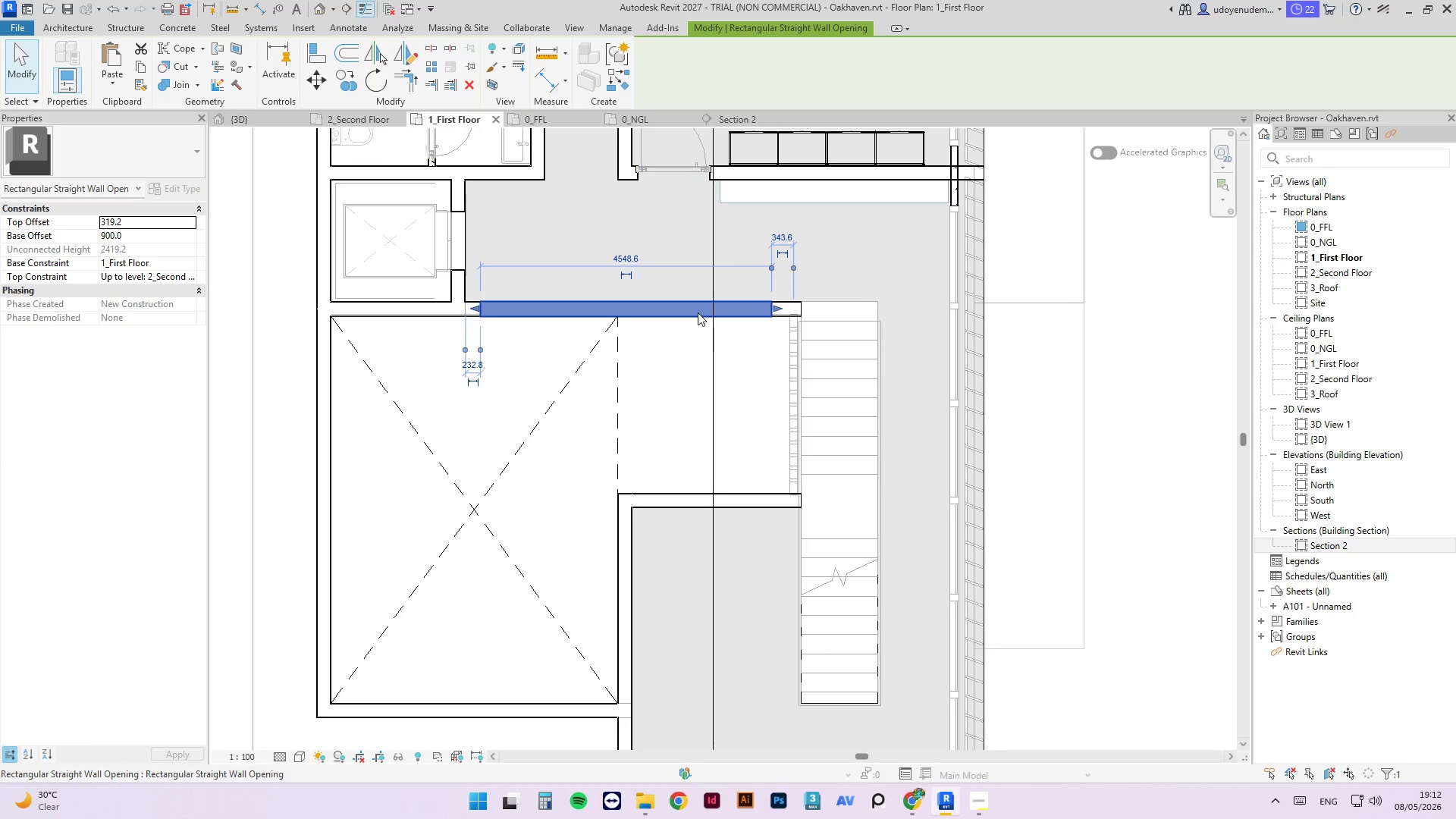 
type(cs)
 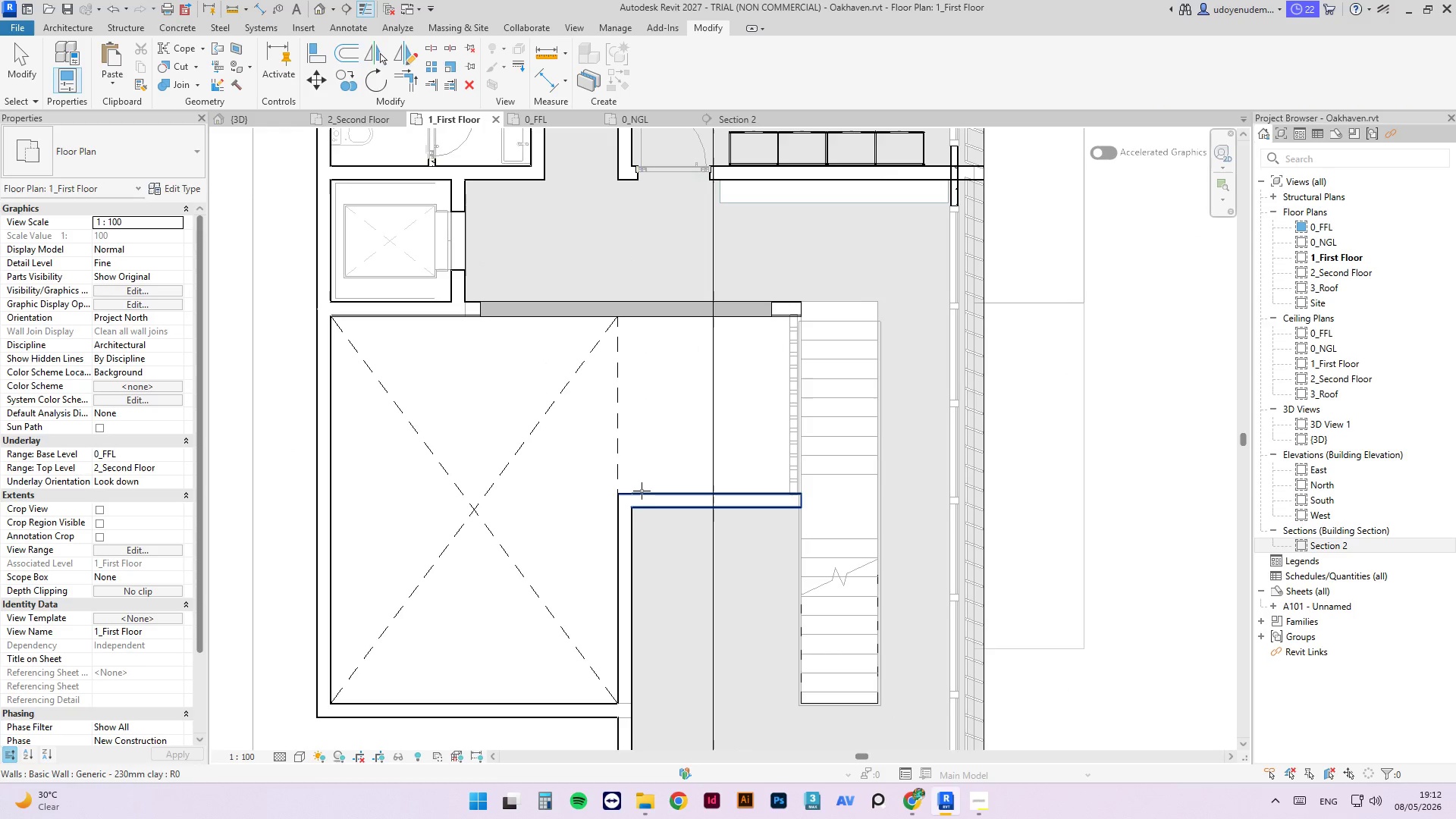 
left_click_drag(start_coordinate=[642, 491], to_coordinate=[764, 510])
 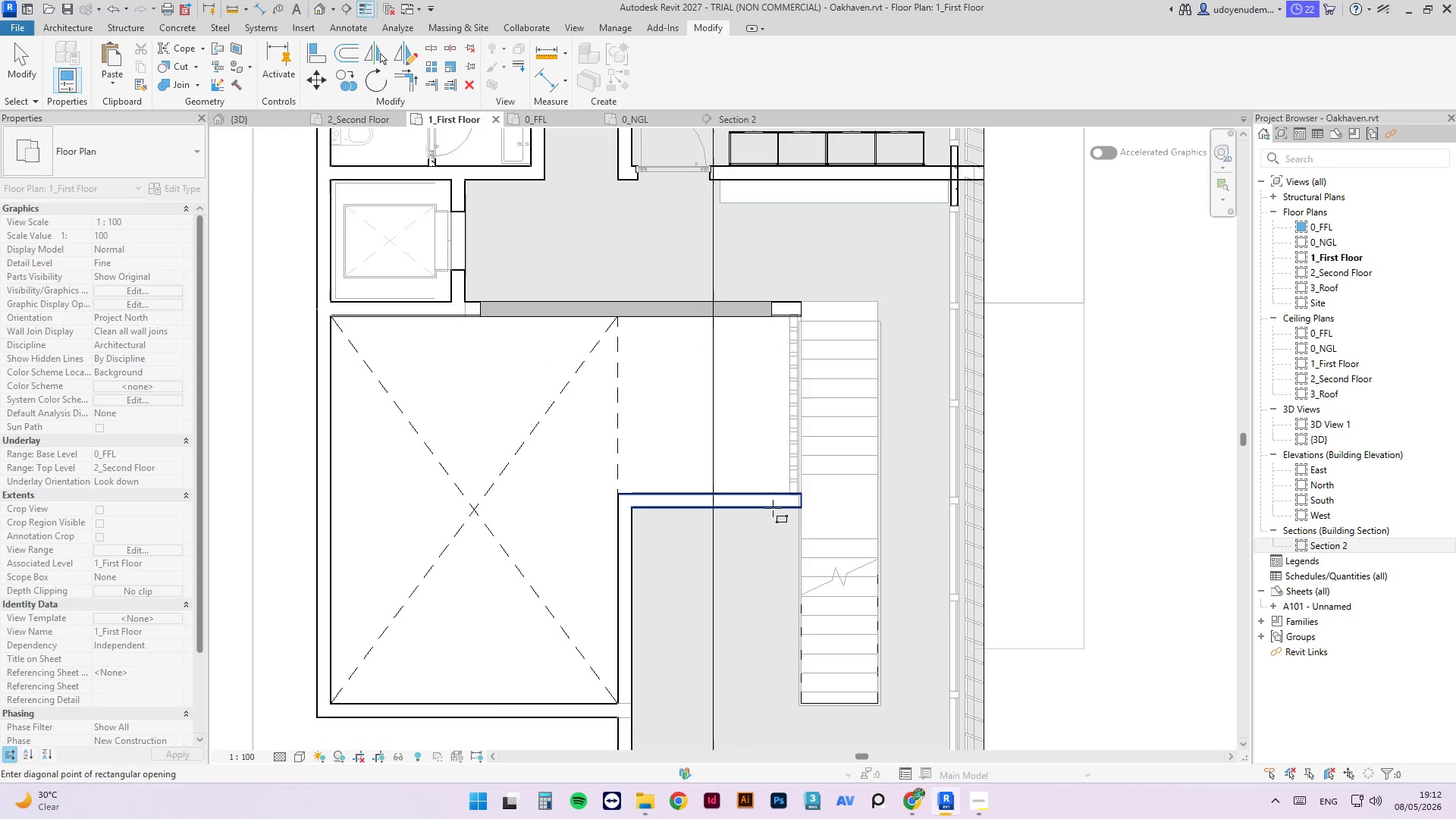 
left_click([773, 508])
 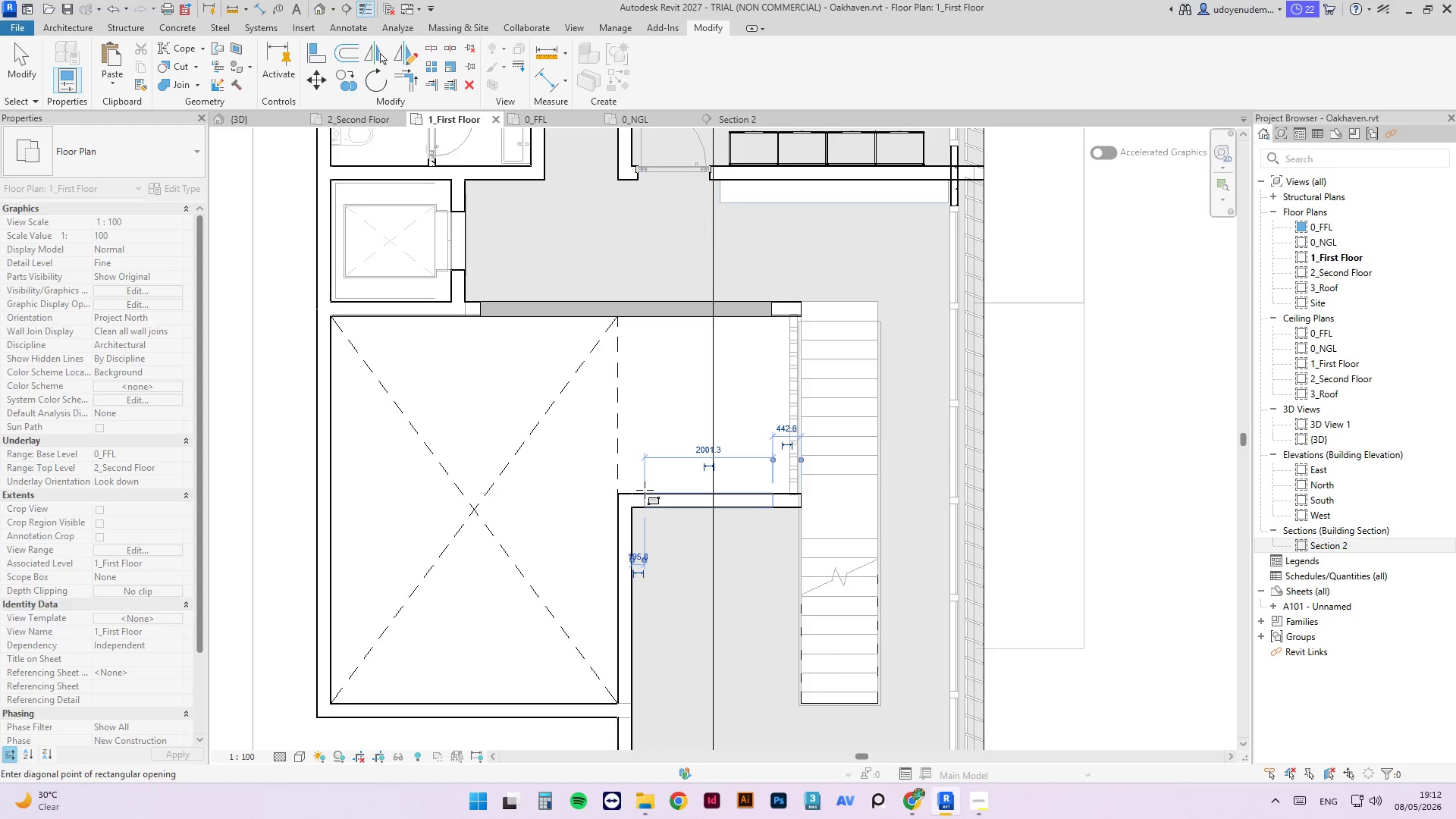 
left_click([645, 490])
 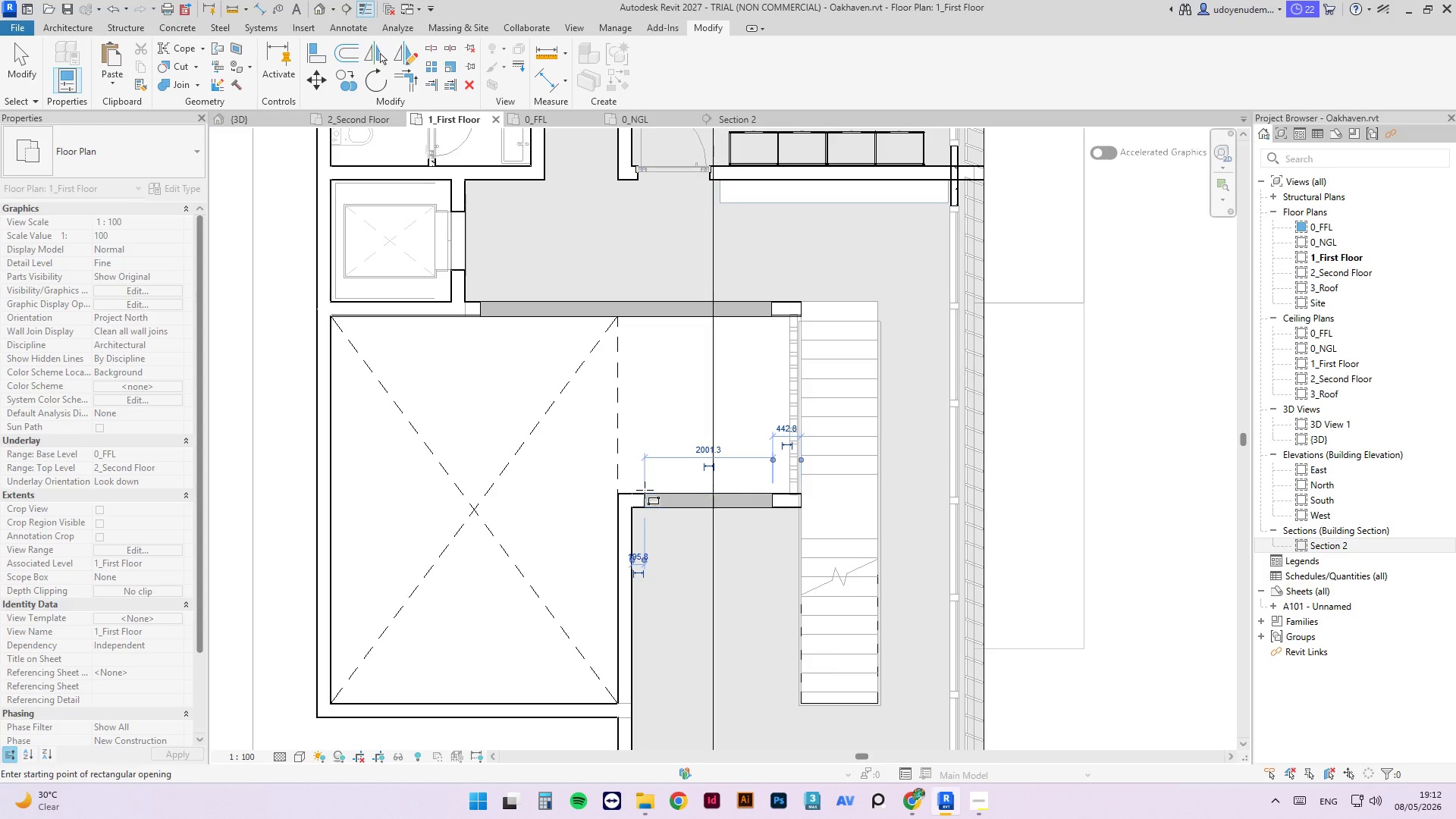 
key(Escape)
 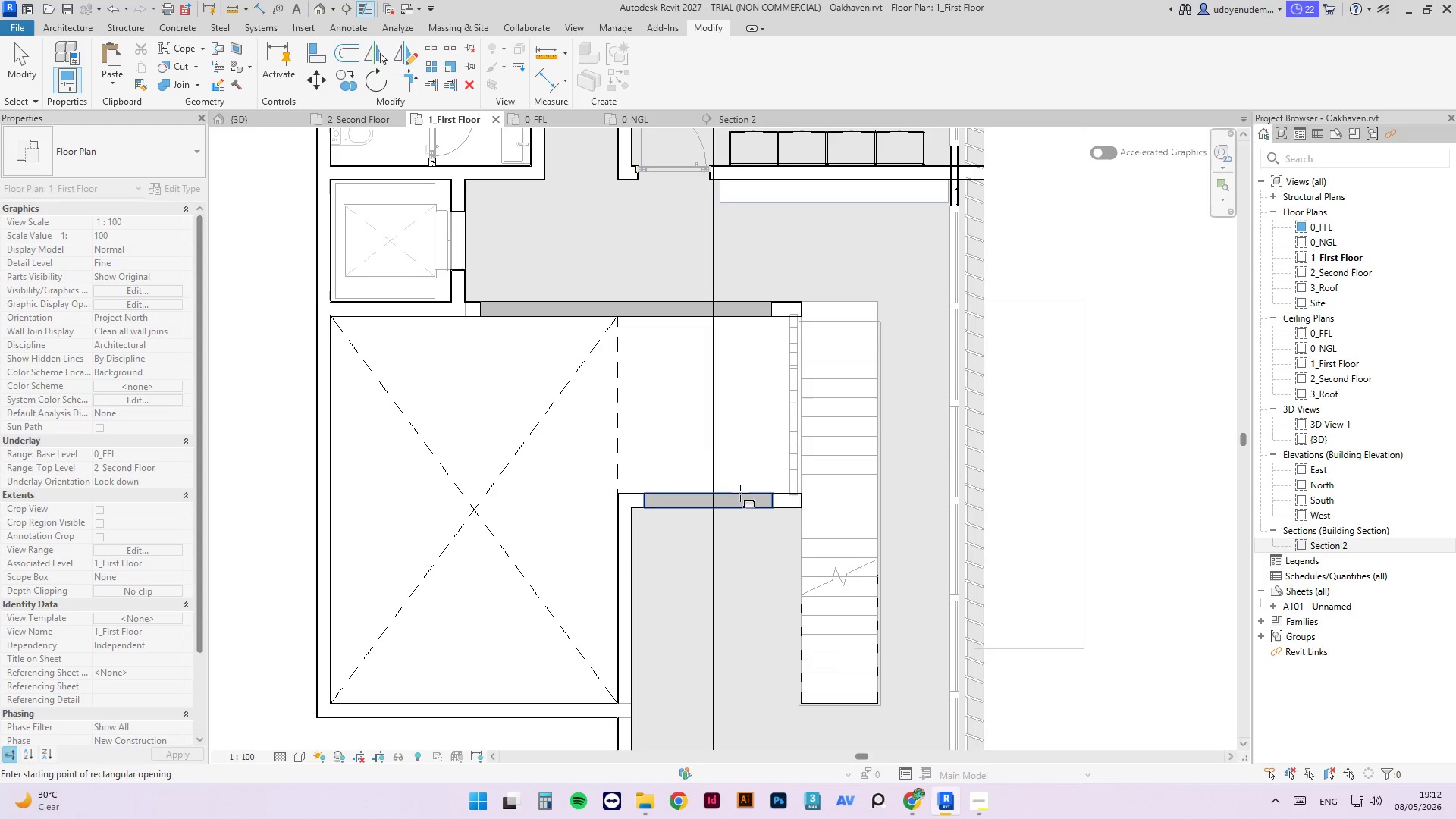 
key(Escape)
 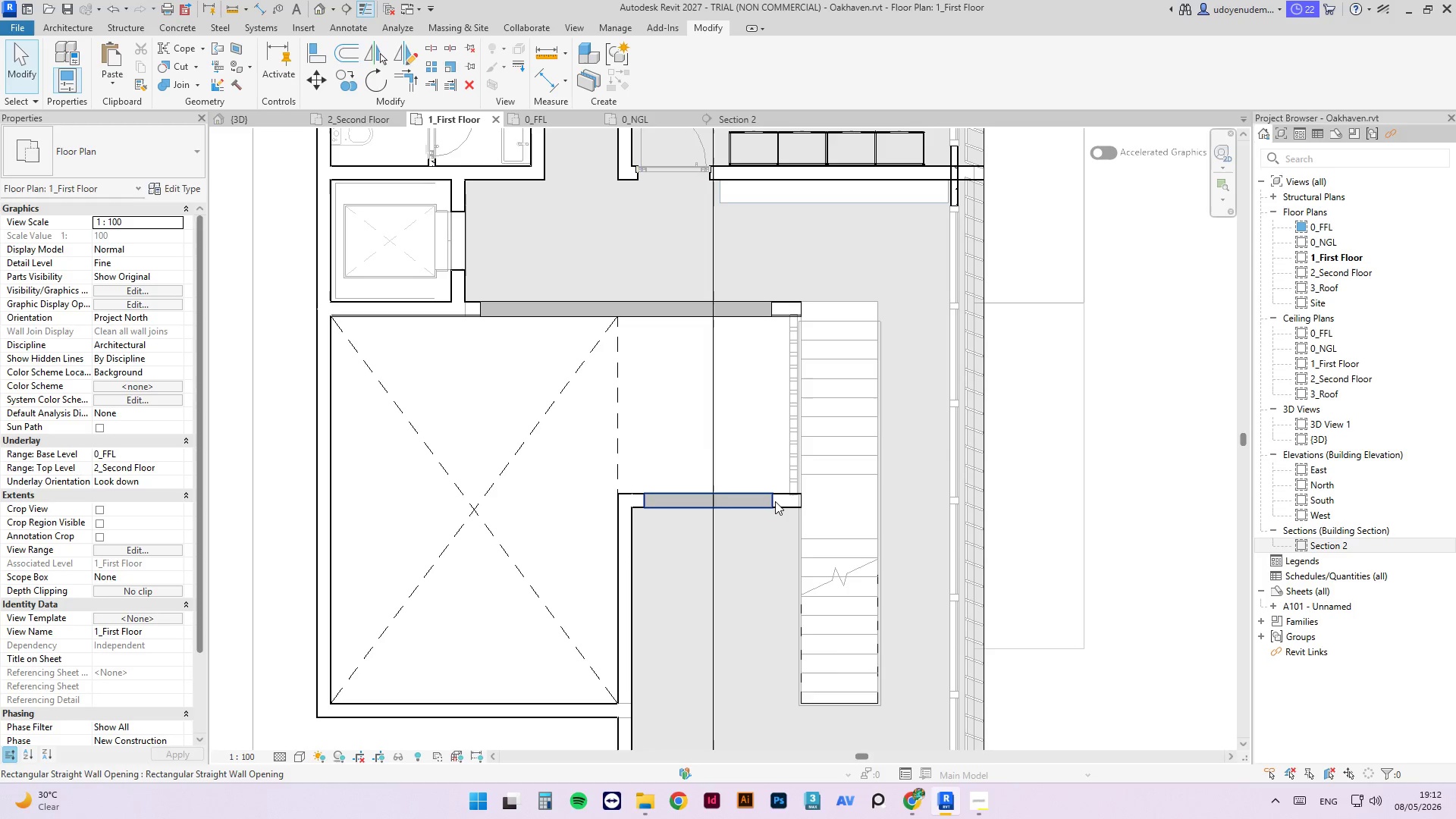 
left_click([770, 500])
 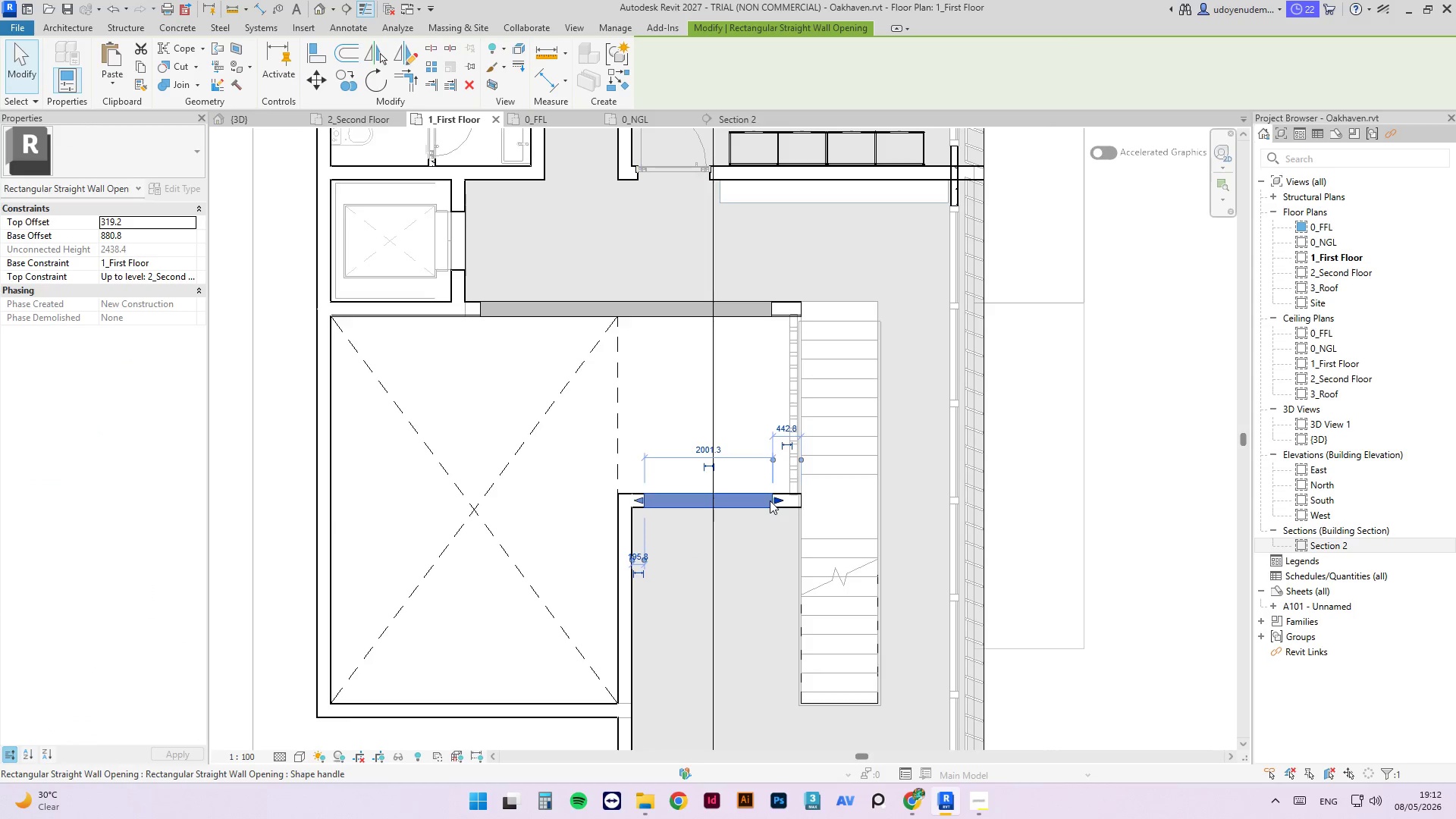 
scroll: coordinate [770, 500], scroll_direction: up, amount: 4.0
 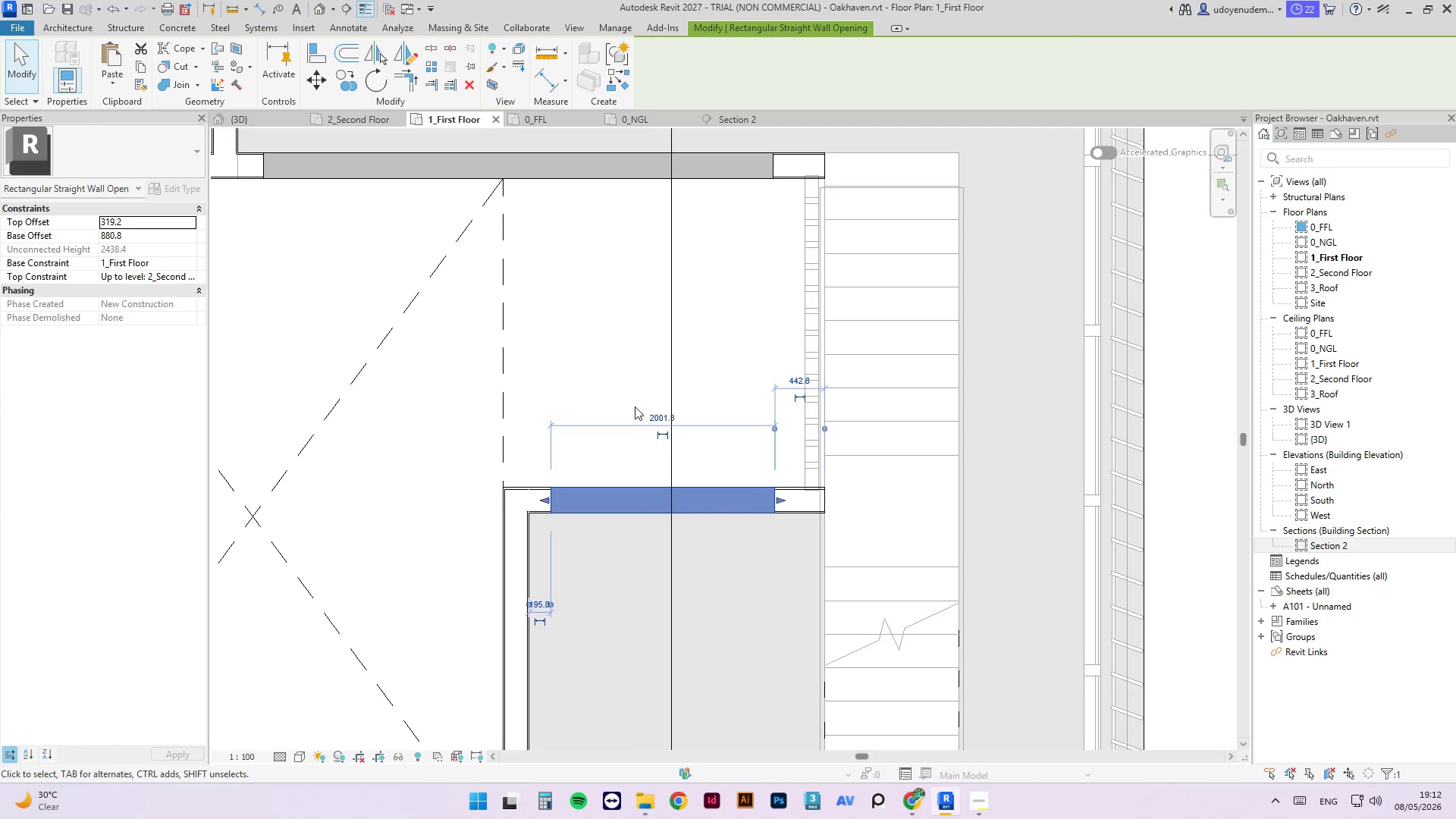 
left_click([651, 417])
 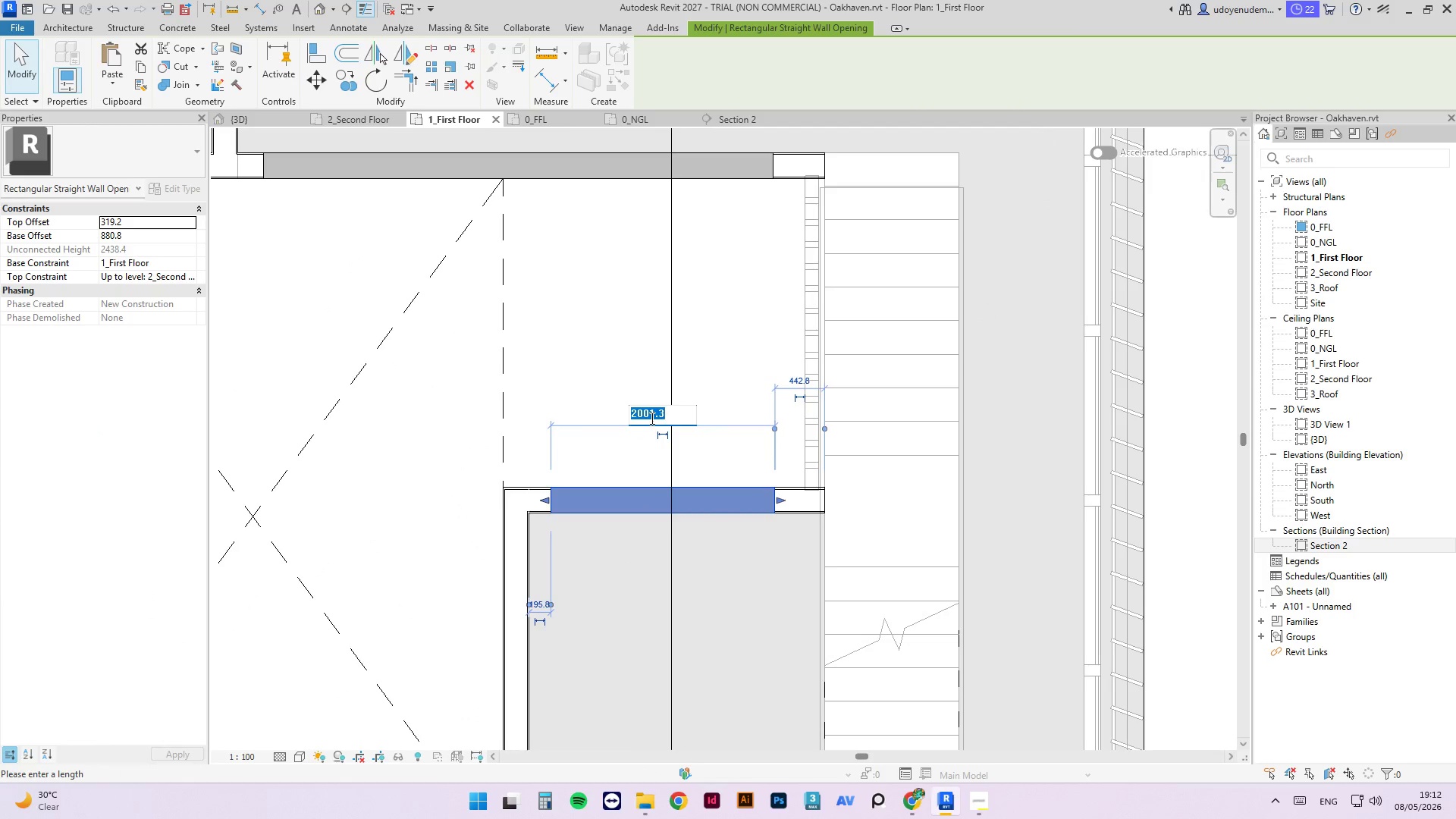 
key(Numpad2)
 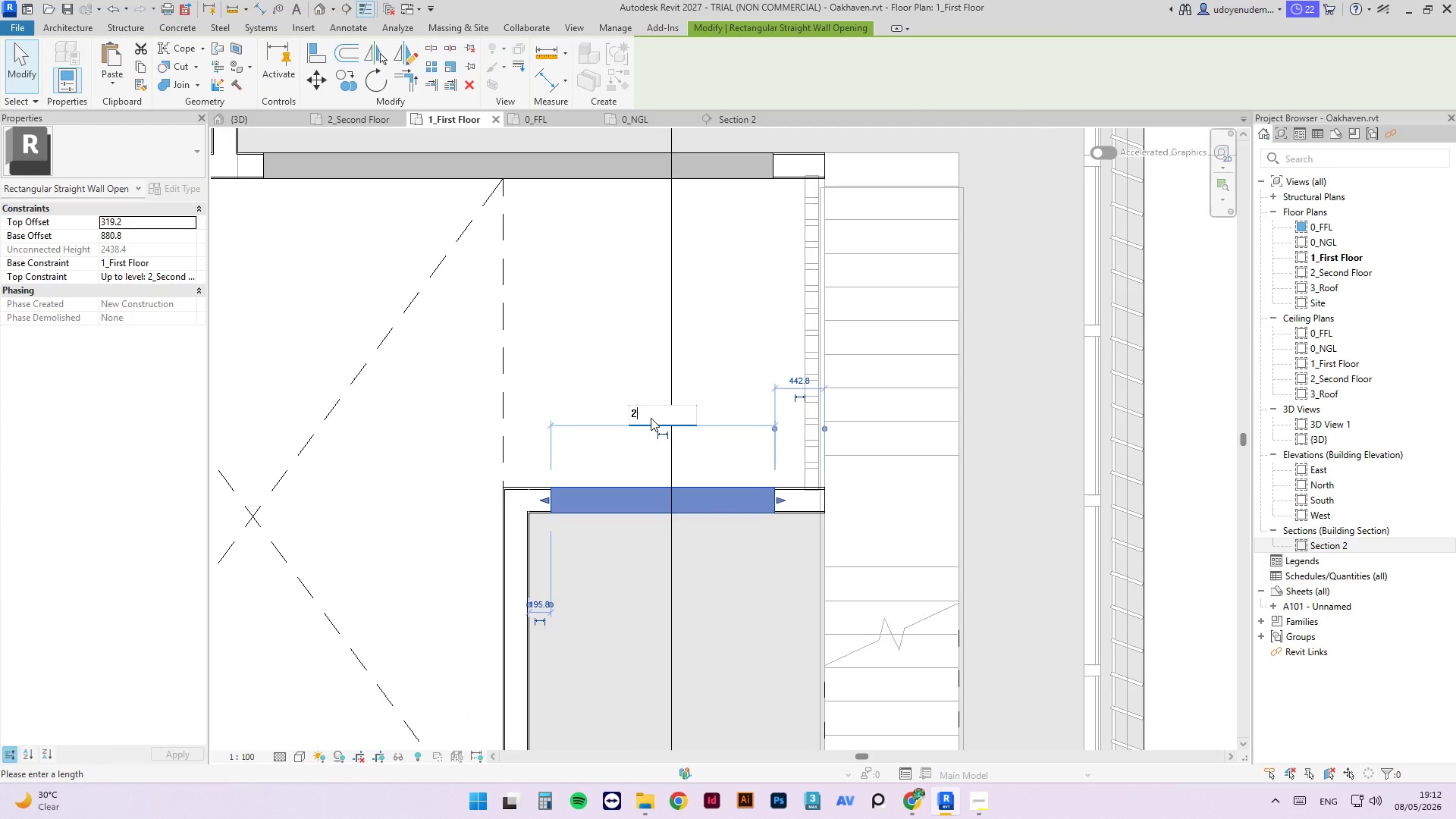 
key(Numpad4)
 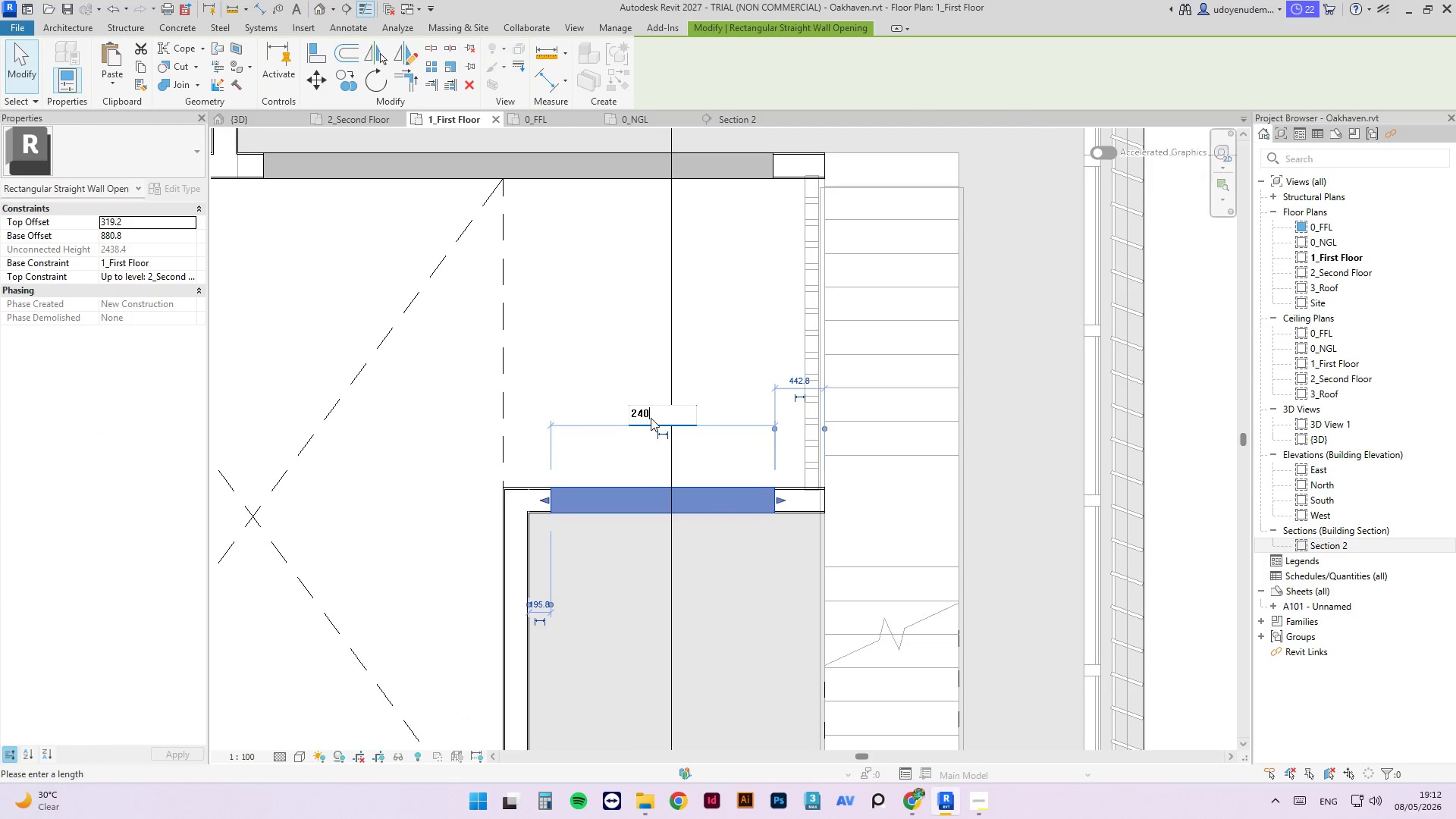 
key(Numpad0)
 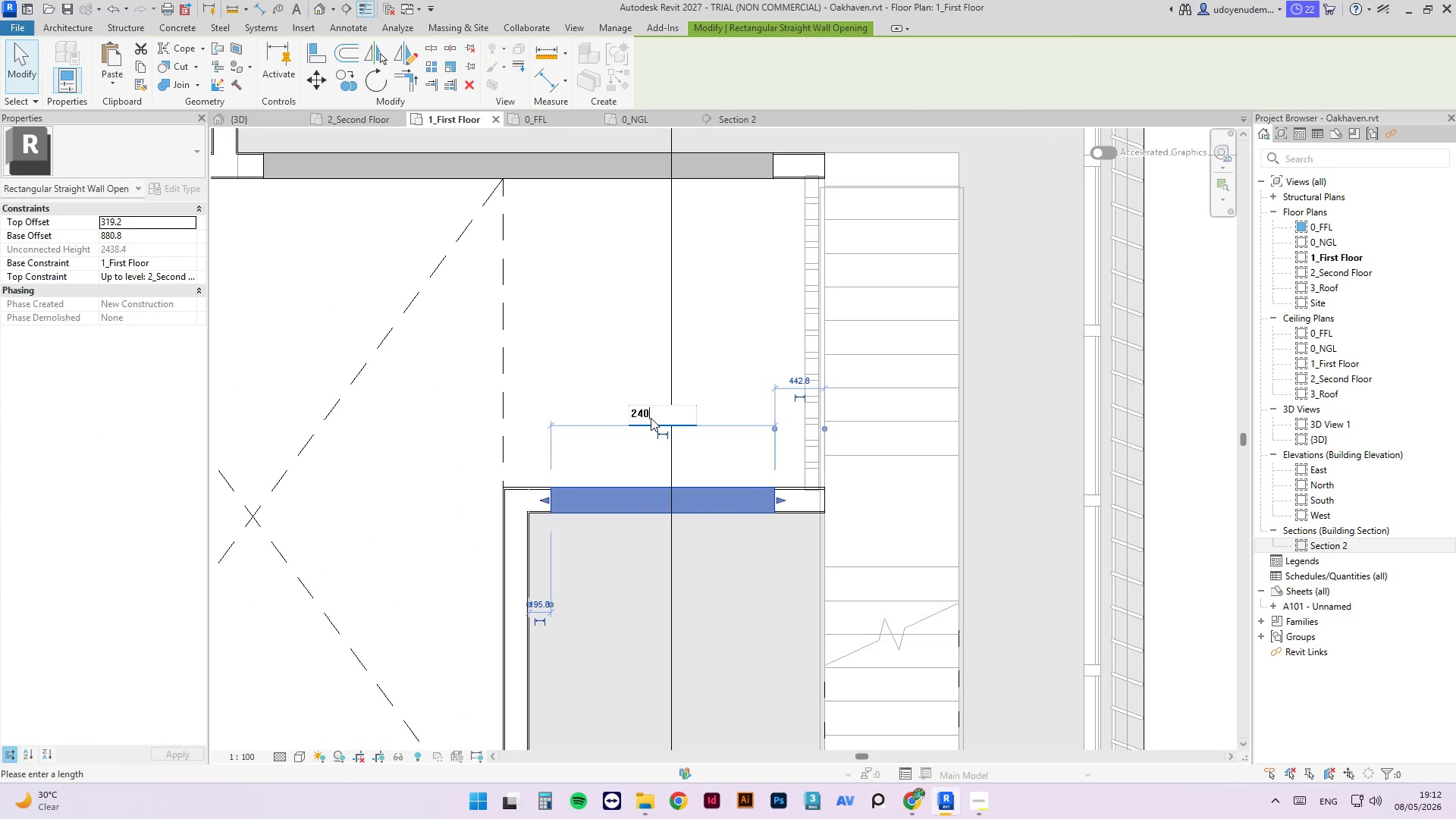 
key(Numpad0)
 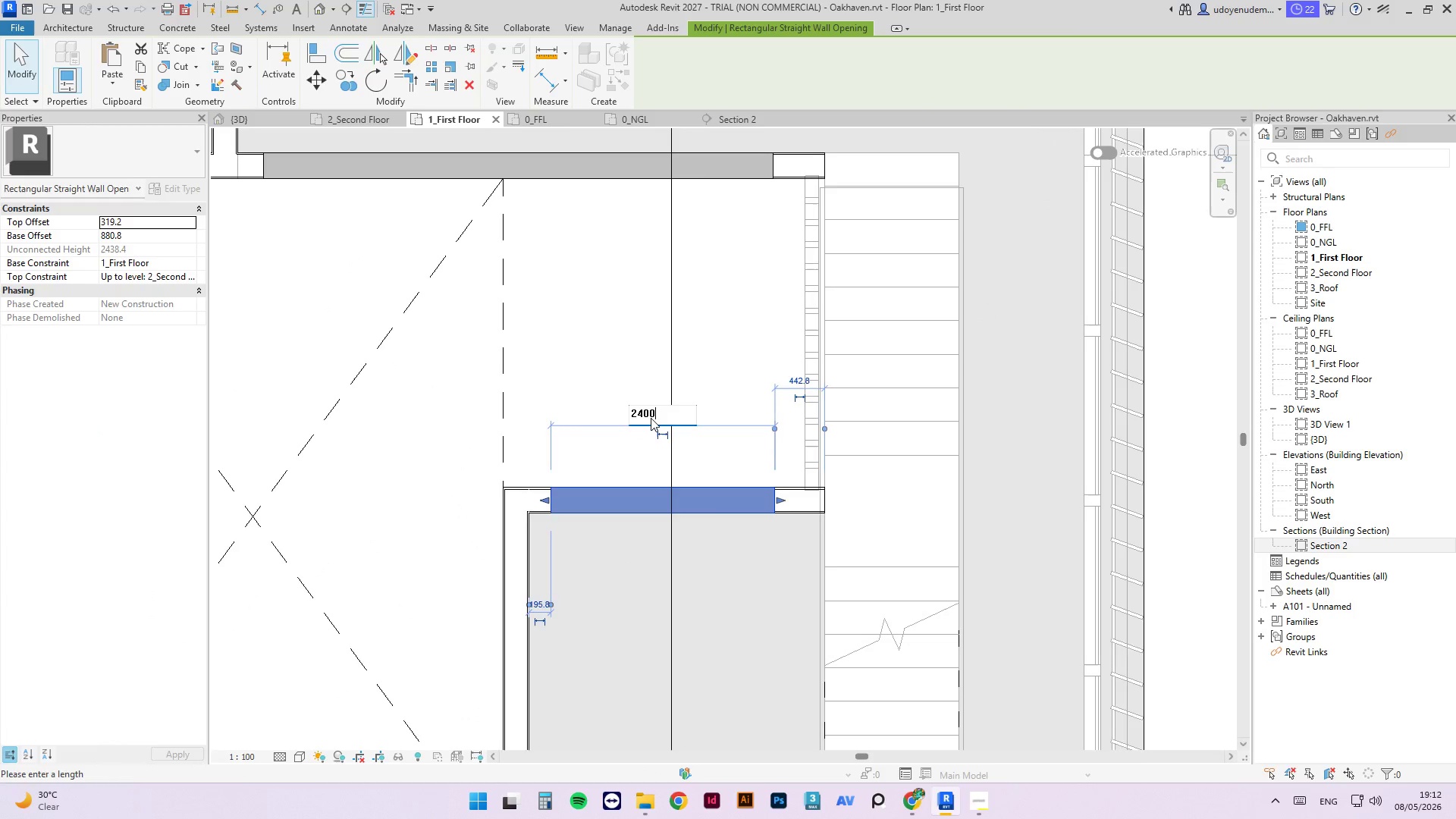 
key(NumpadEnter)
 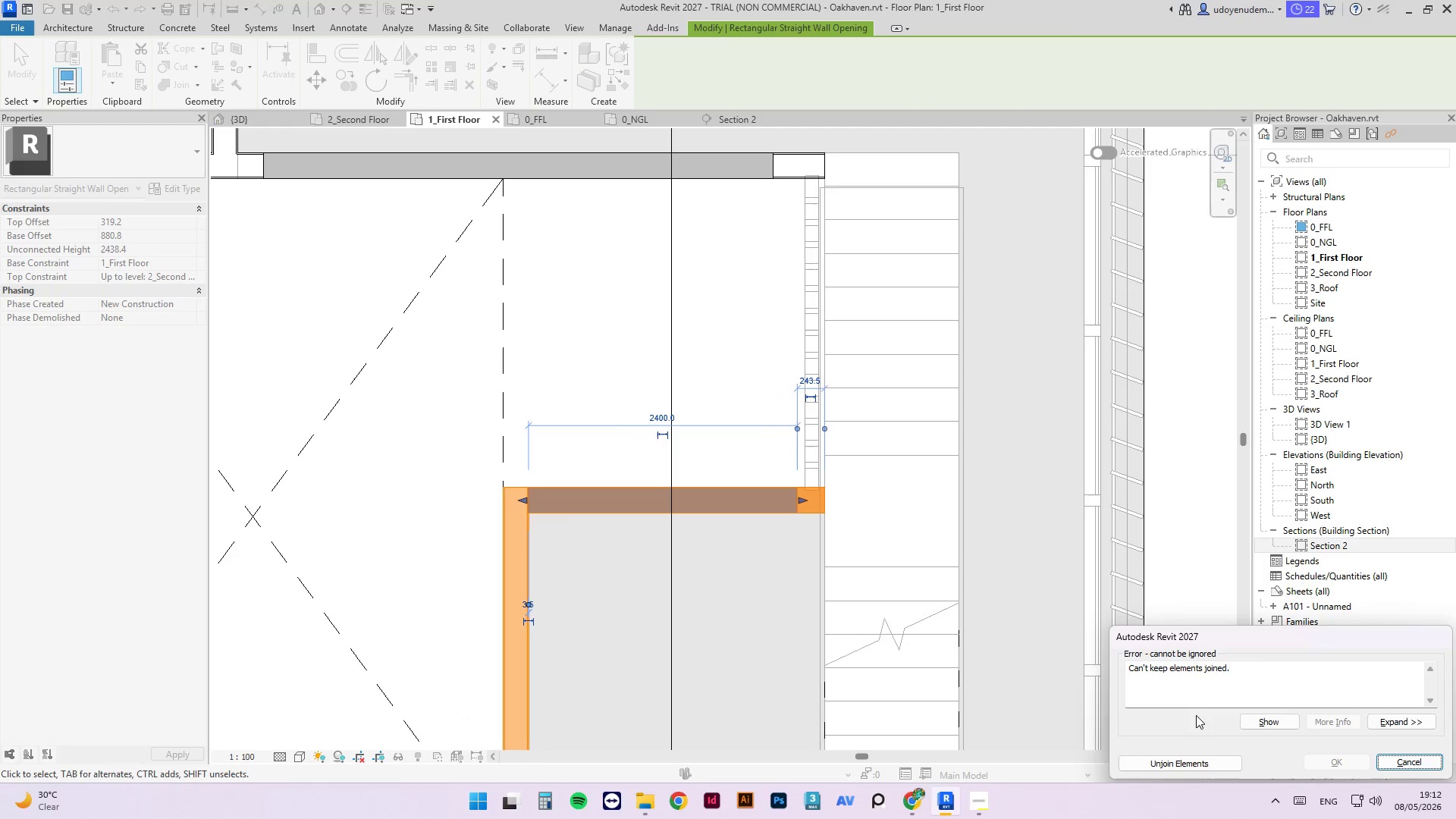 
left_click([1389, 774])
 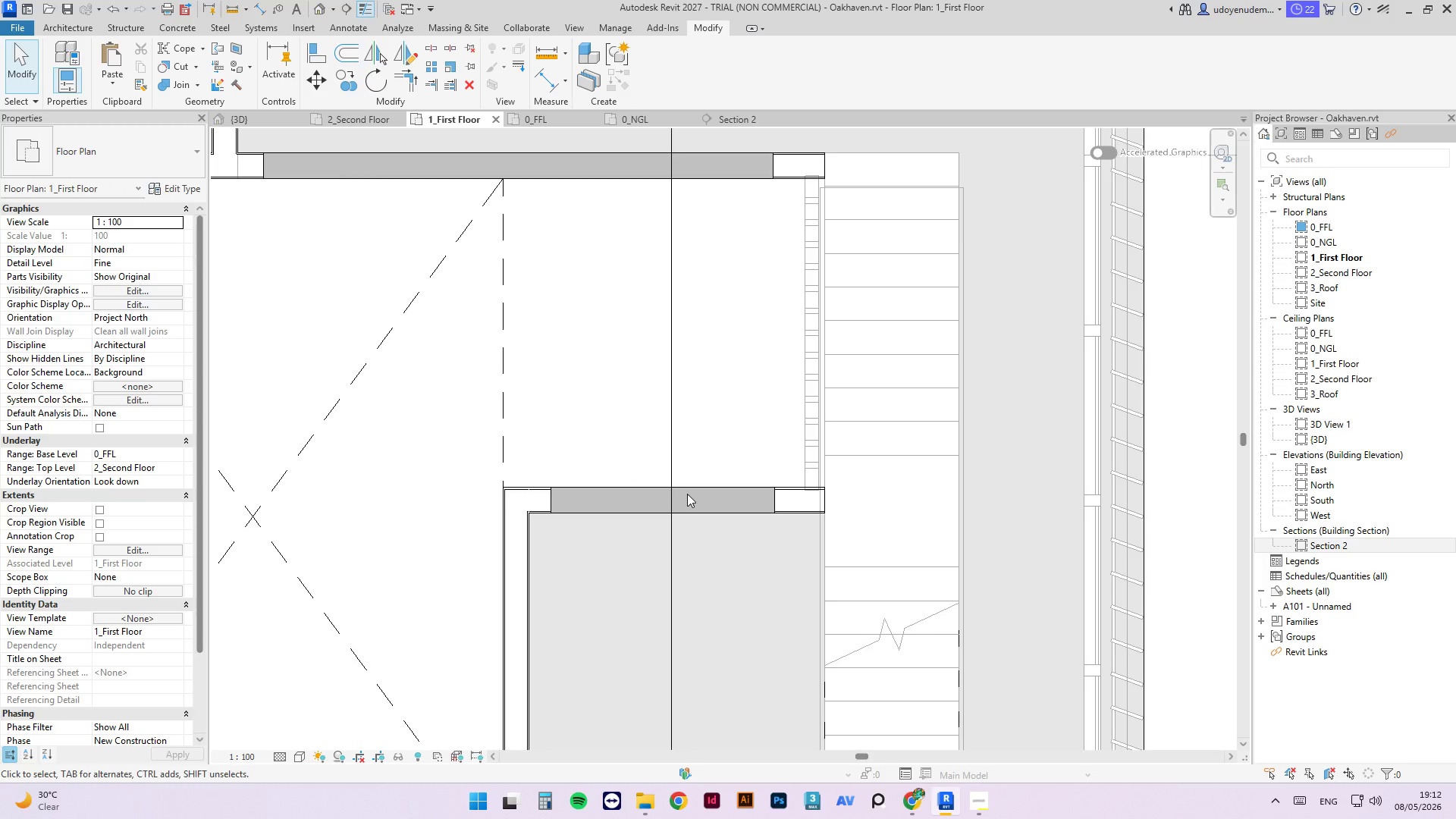 
left_click([723, 488])
 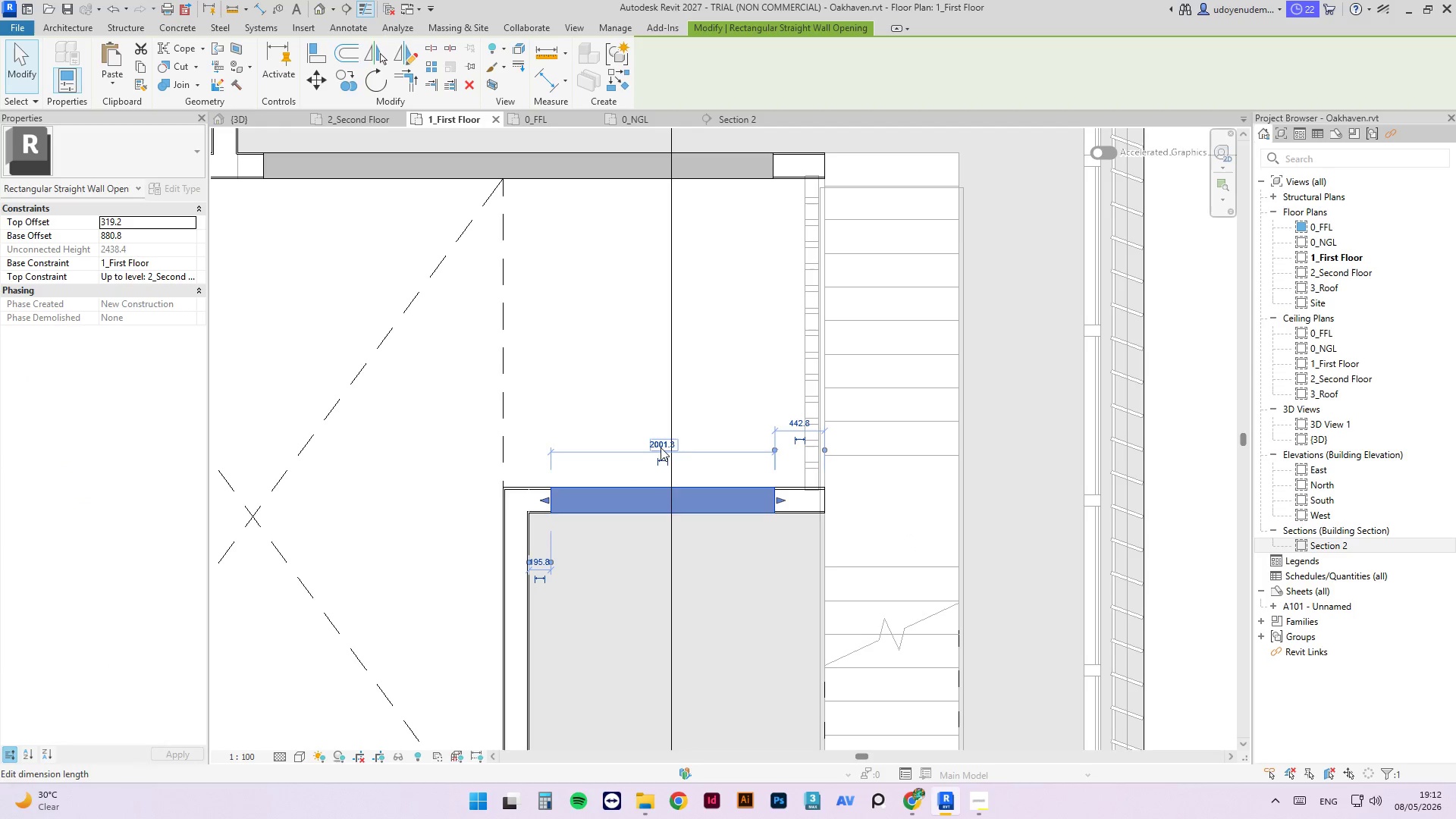 
left_click([661, 445])
 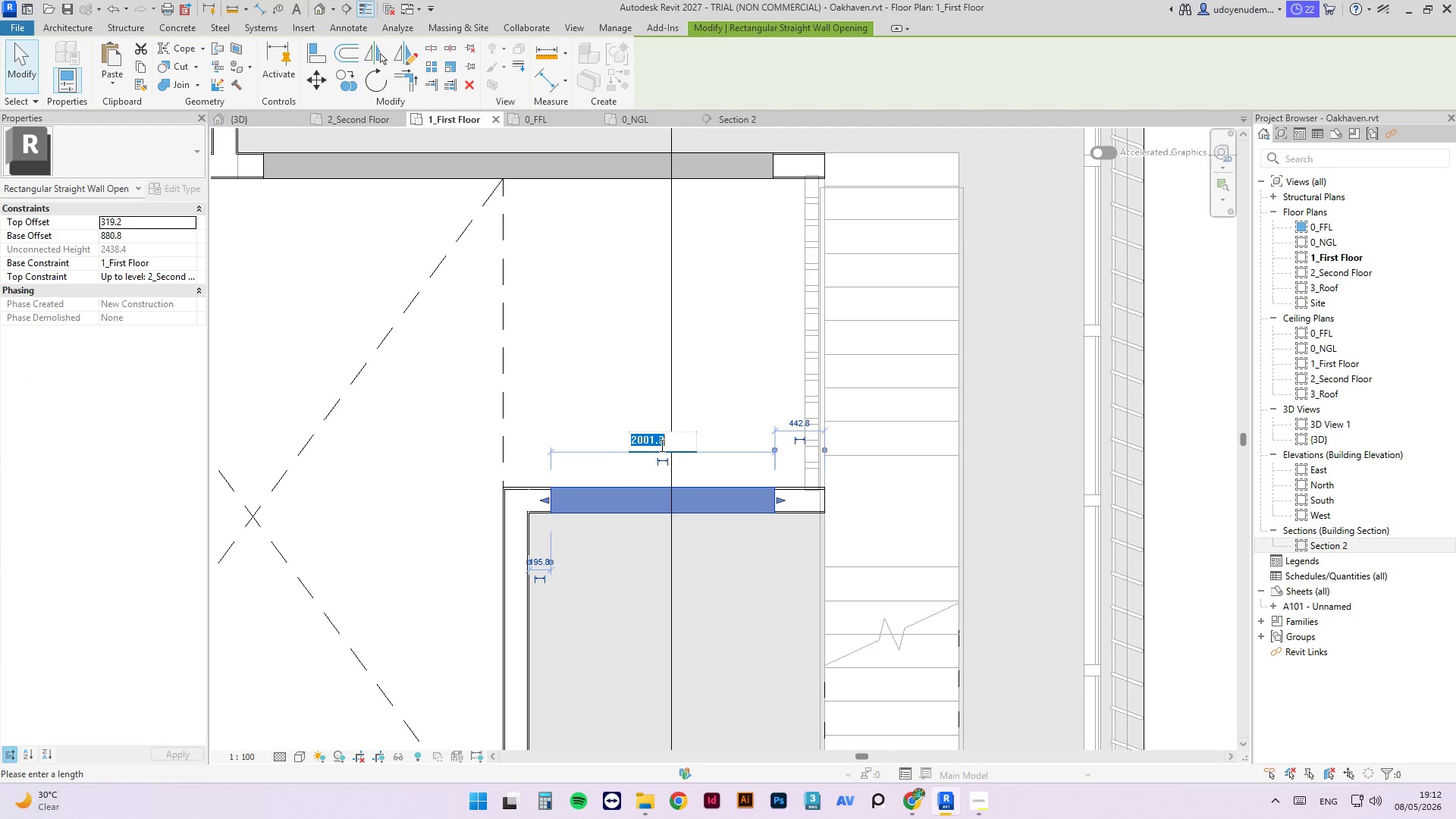 
key(Numpad2)
 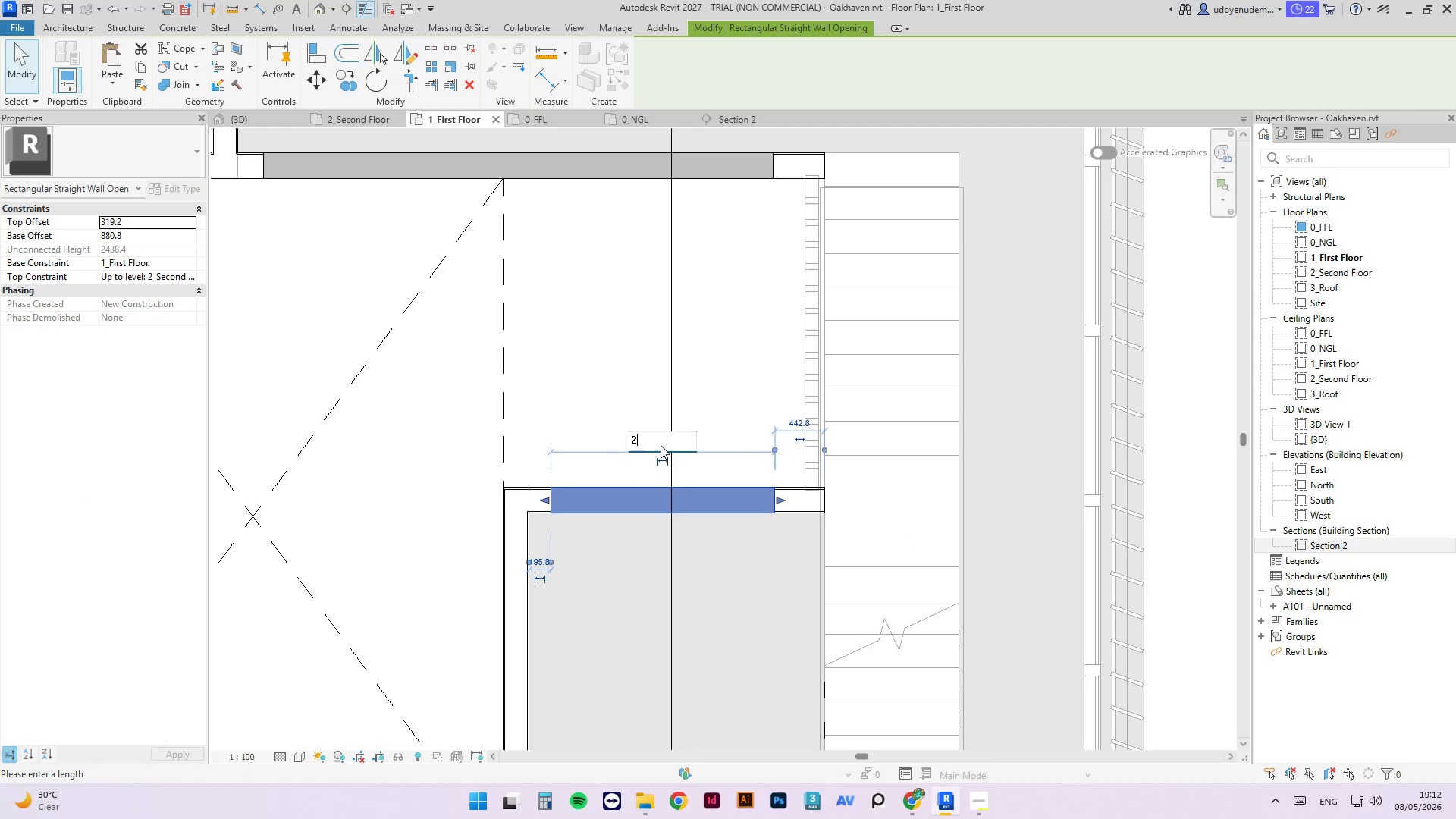 
key(Numpad0)
 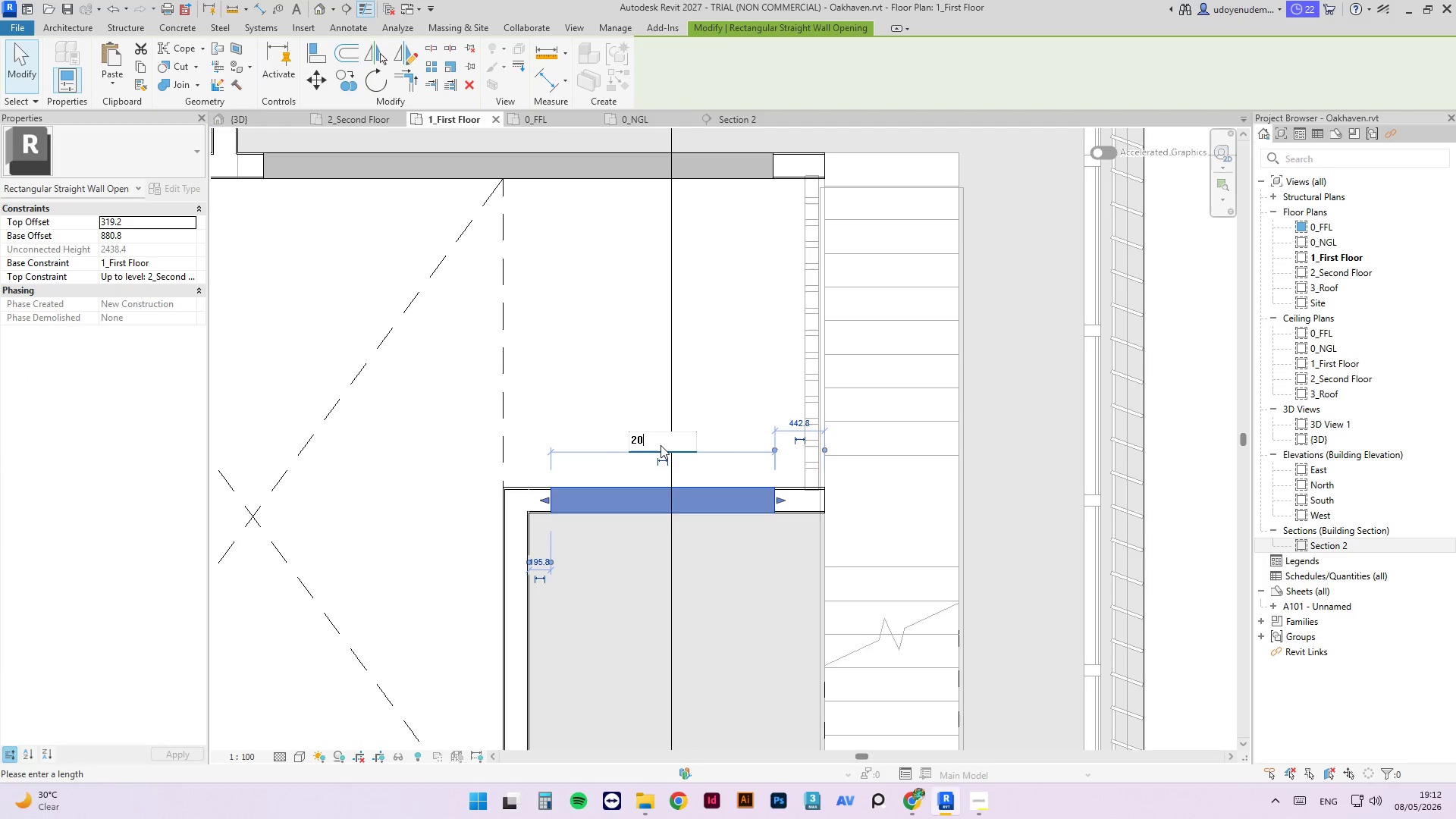 
key(Numpad0)
 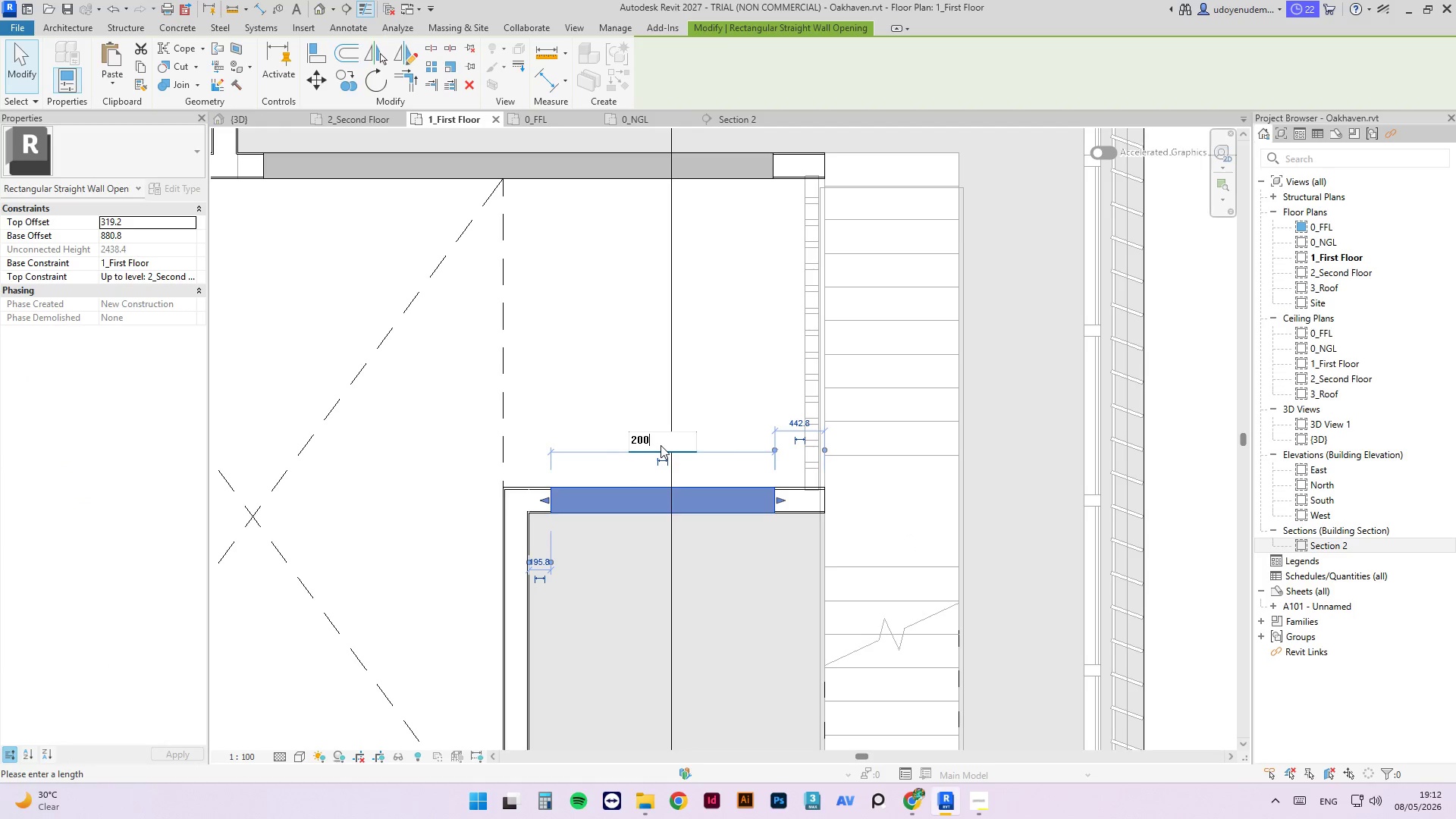 
key(Numpad0)
 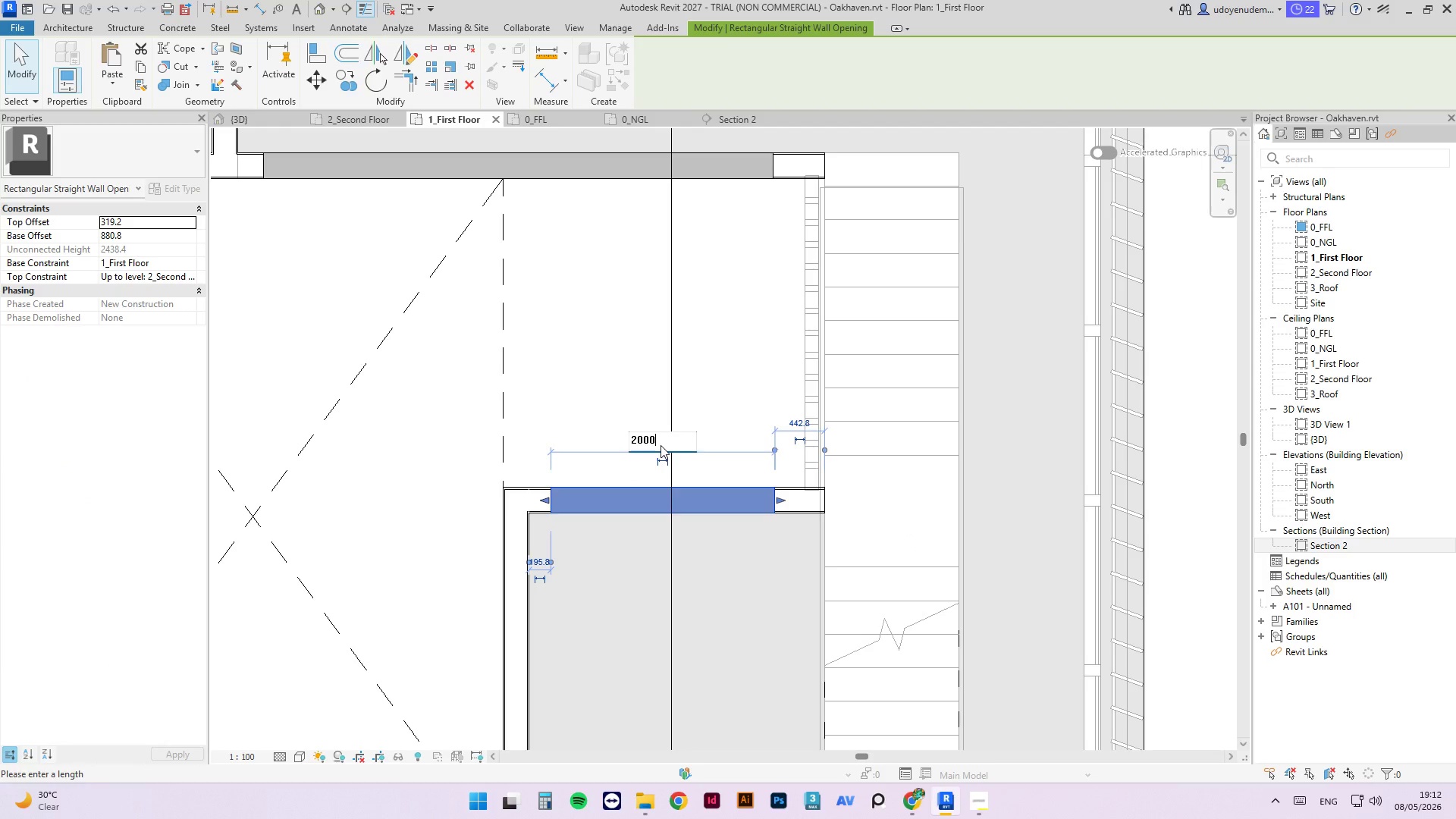 
key(NumpadEnter)
 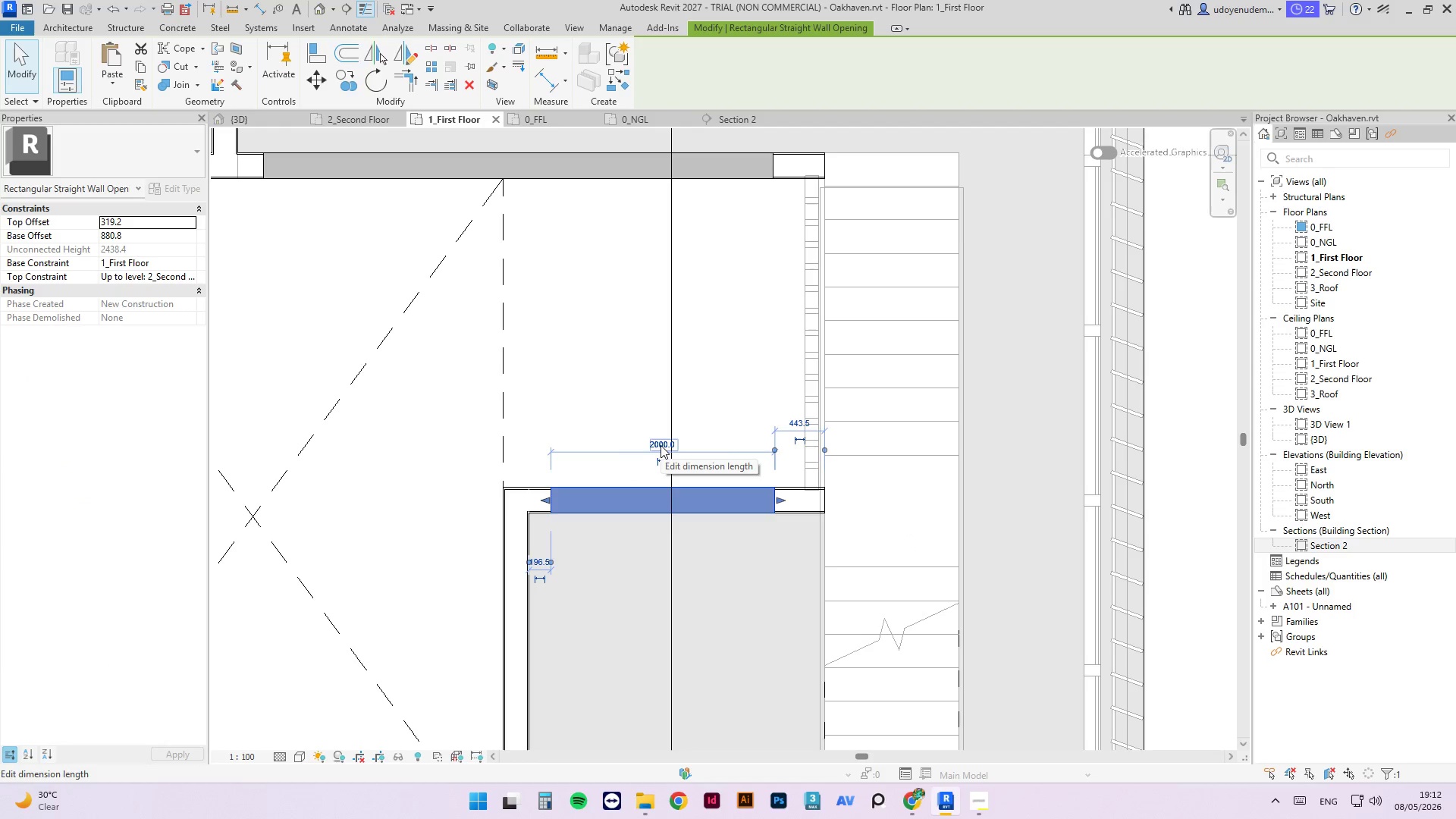 
key(ArrowRight)
 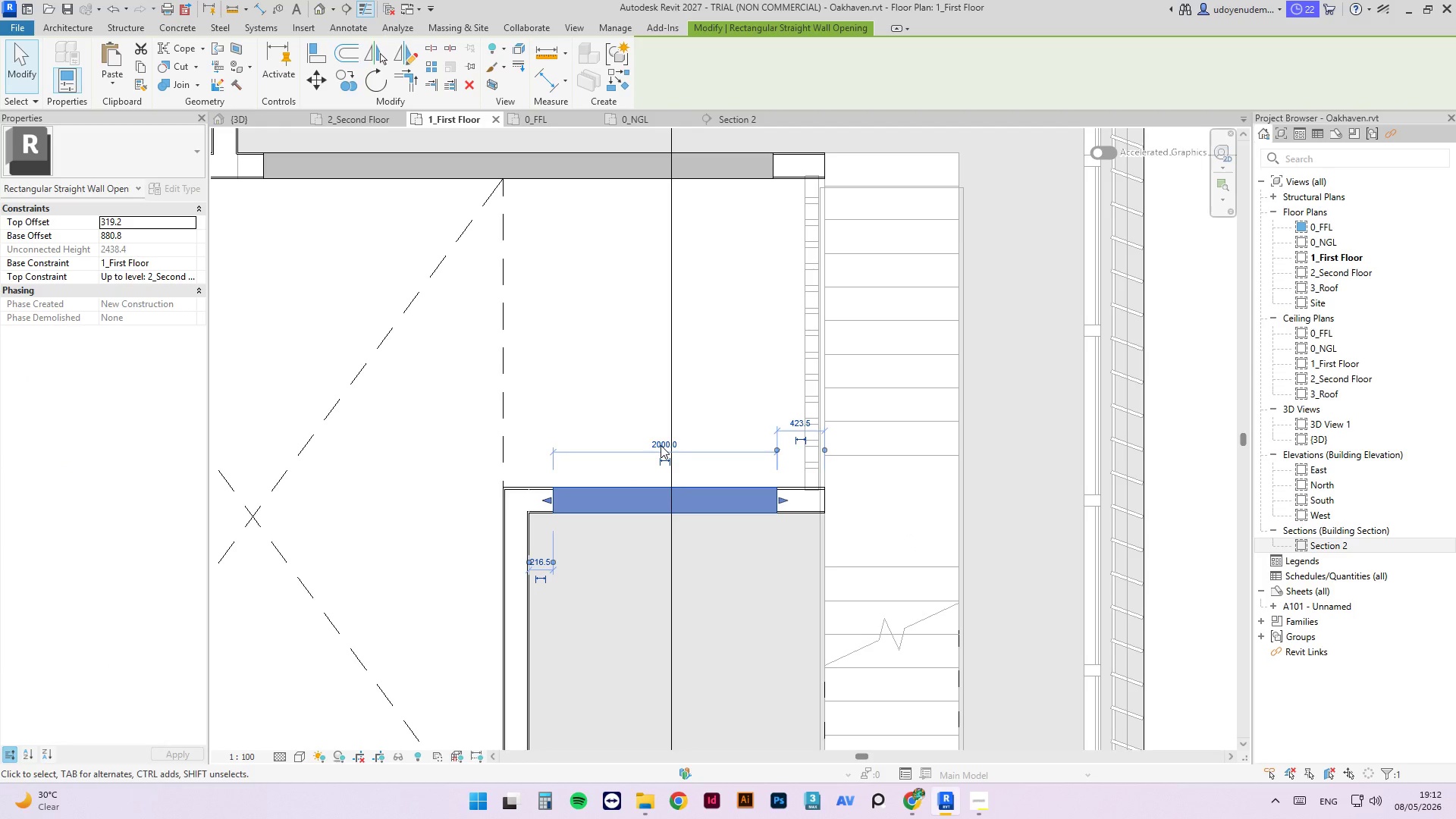 
key(ArrowRight)
 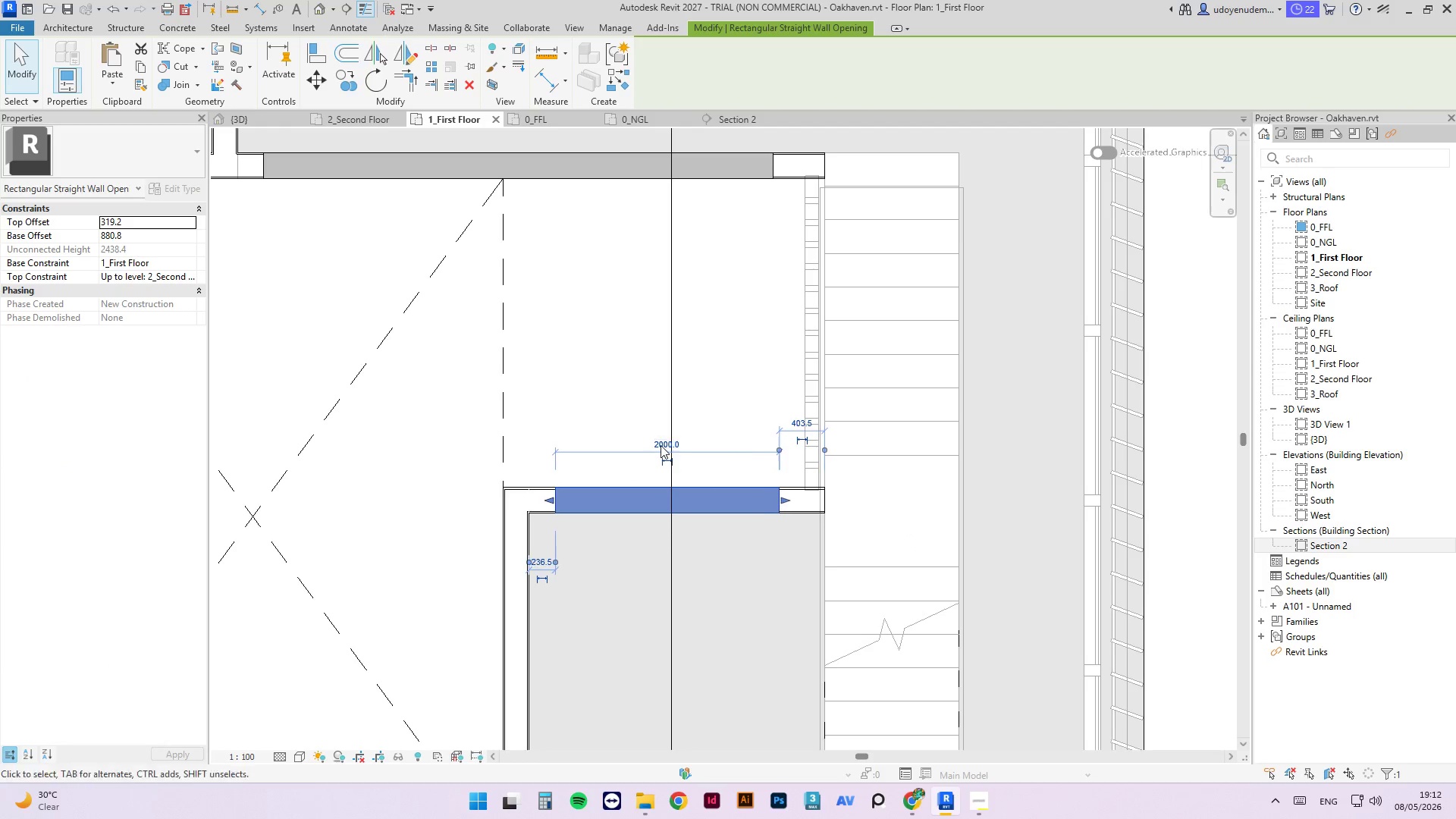 
key(ArrowRight)
 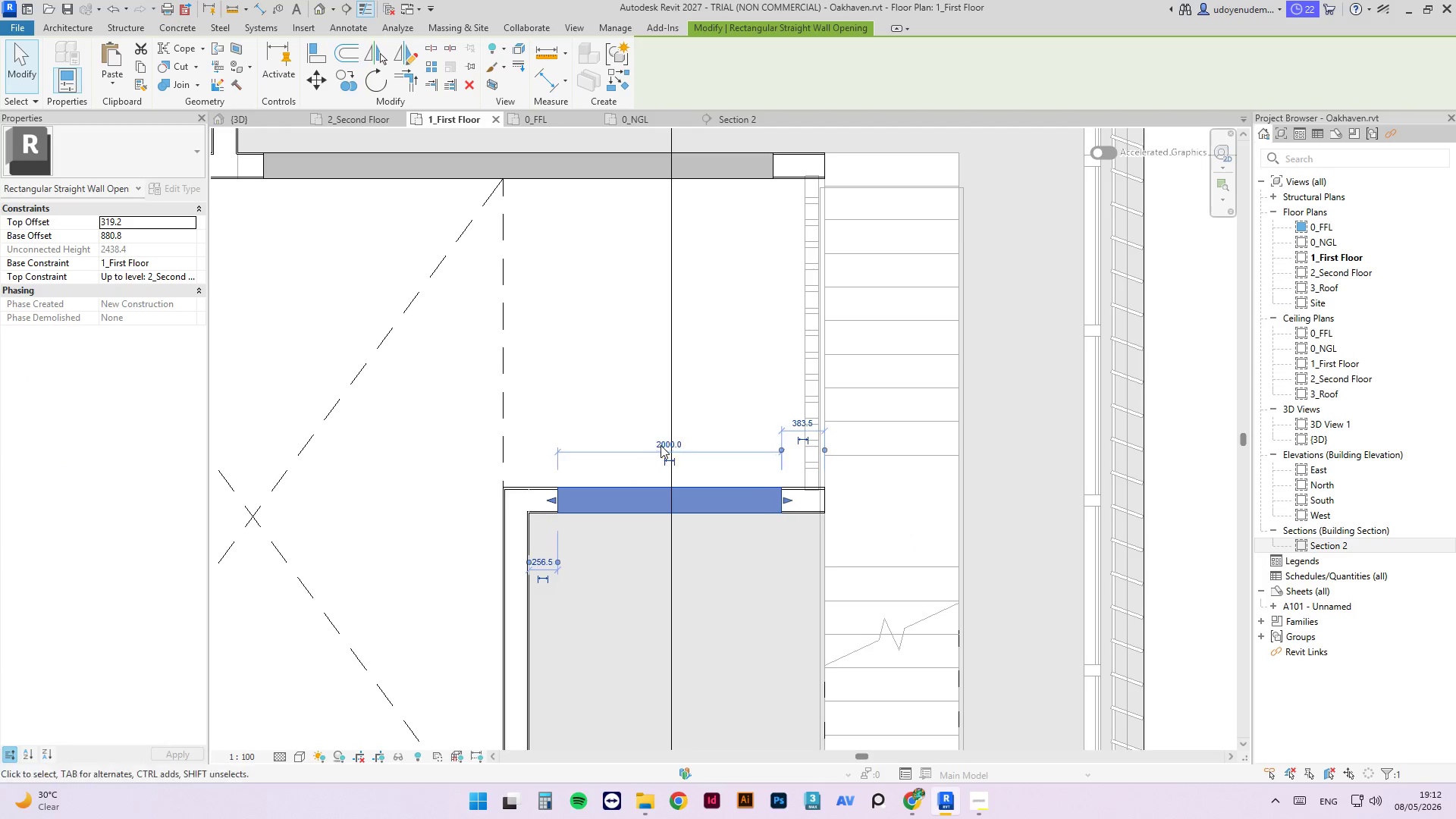 
key(ArrowRight)
 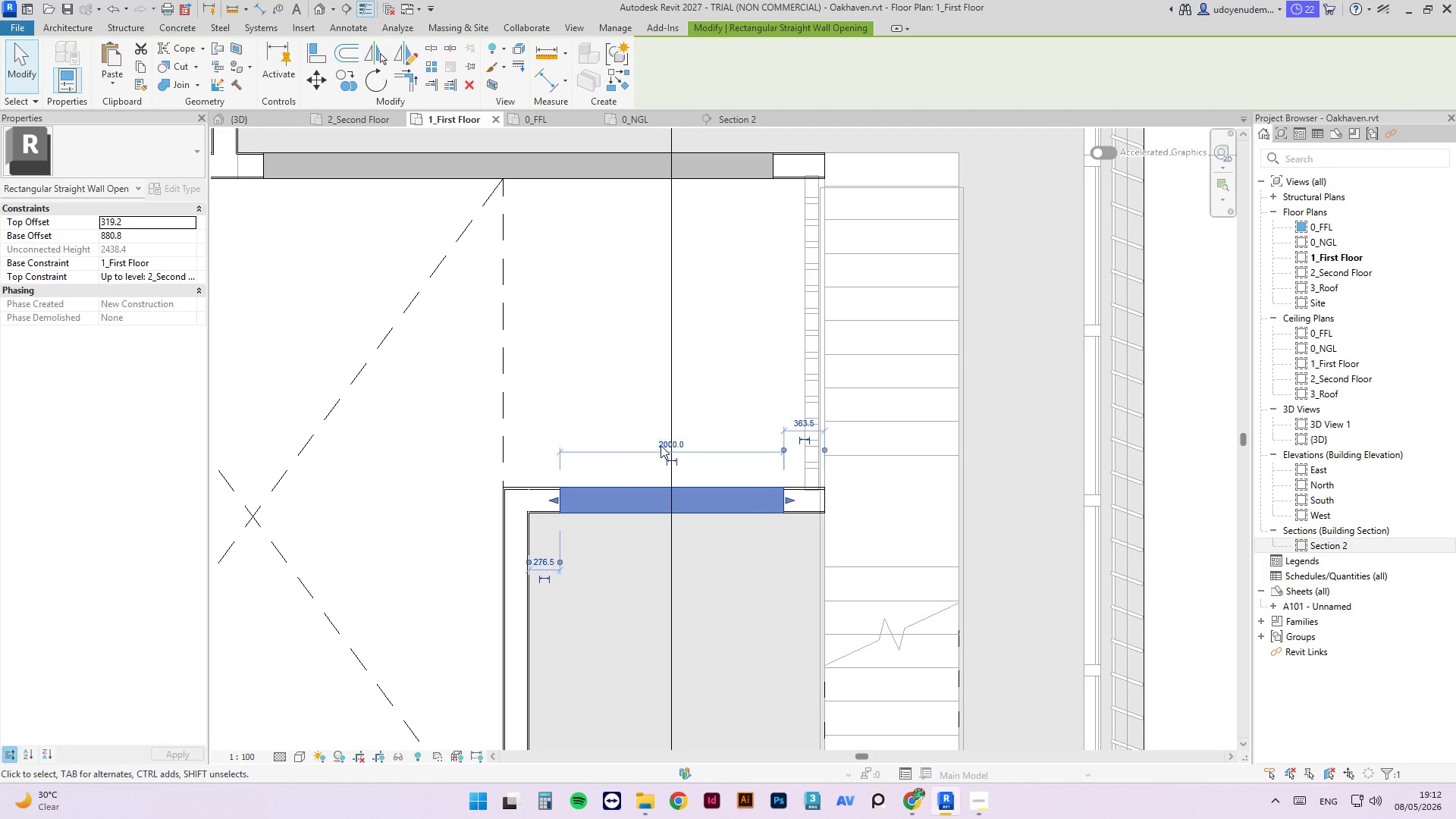 
key(ArrowRight)
 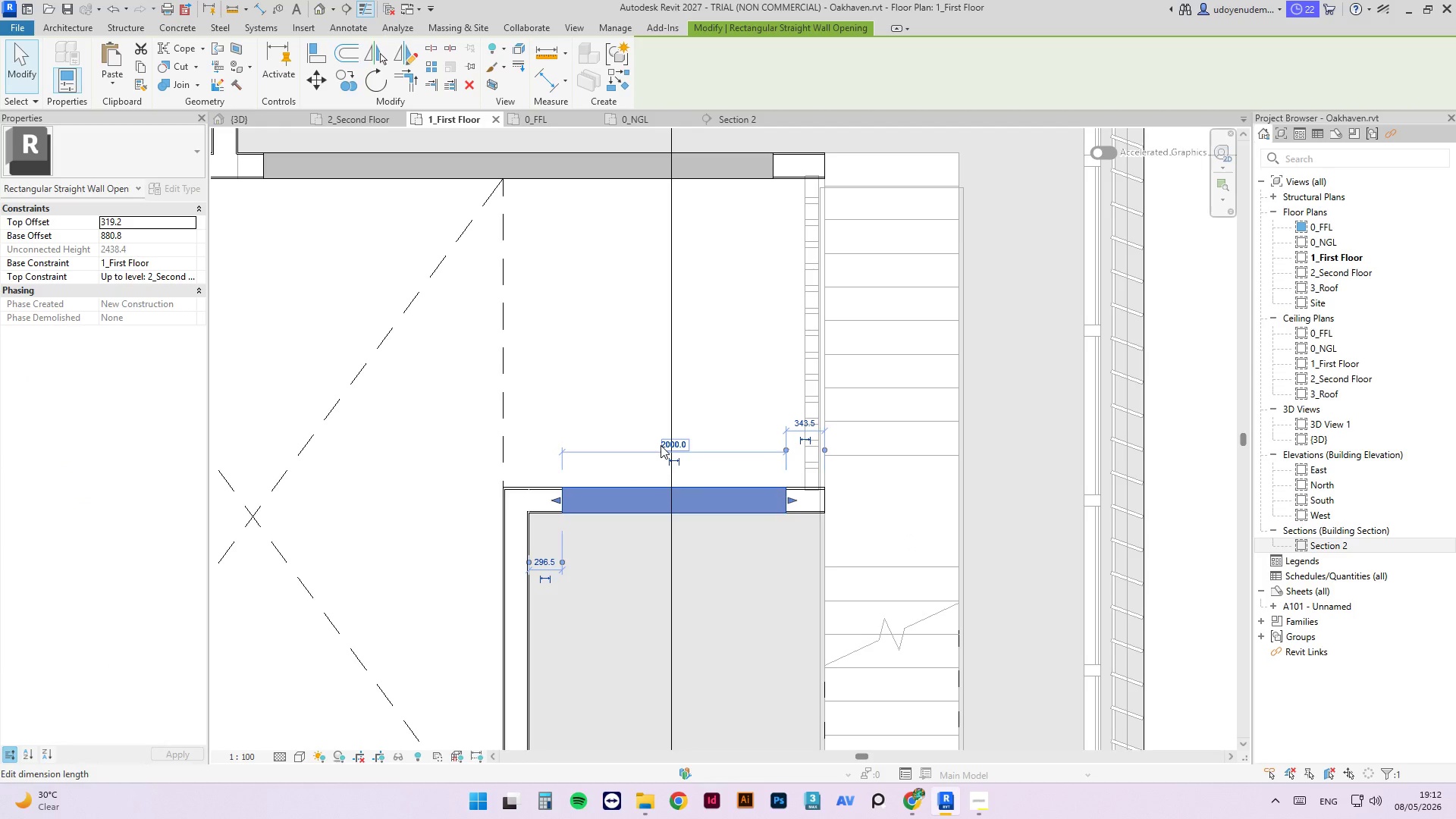 
key(ArrowLeft)
 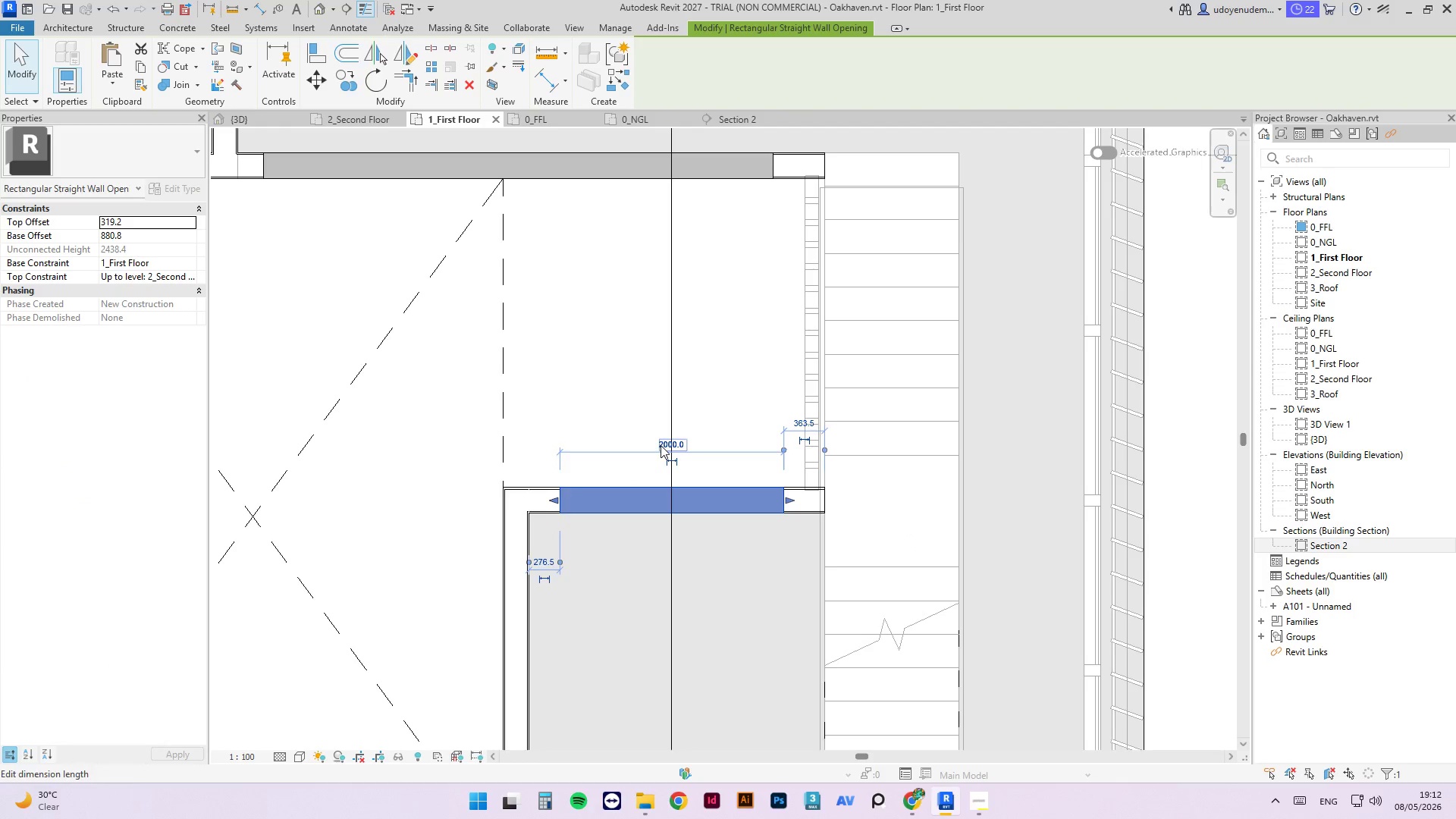 
key(ArrowLeft)
 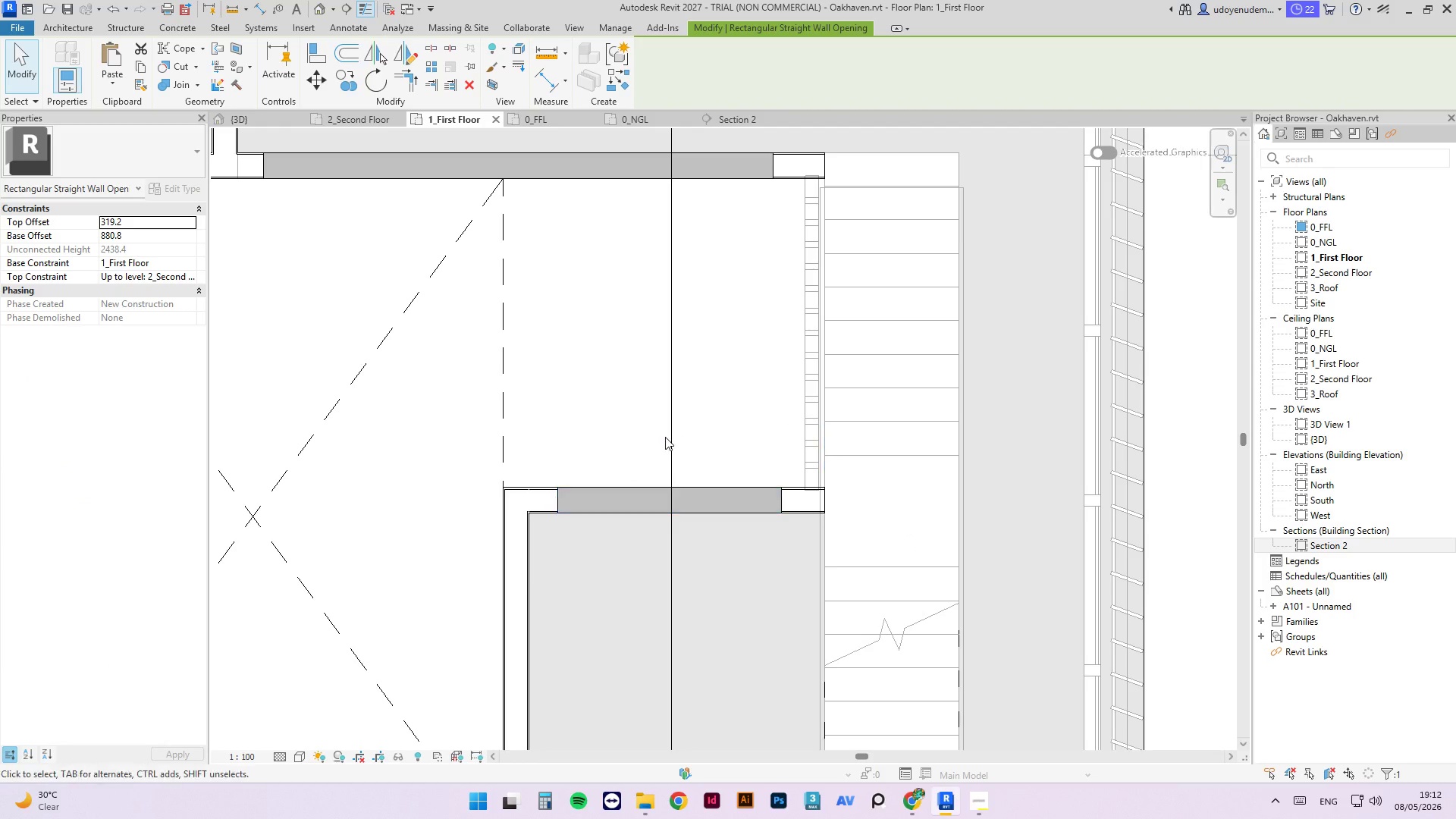 
key(Escape)
 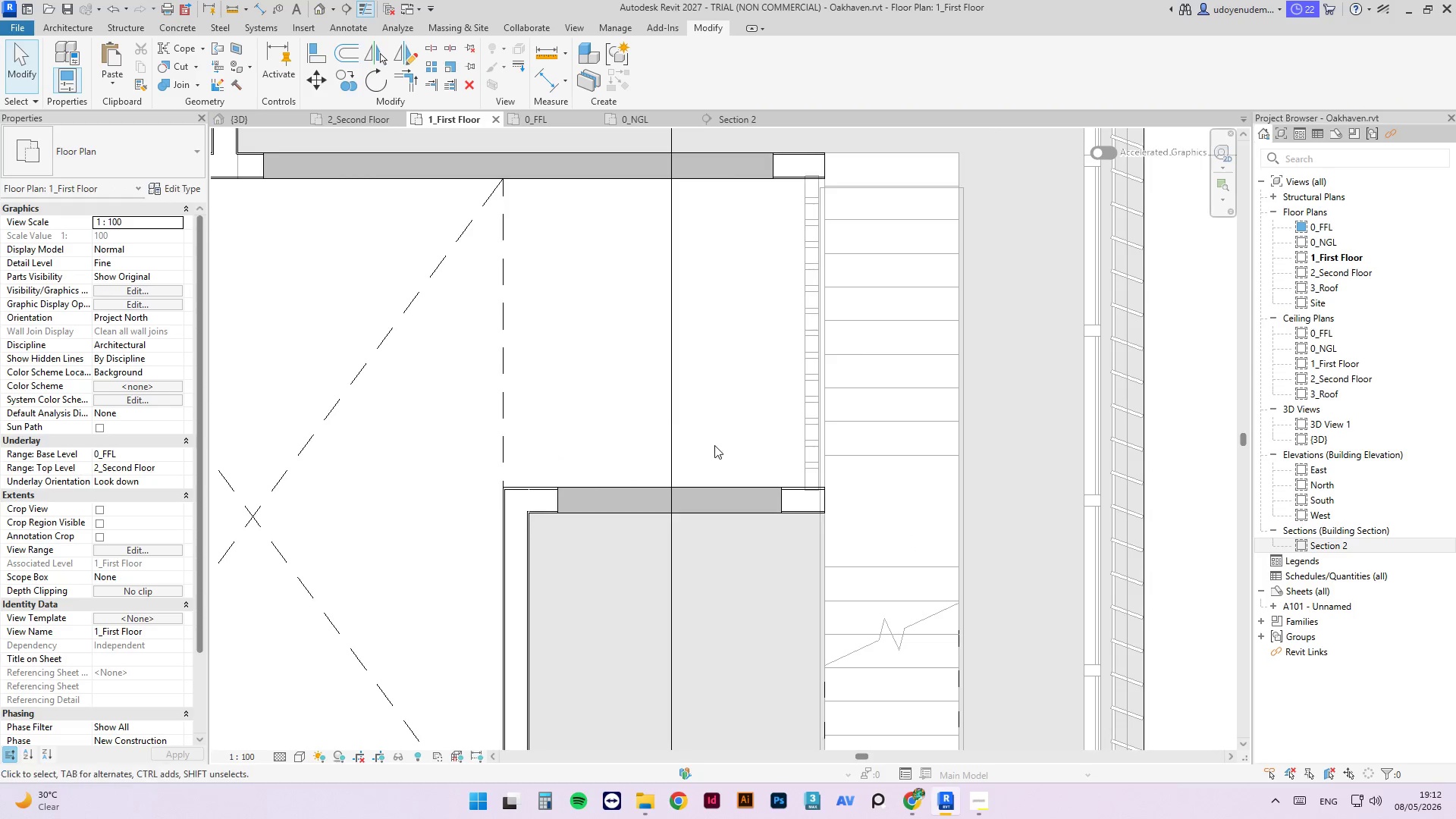 
scroll: coordinate [723, 435], scroll_direction: down, amount: 5.0
 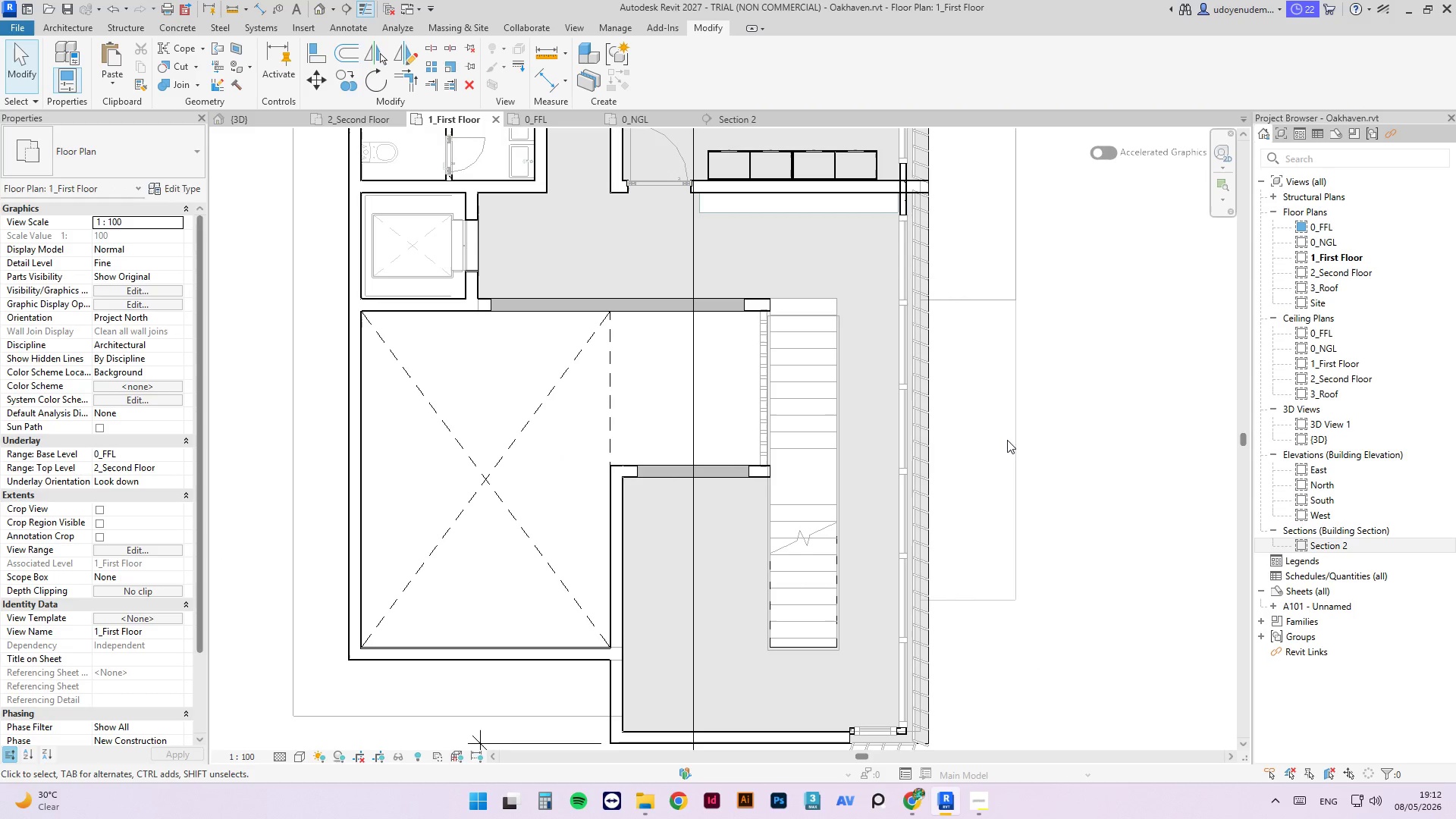 
left_click([1097, 395])
 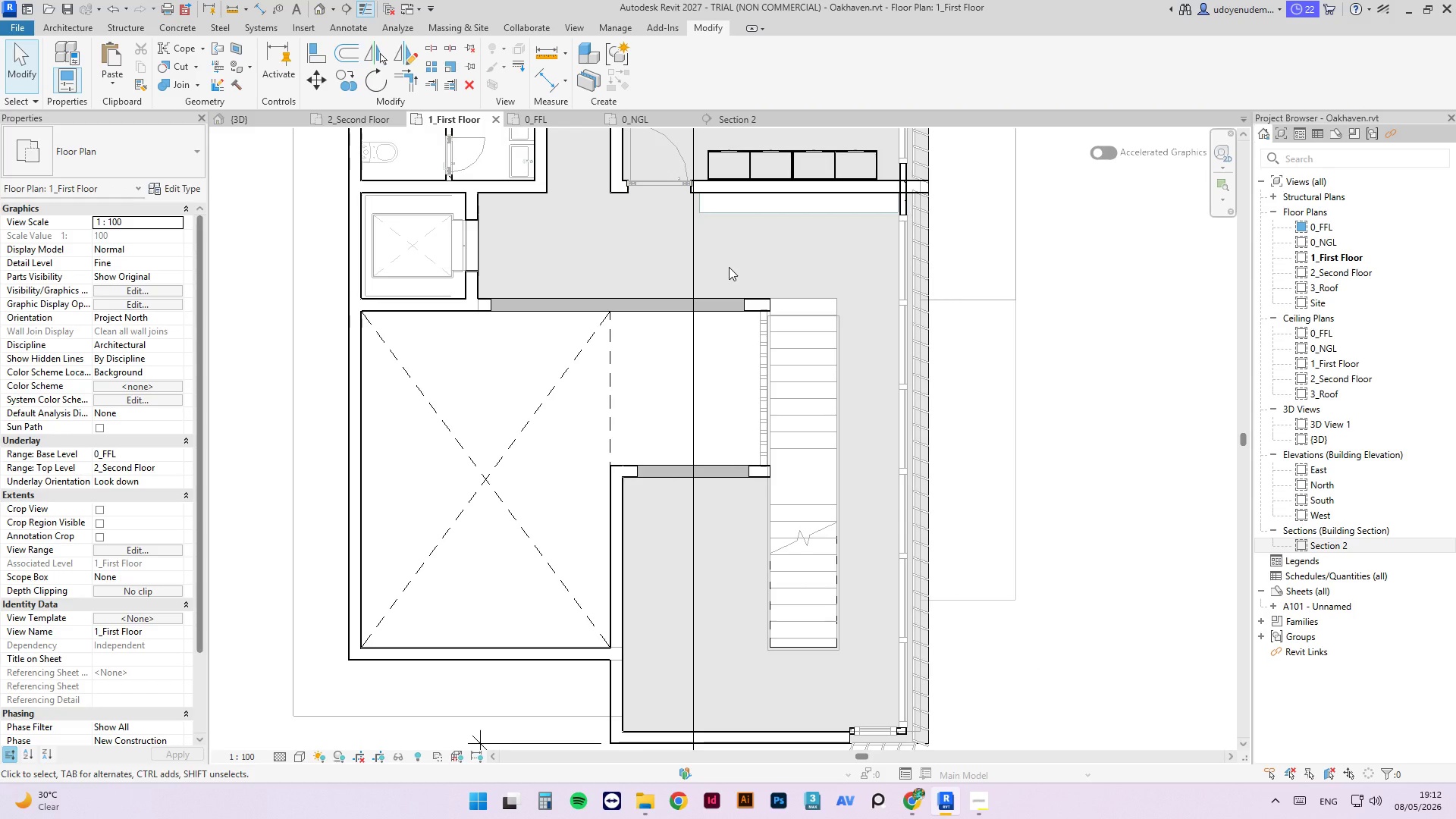 
key(A)
 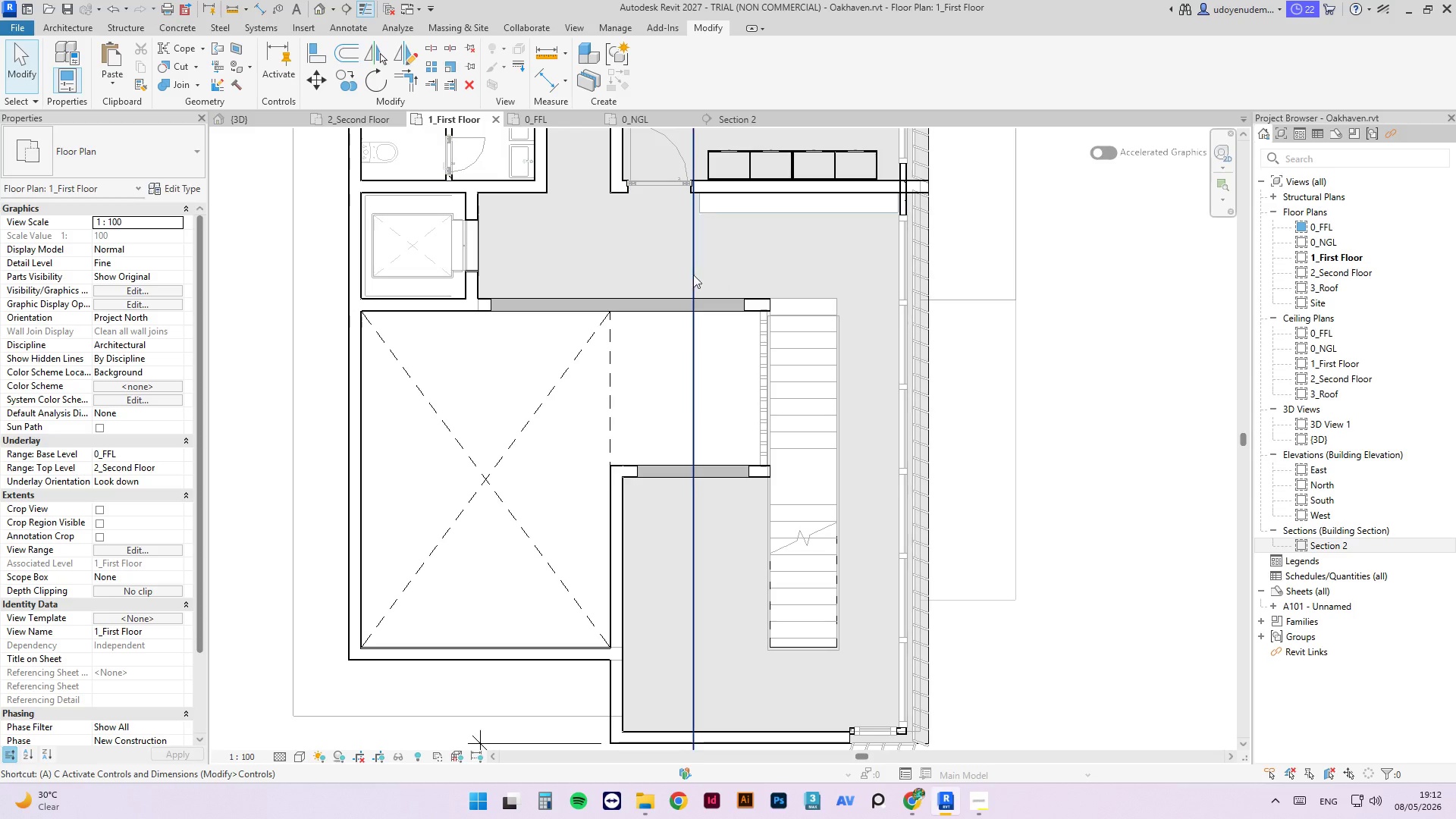 
key(L)
 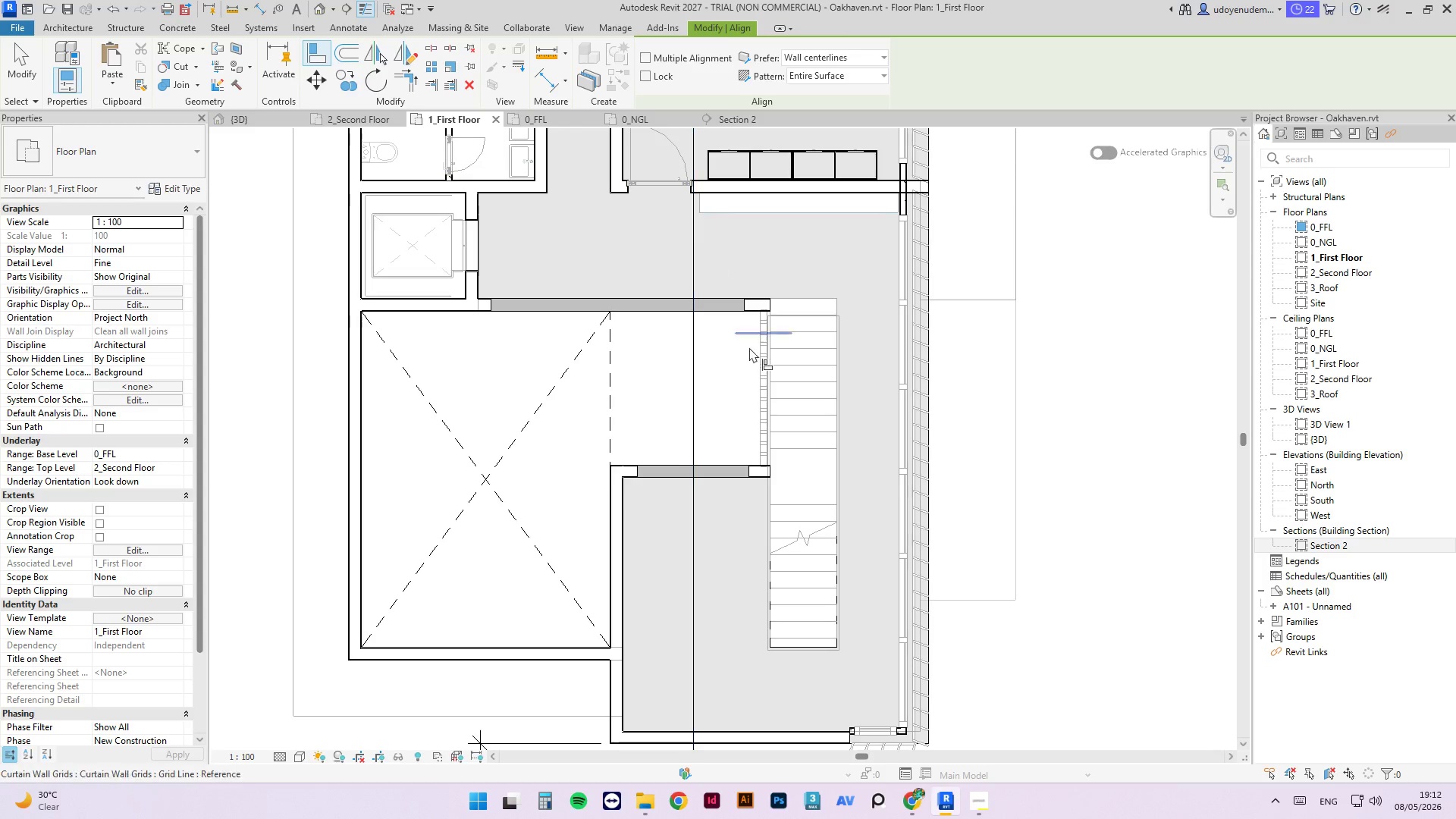 
scroll: coordinate [767, 422], scroll_direction: up, amount: 4.0
 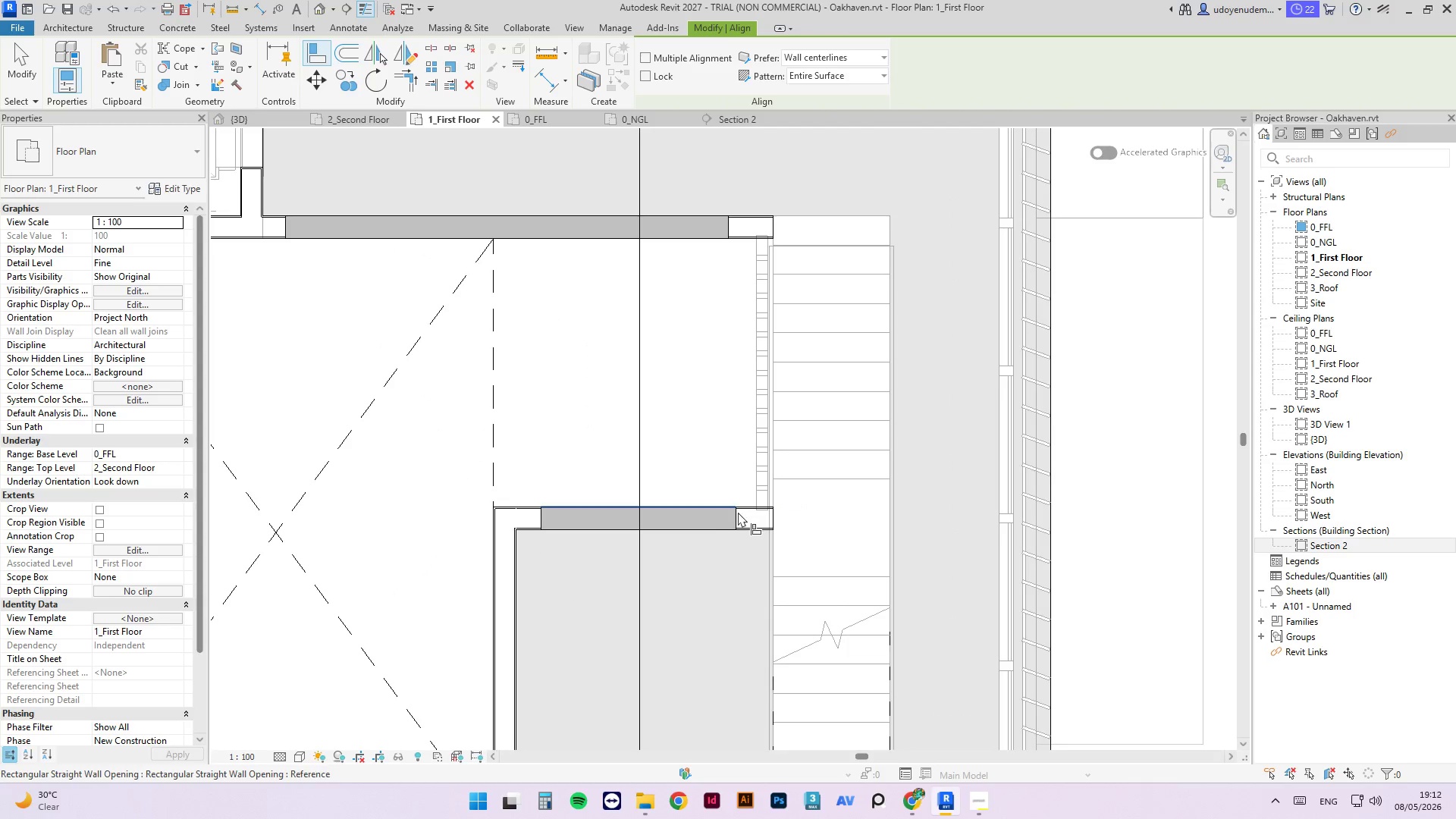 
left_click([736, 514])
 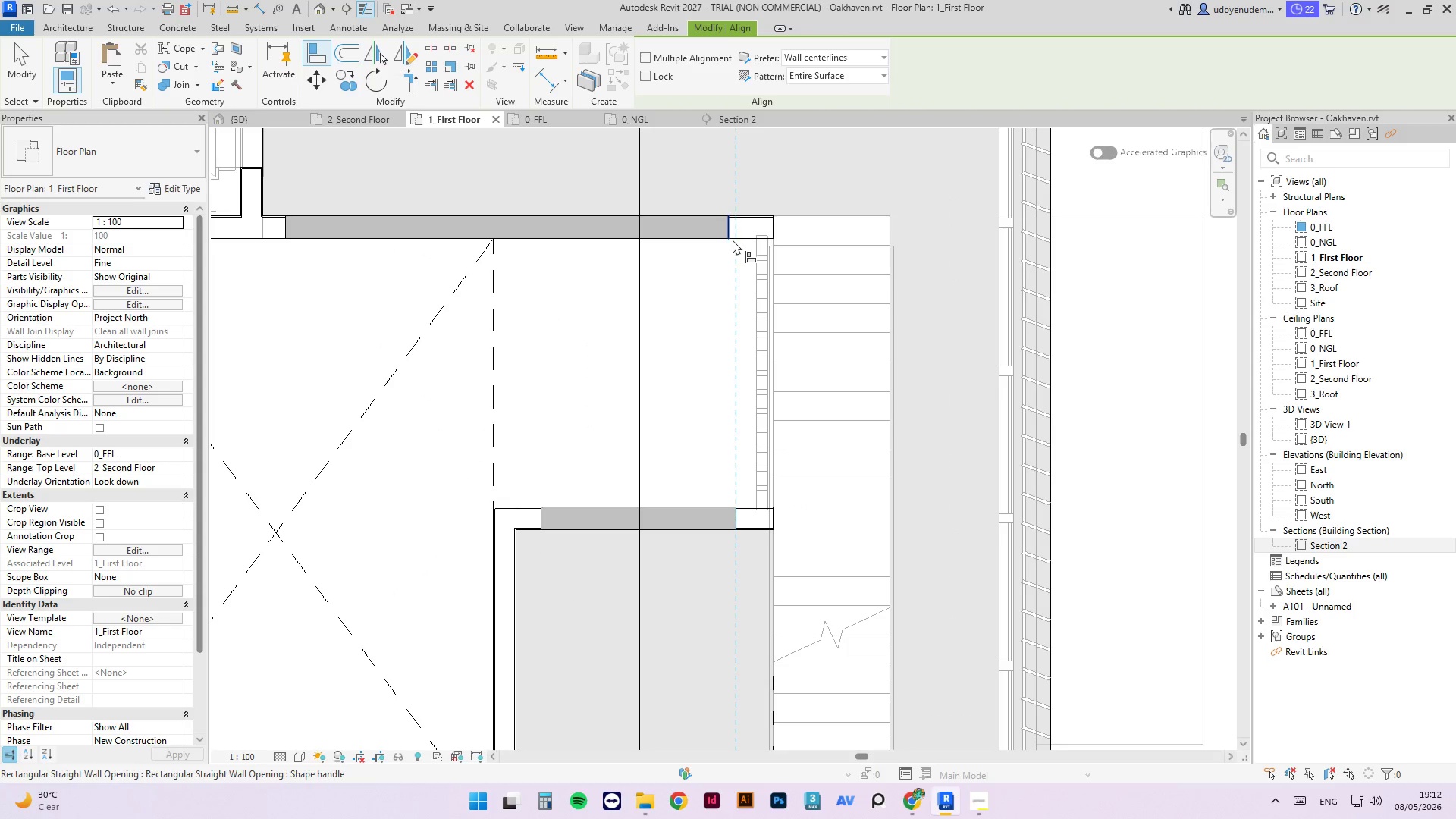 
left_click([730, 237])
 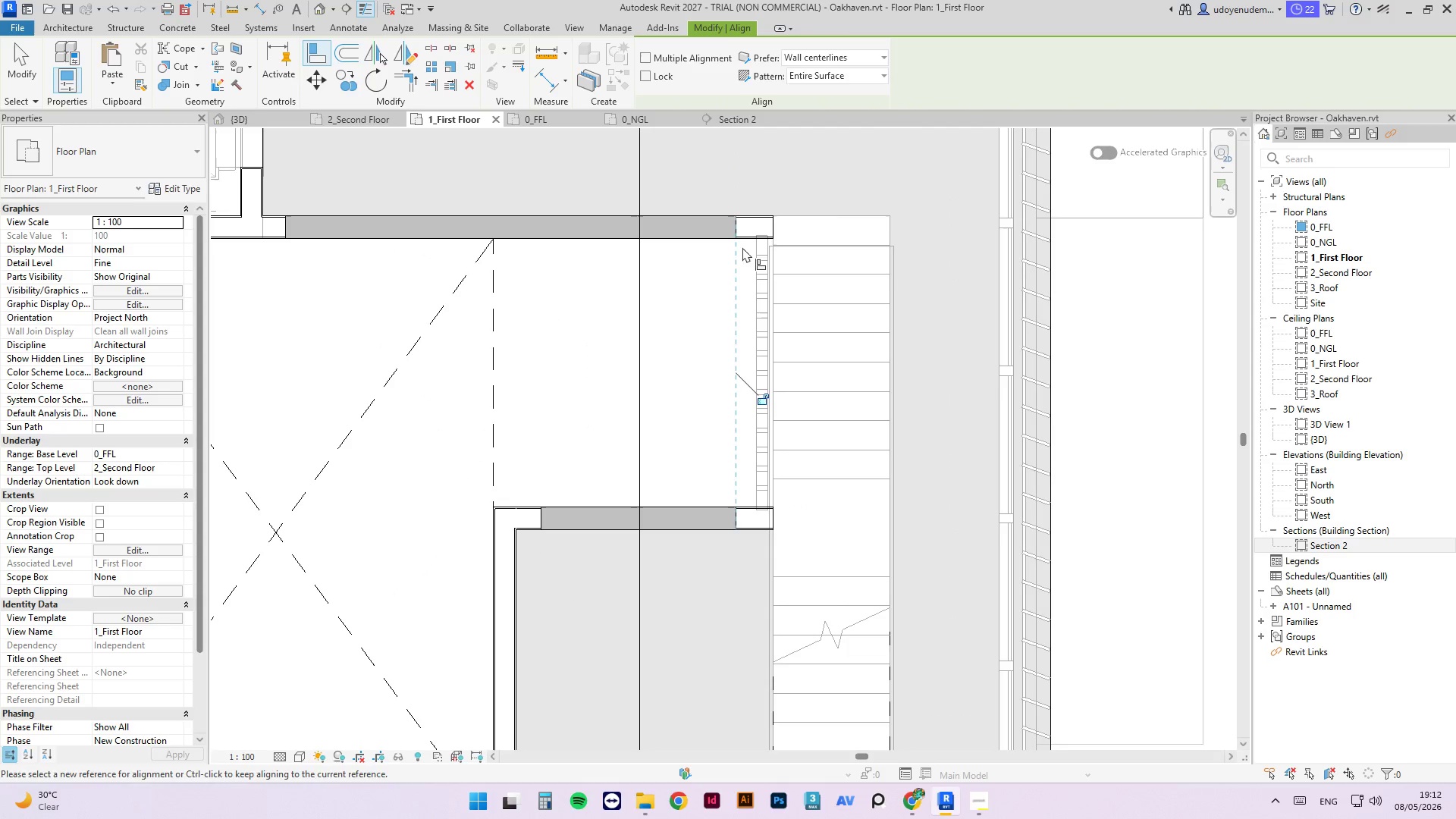 
key(Escape)
 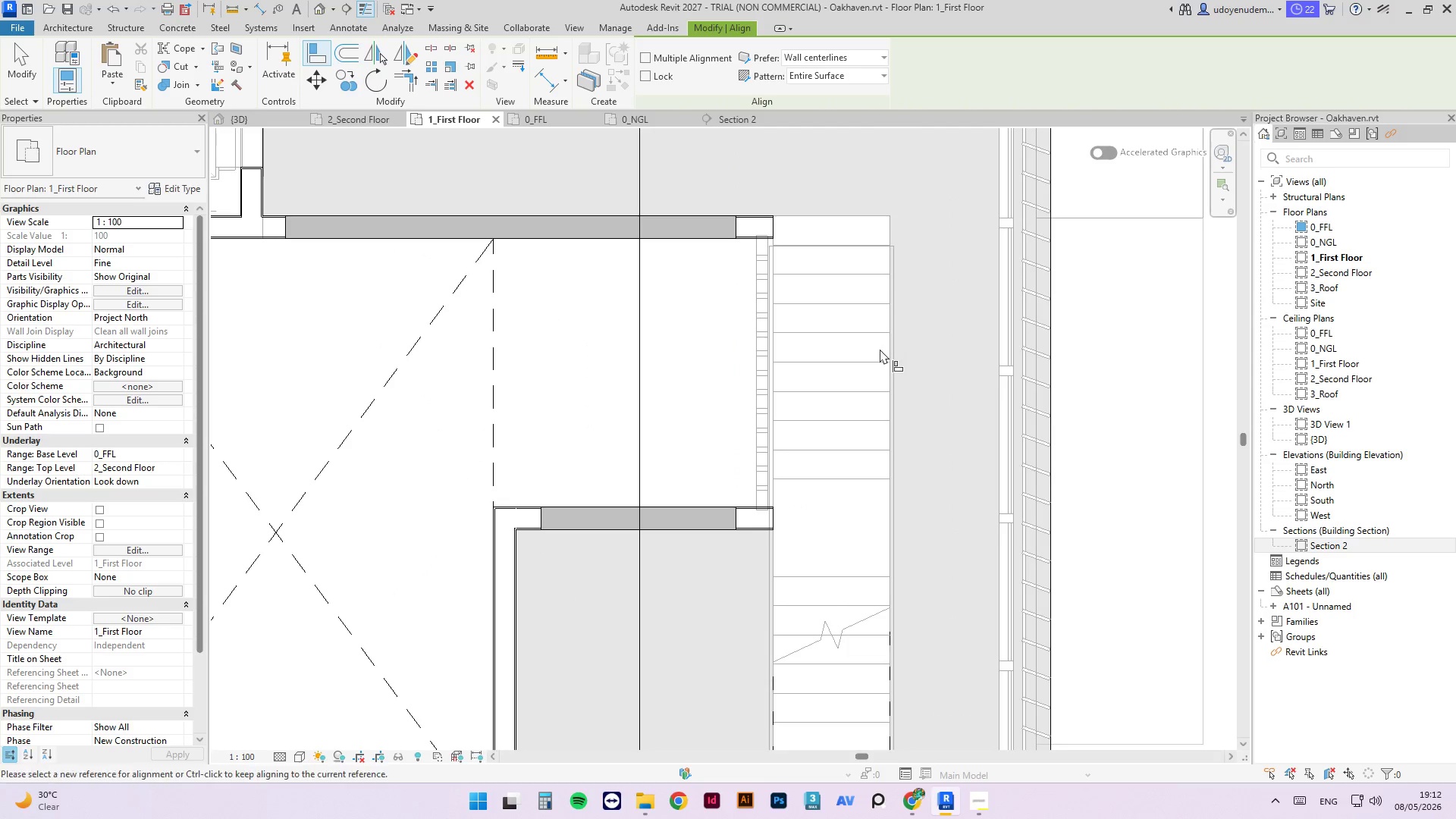 
key(Escape)
 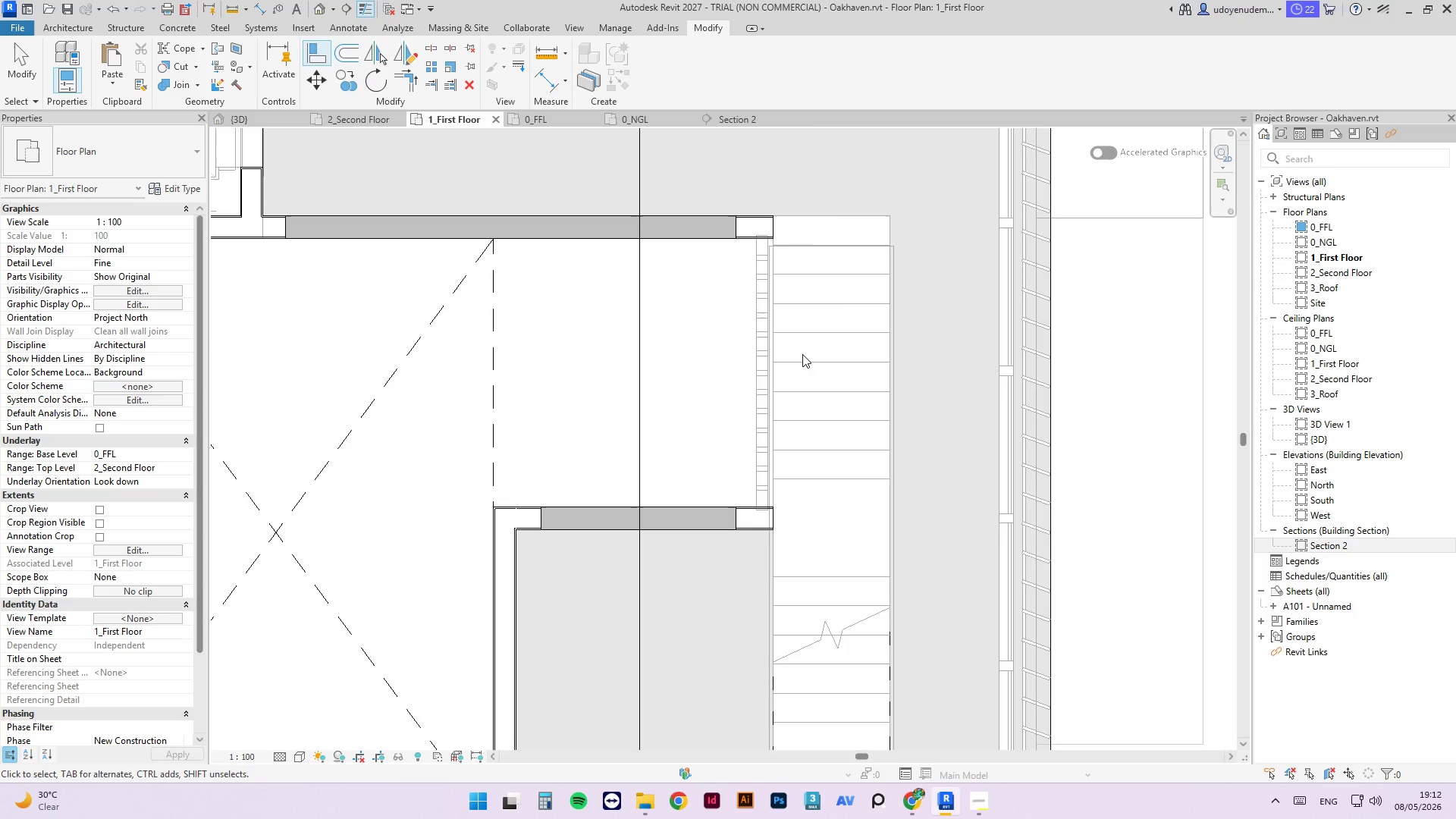 
key(Escape)
 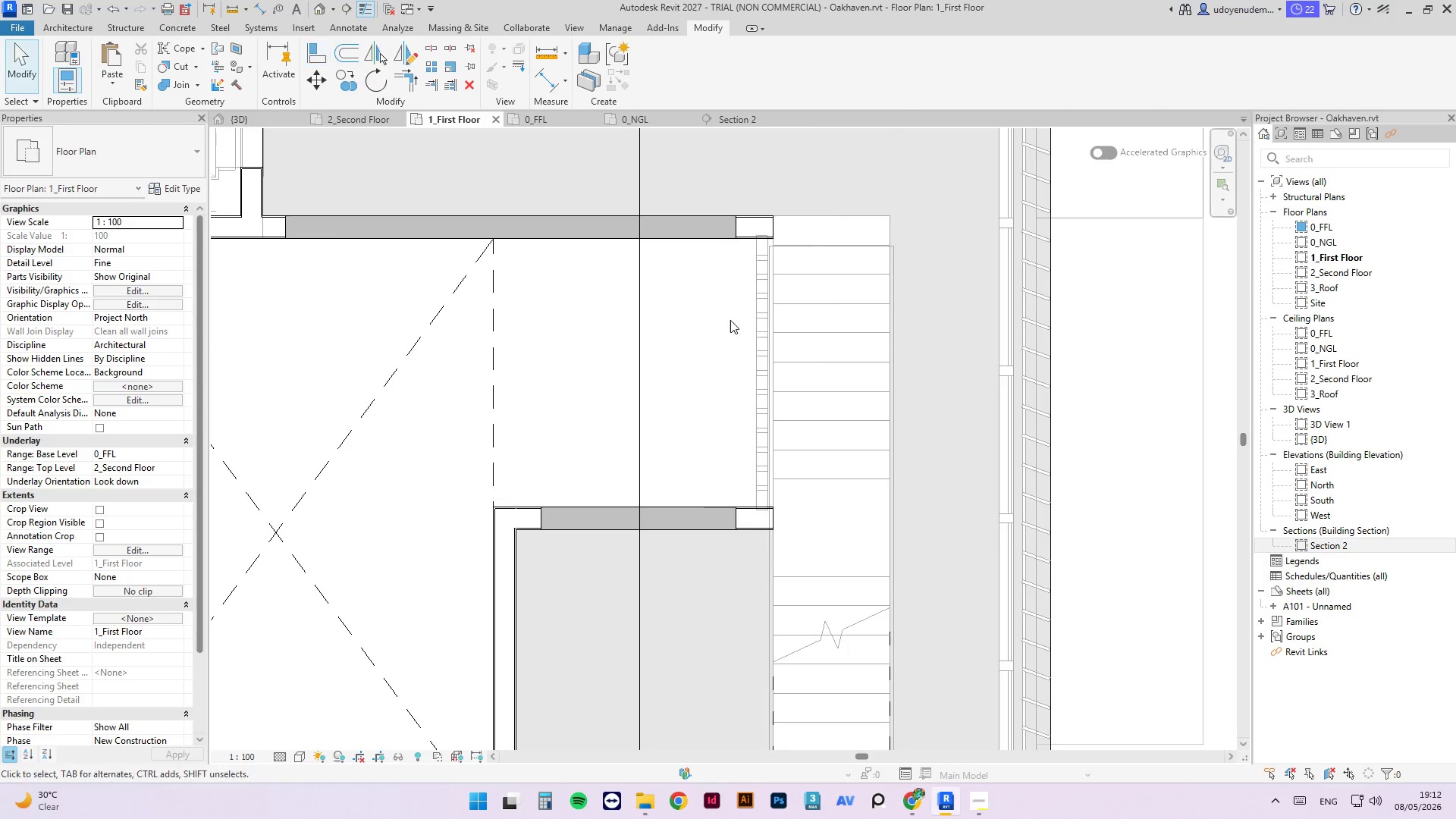 
scroll: coordinate [733, 311], scroll_direction: down, amount: 4.0
 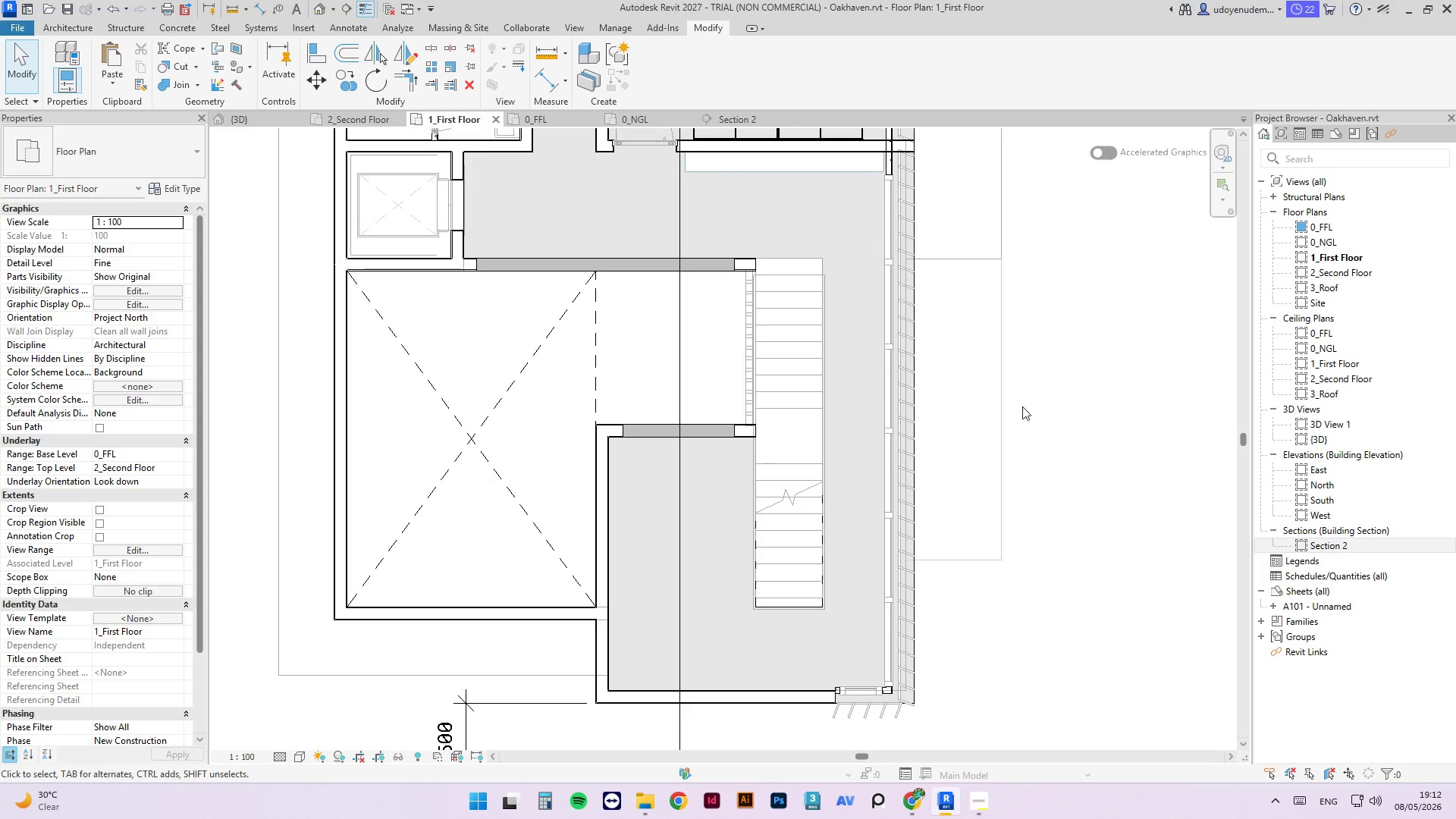 
left_click([1059, 393])
 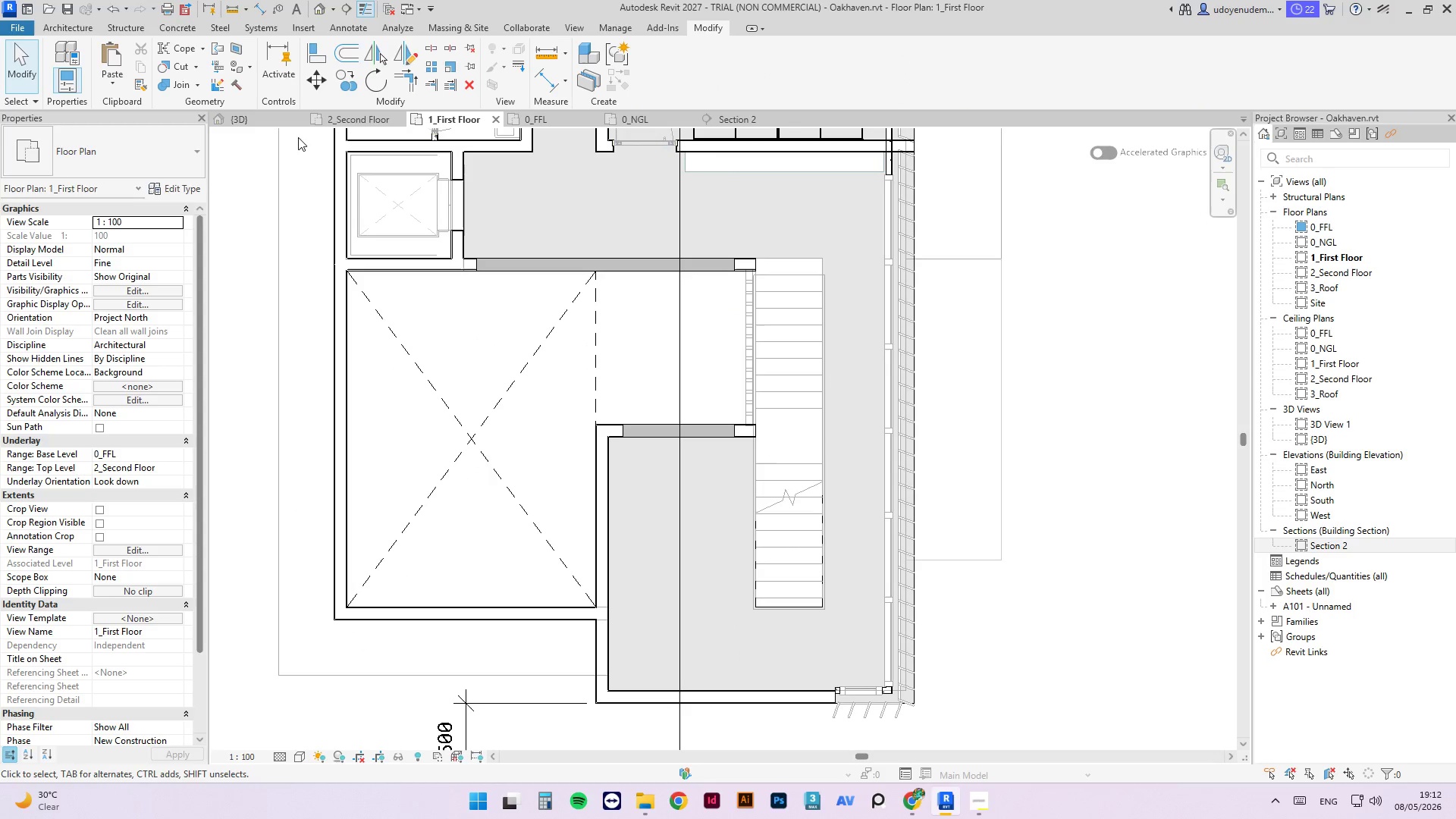 
left_click([253, 123])
 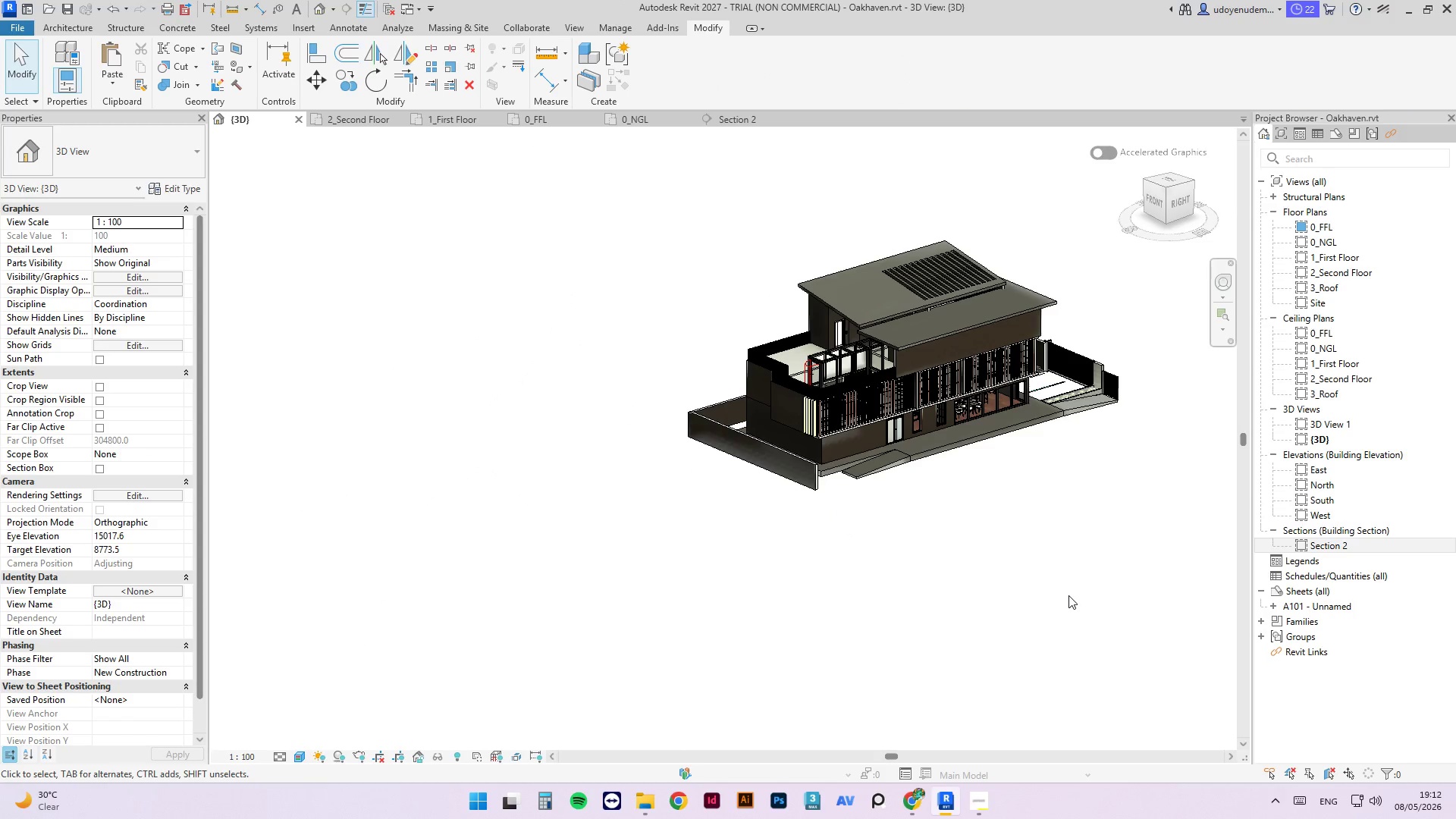 
hold_key(key=ShiftLeft, duration=4.14)
scroll: coordinate [849, 488], scroll_direction: up, amount: 6.0
 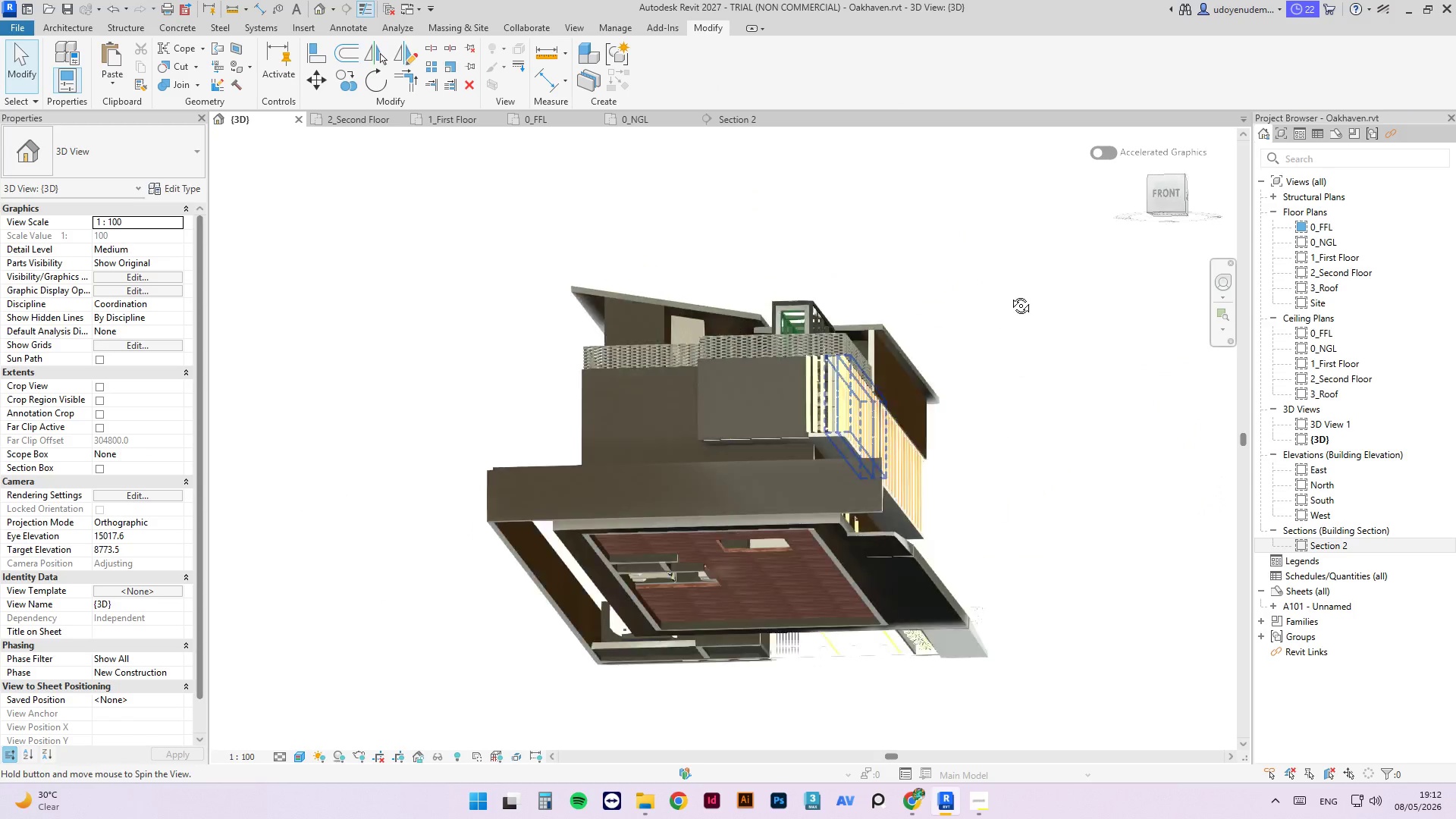 
left_click_drag(start_coordinate=[1057, 607], to_coordinate=[1065, 610])
 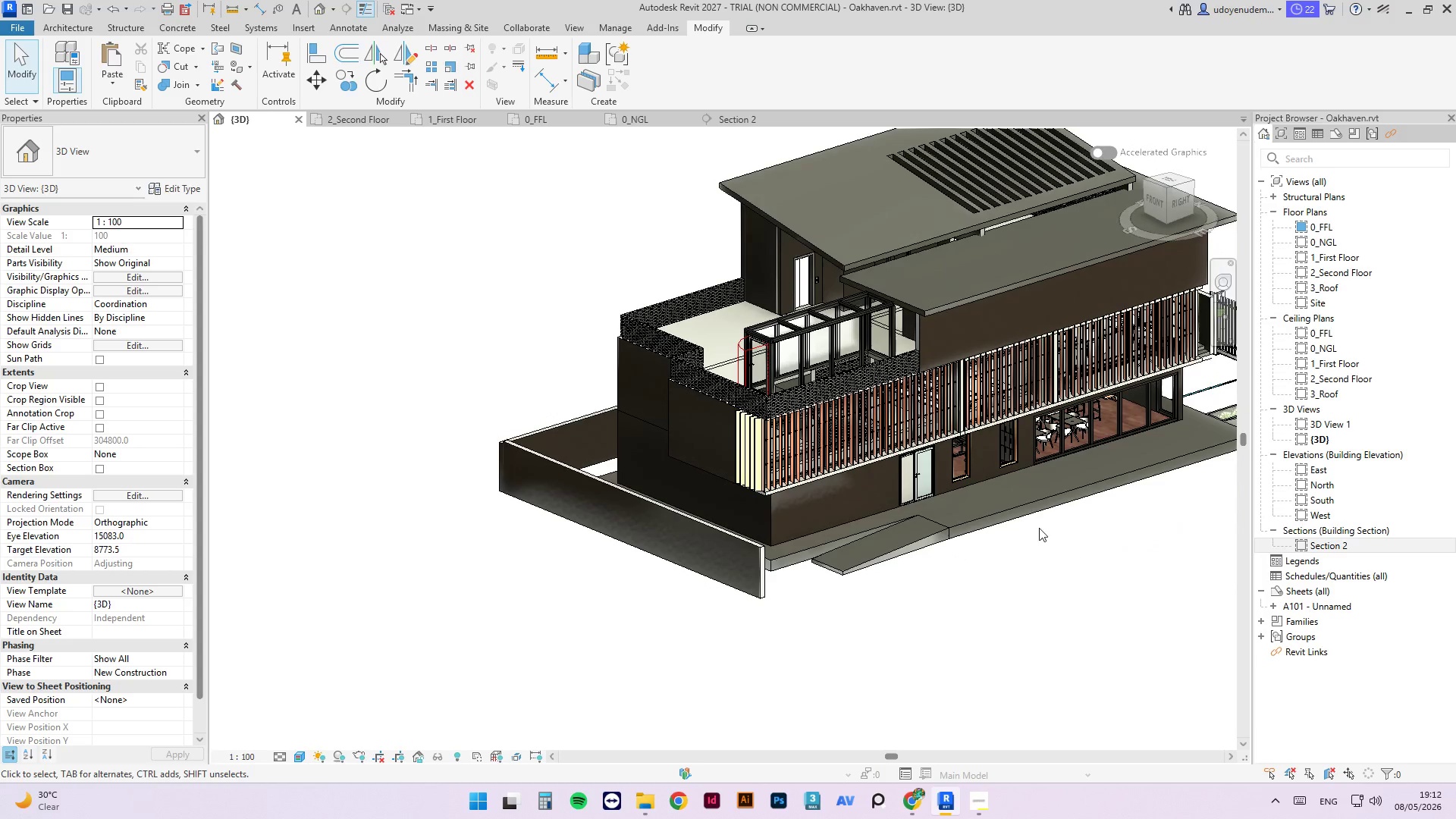 
hold_key(key=ShiftLeft, duration=1.08)
 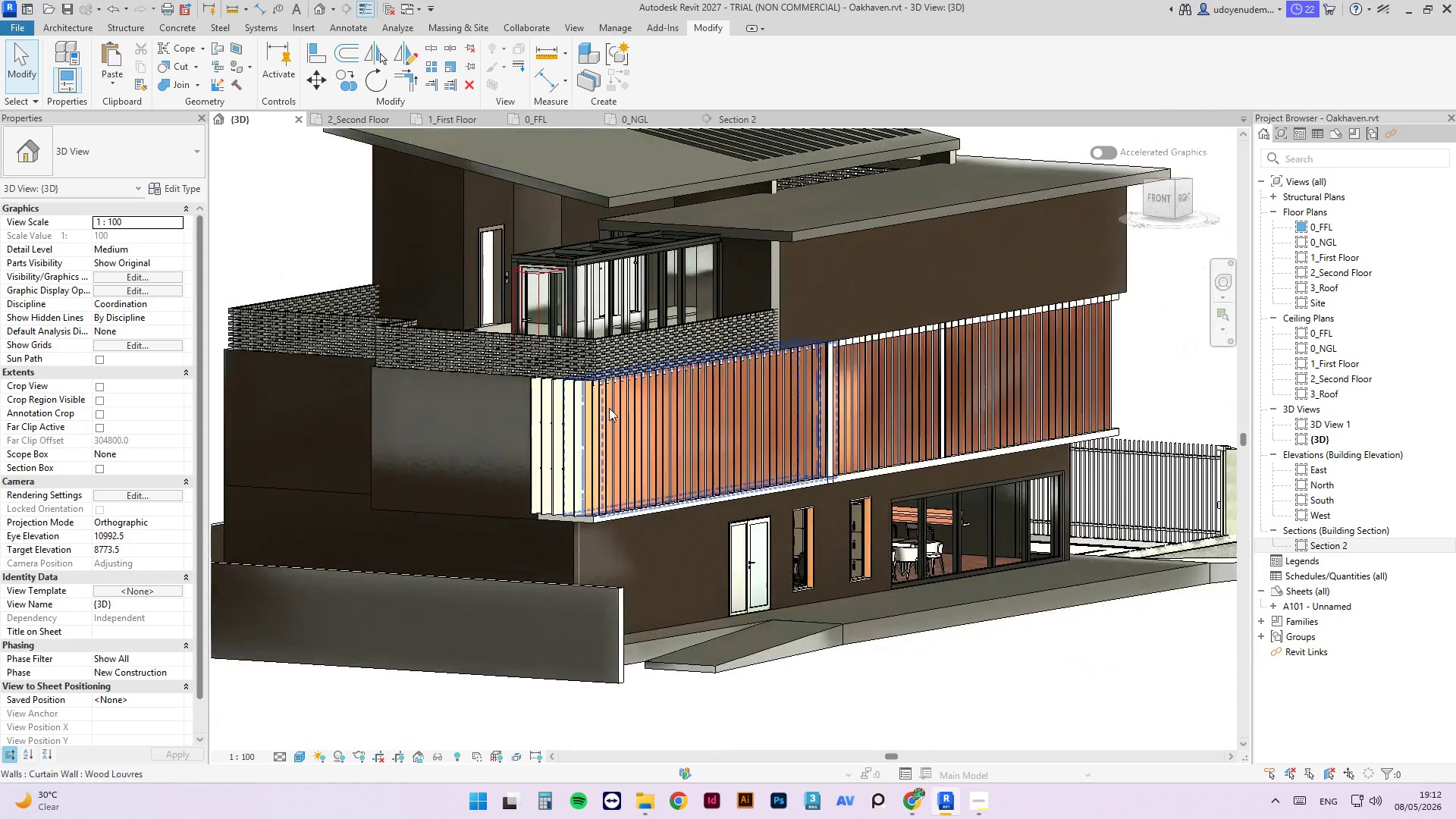 
scroll: coordinate [584, 422], scroll_direction: up, amount: 7.0
 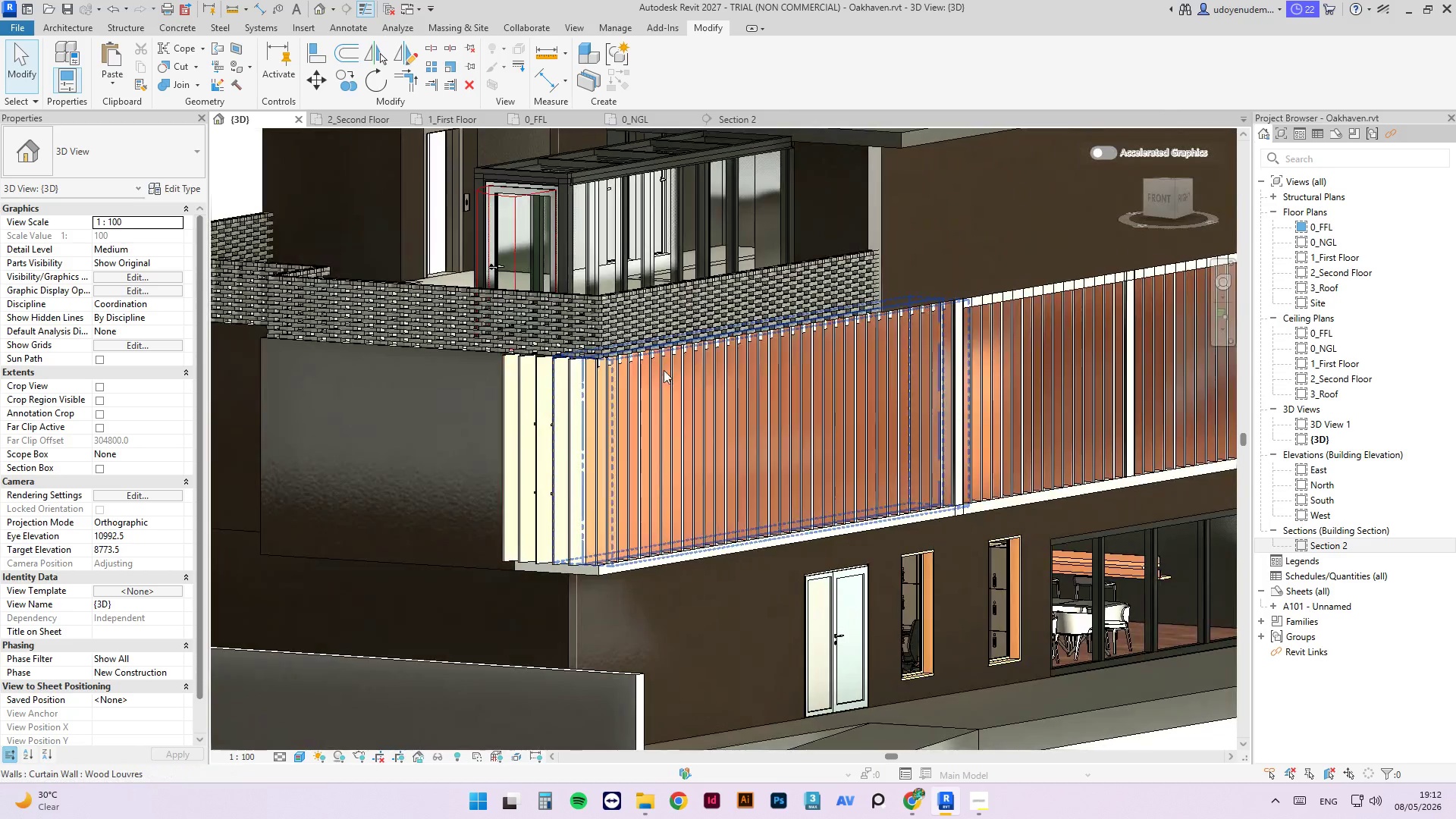 
left_click([664, 370])
 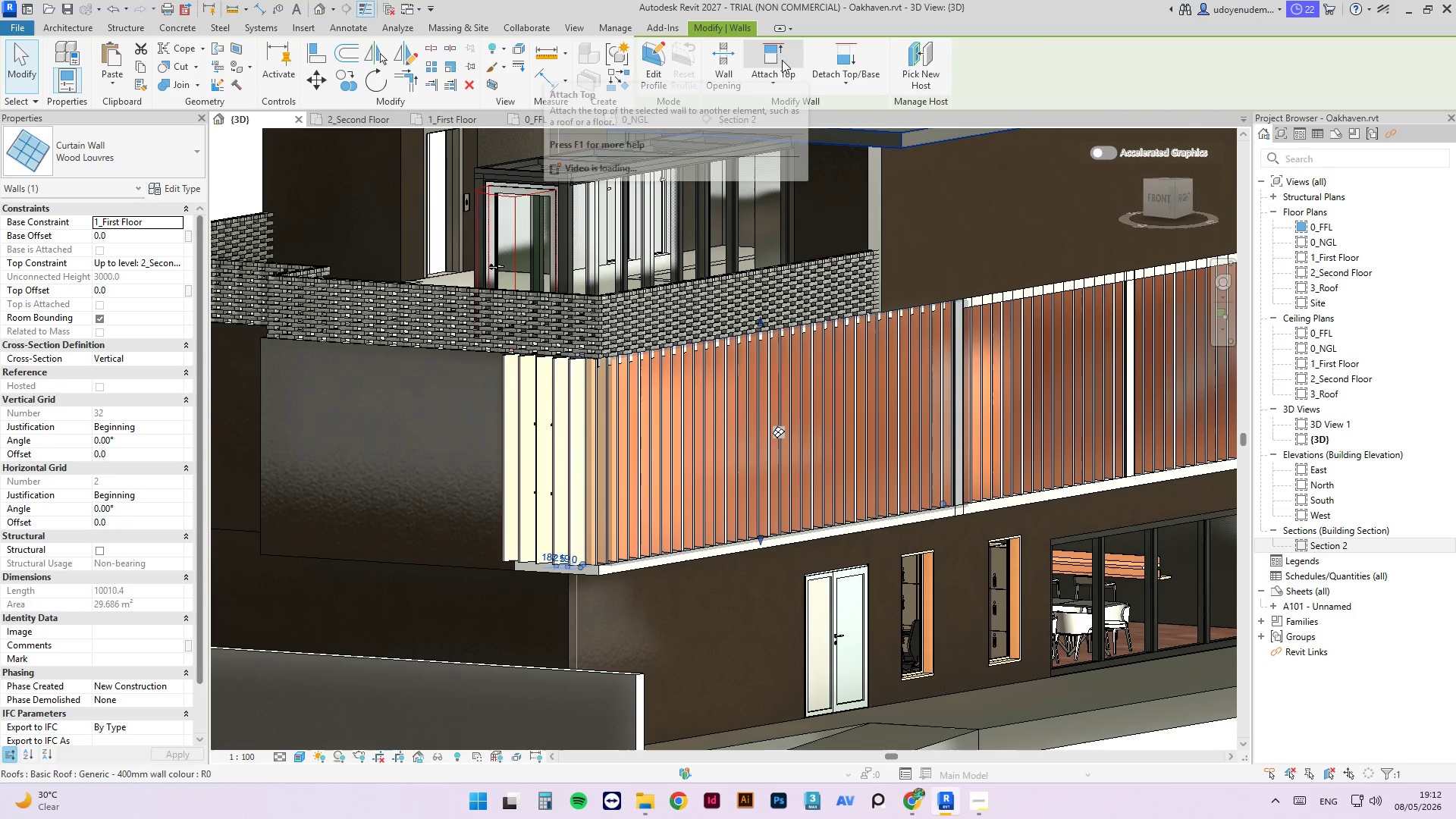 
left_click([778, 58])
 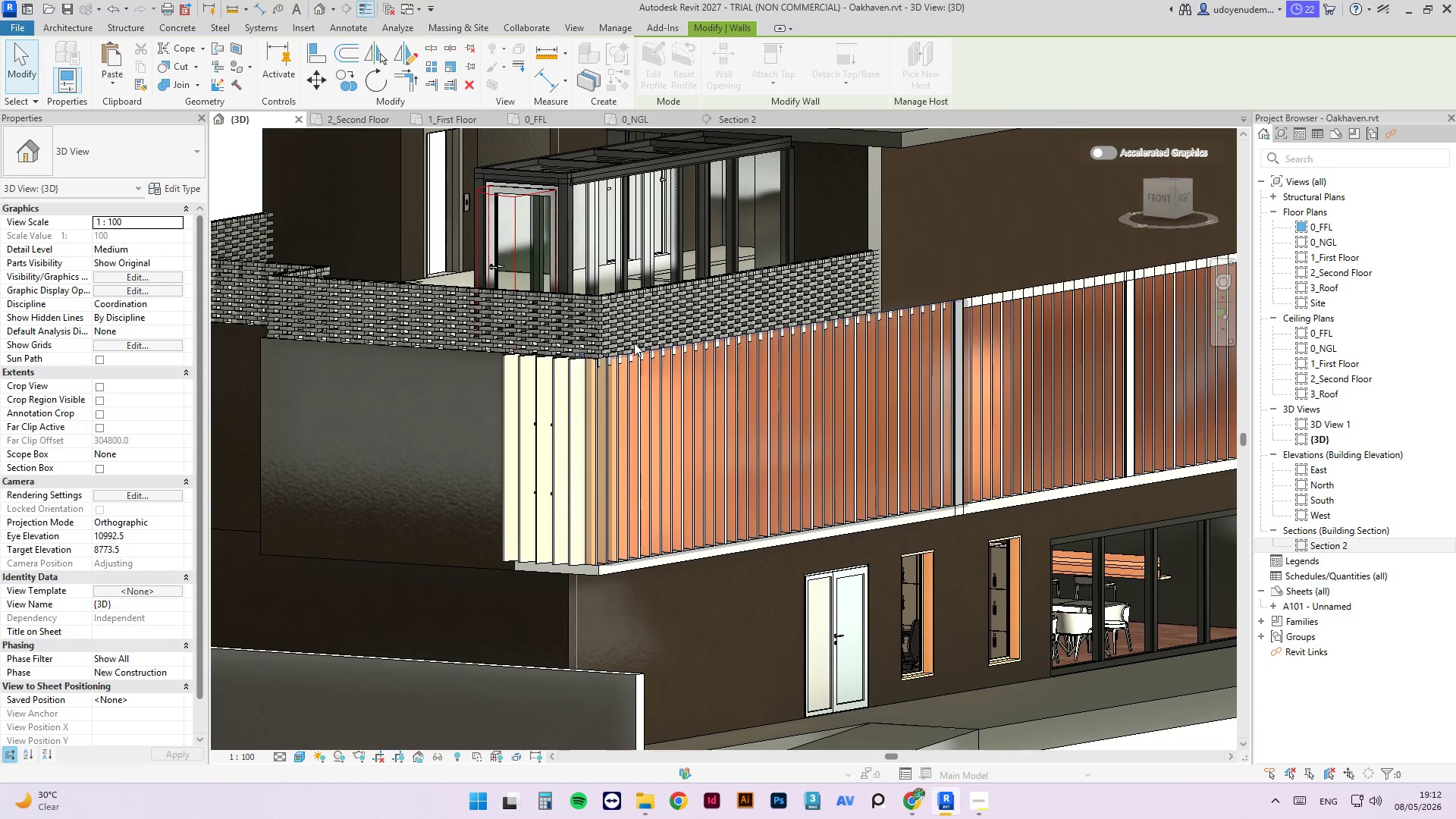 
scroll: coordinate [633, 345], scroll_direction: up, amount: 3.0
 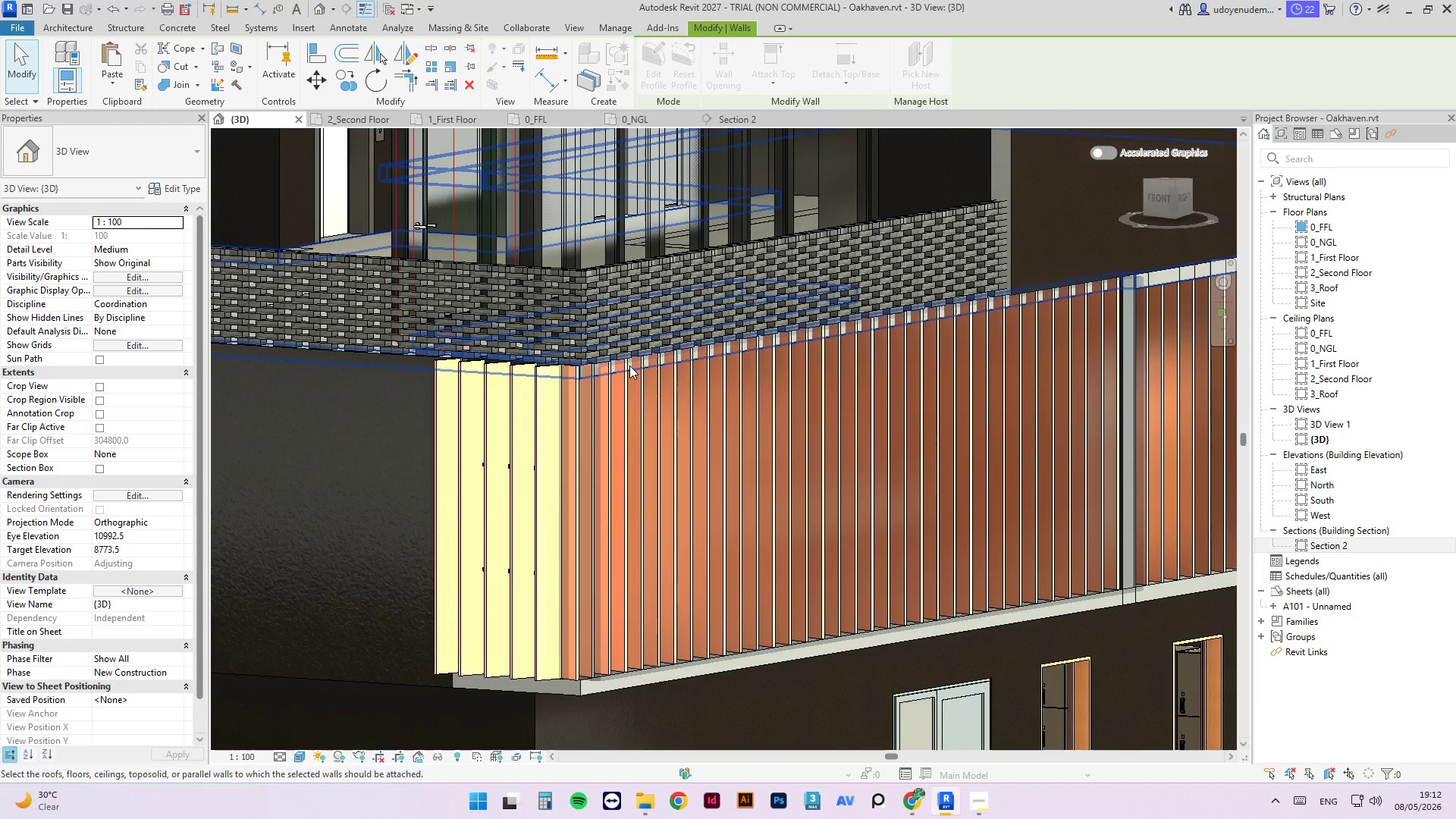 
left_click([629, 369])
 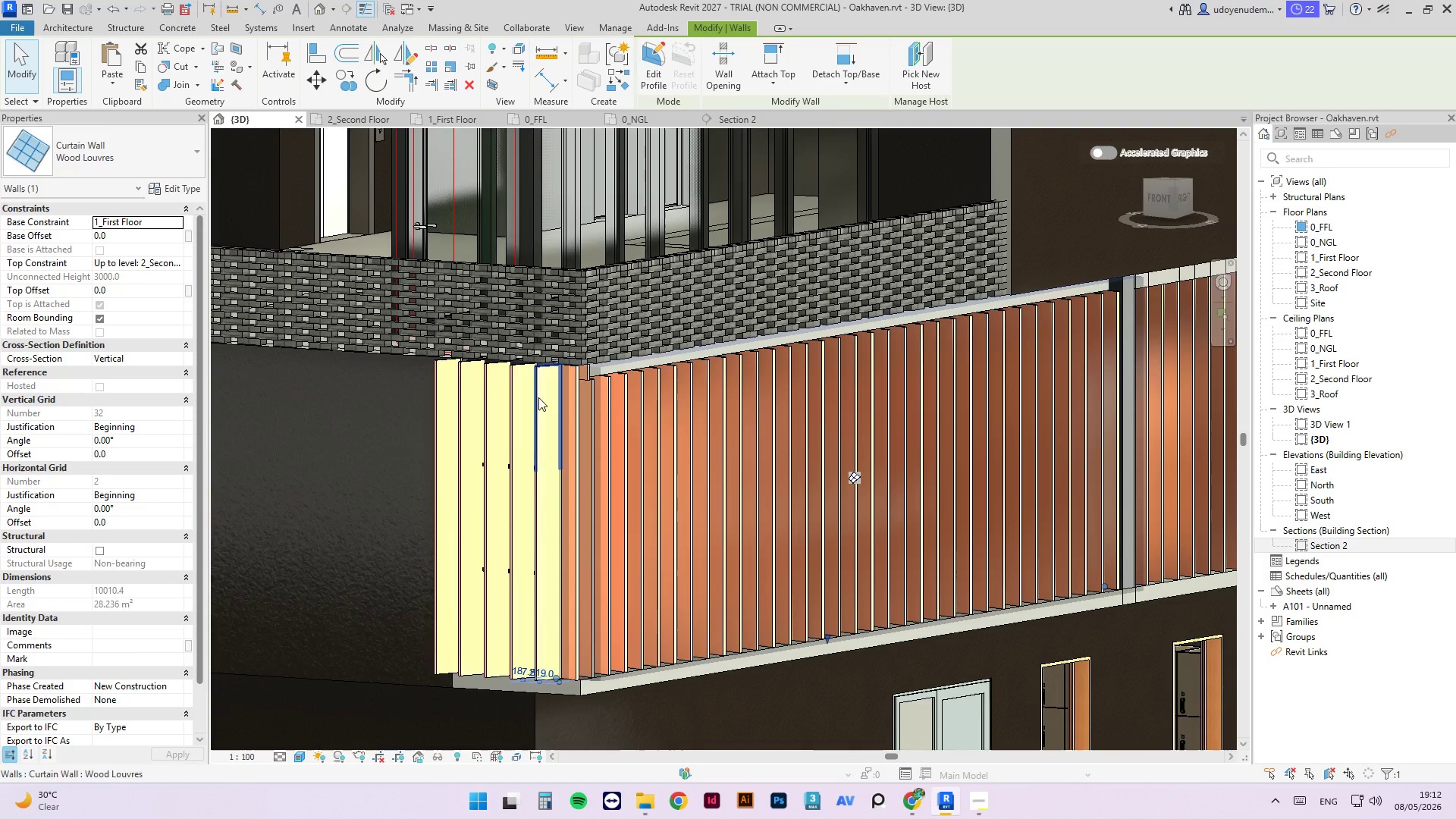 
left_click([525, 389])
 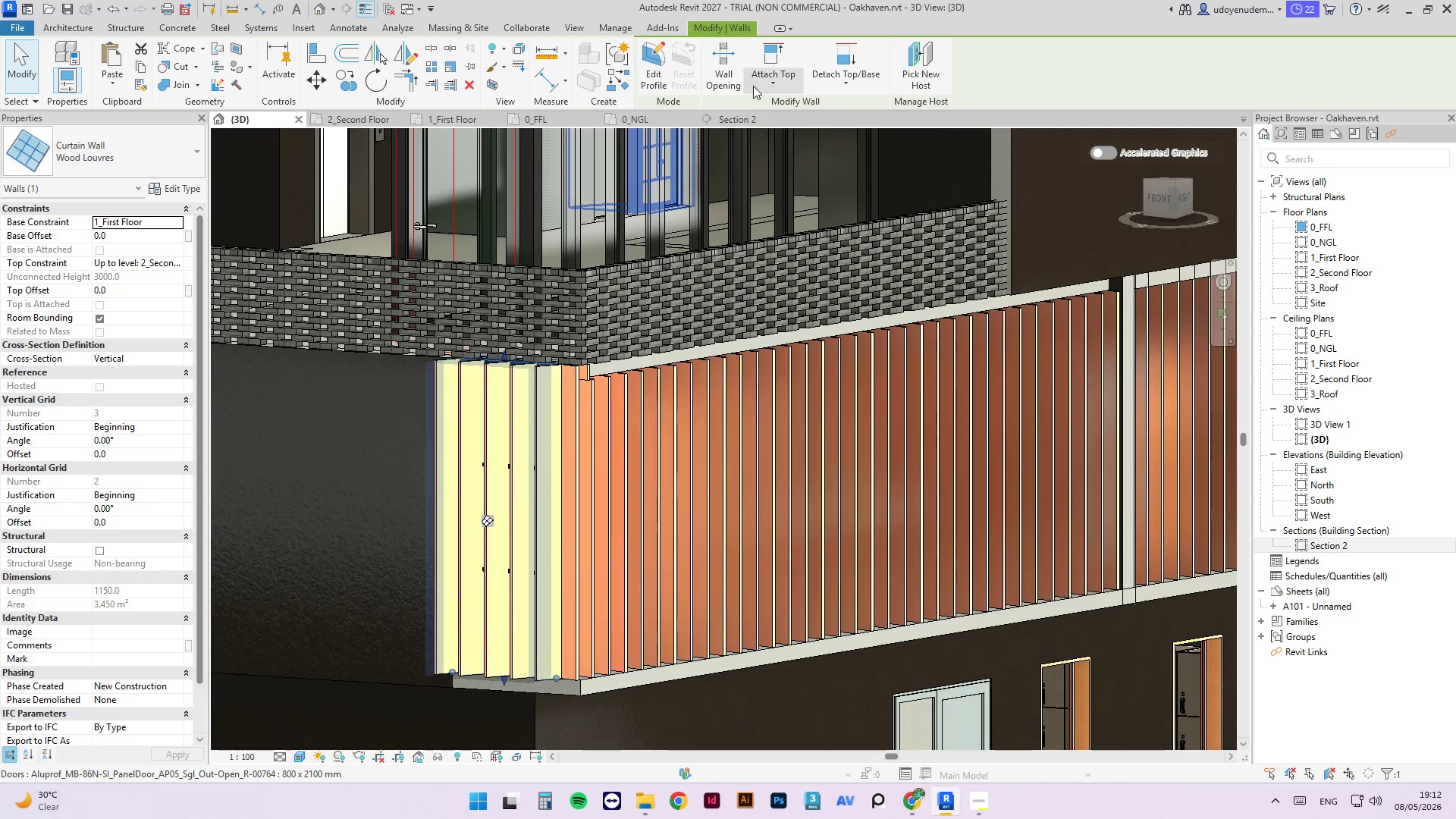 
left_click([770, 57])
 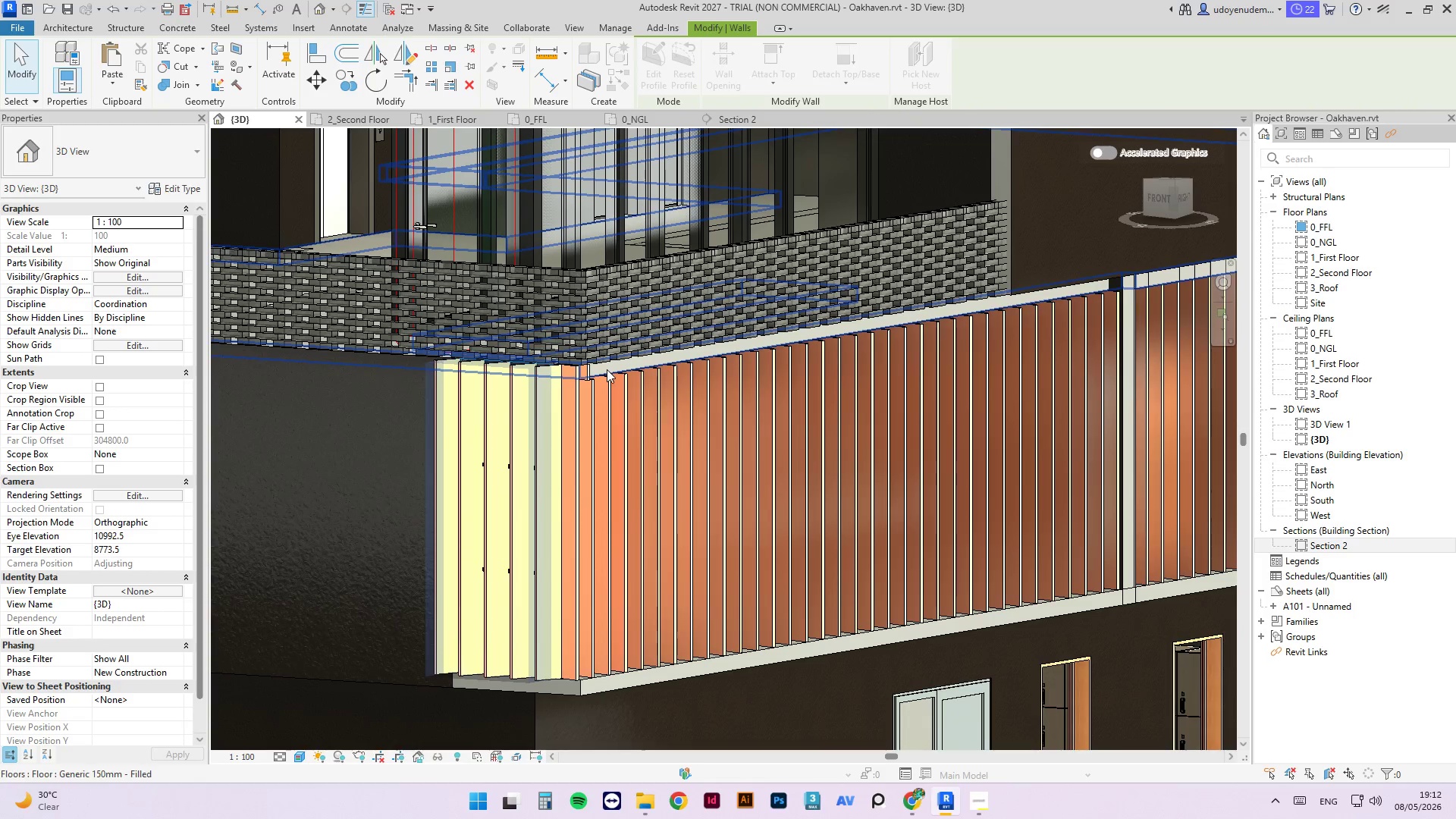 
left_click([605, 371])
 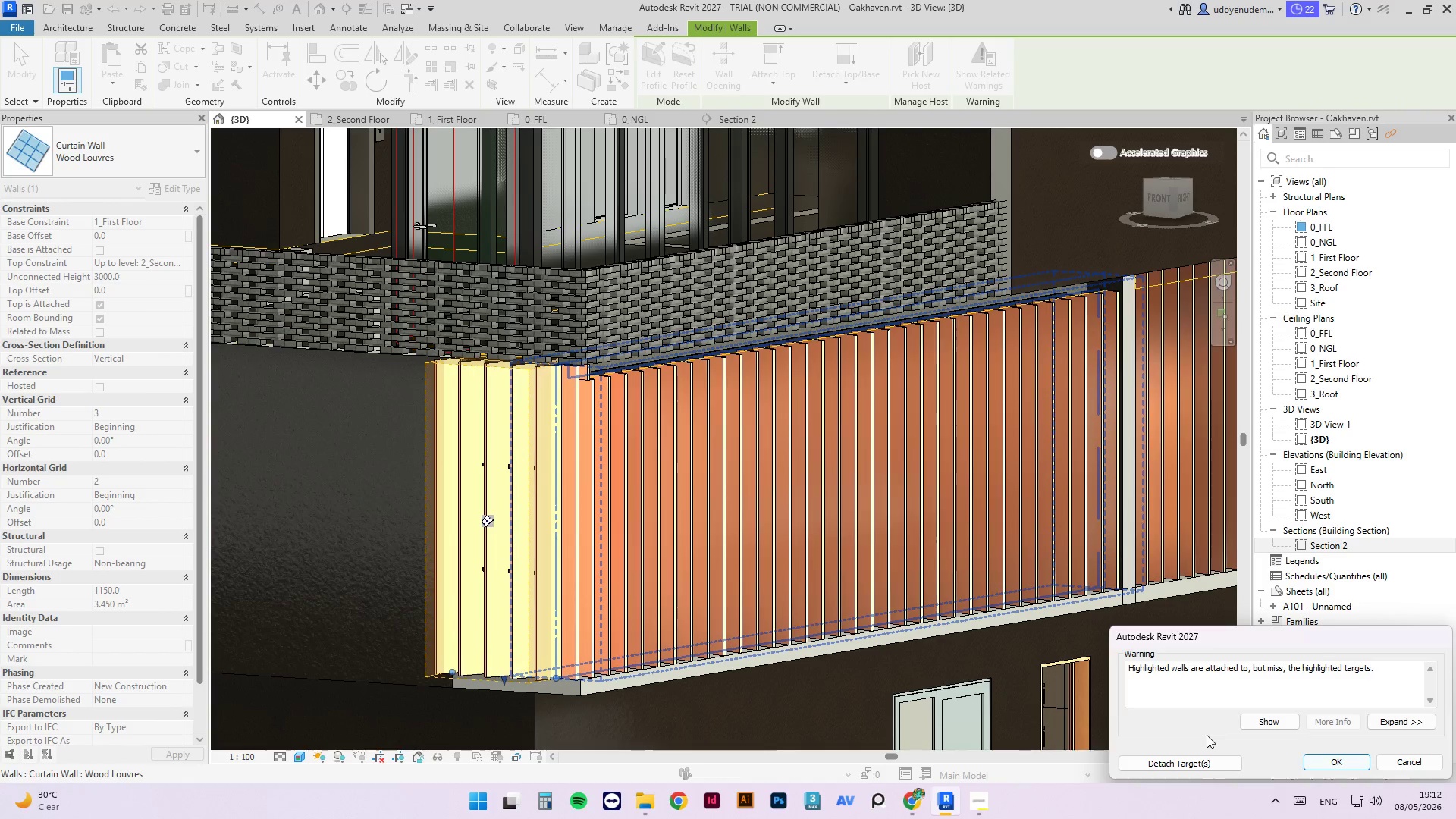 
left_click([1191, 770])
 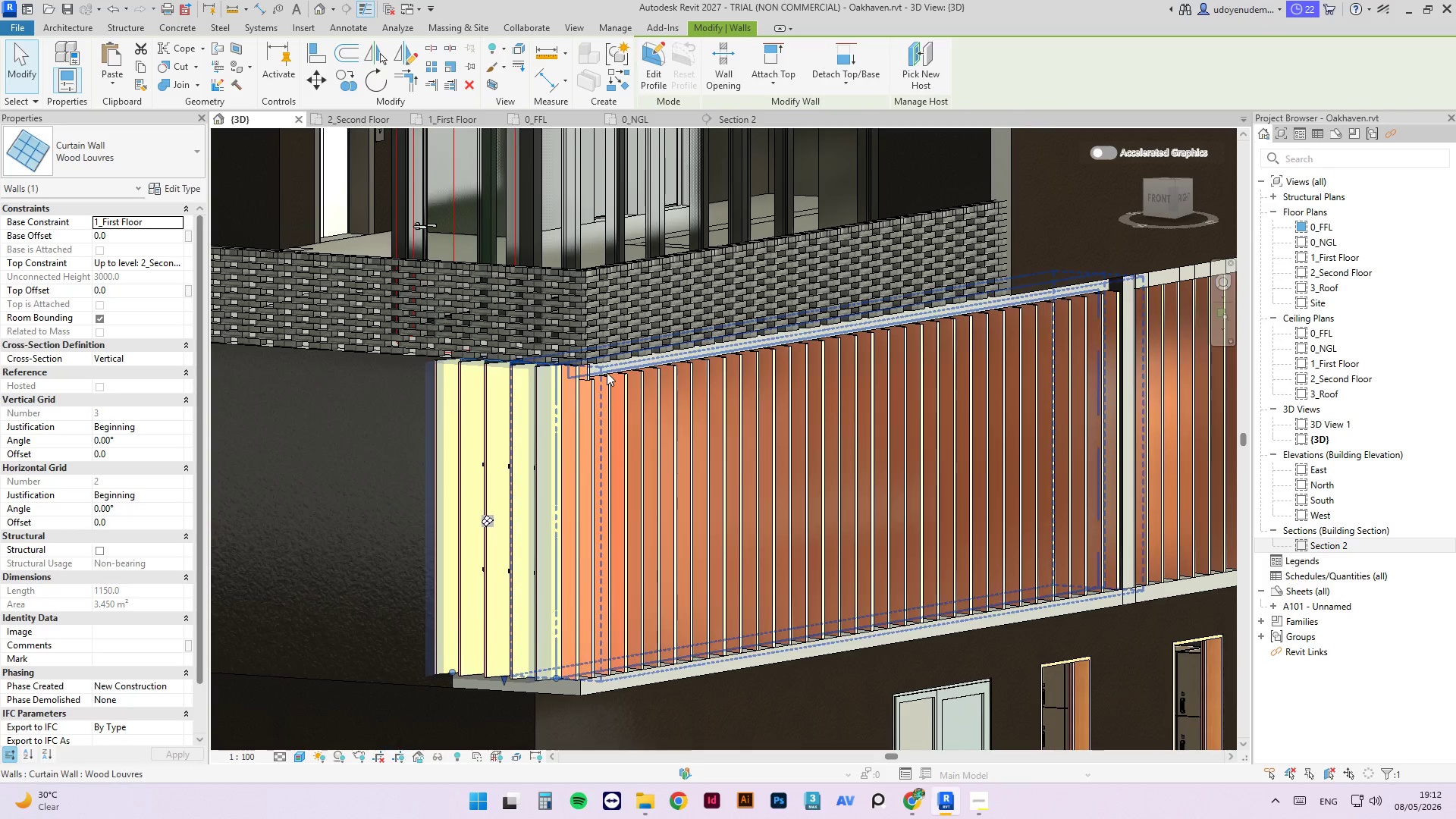 
scroll: coordinate [567, 381], scroll_direction: up, amount: 3.0
 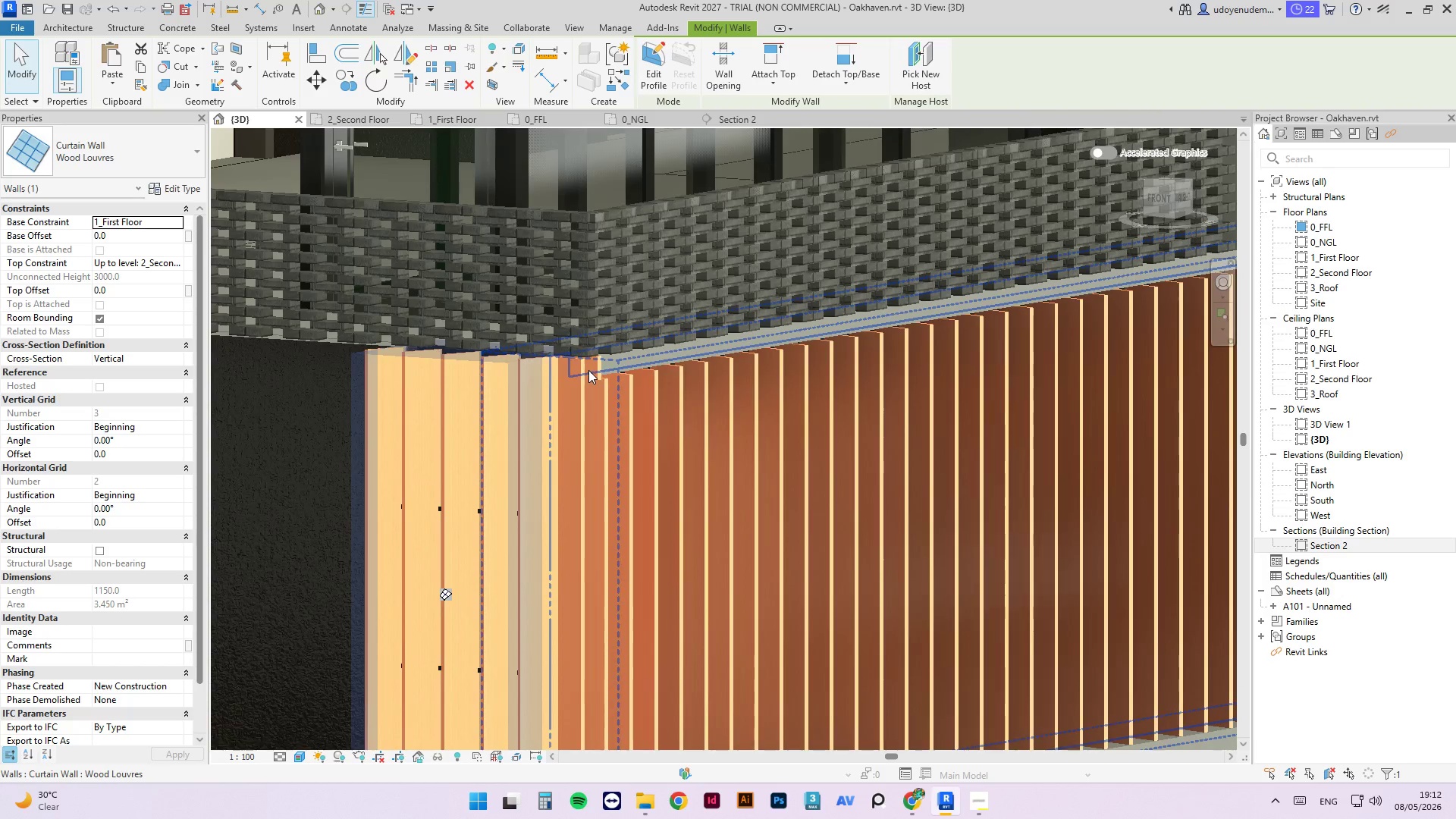 
left_click([588, 370])
 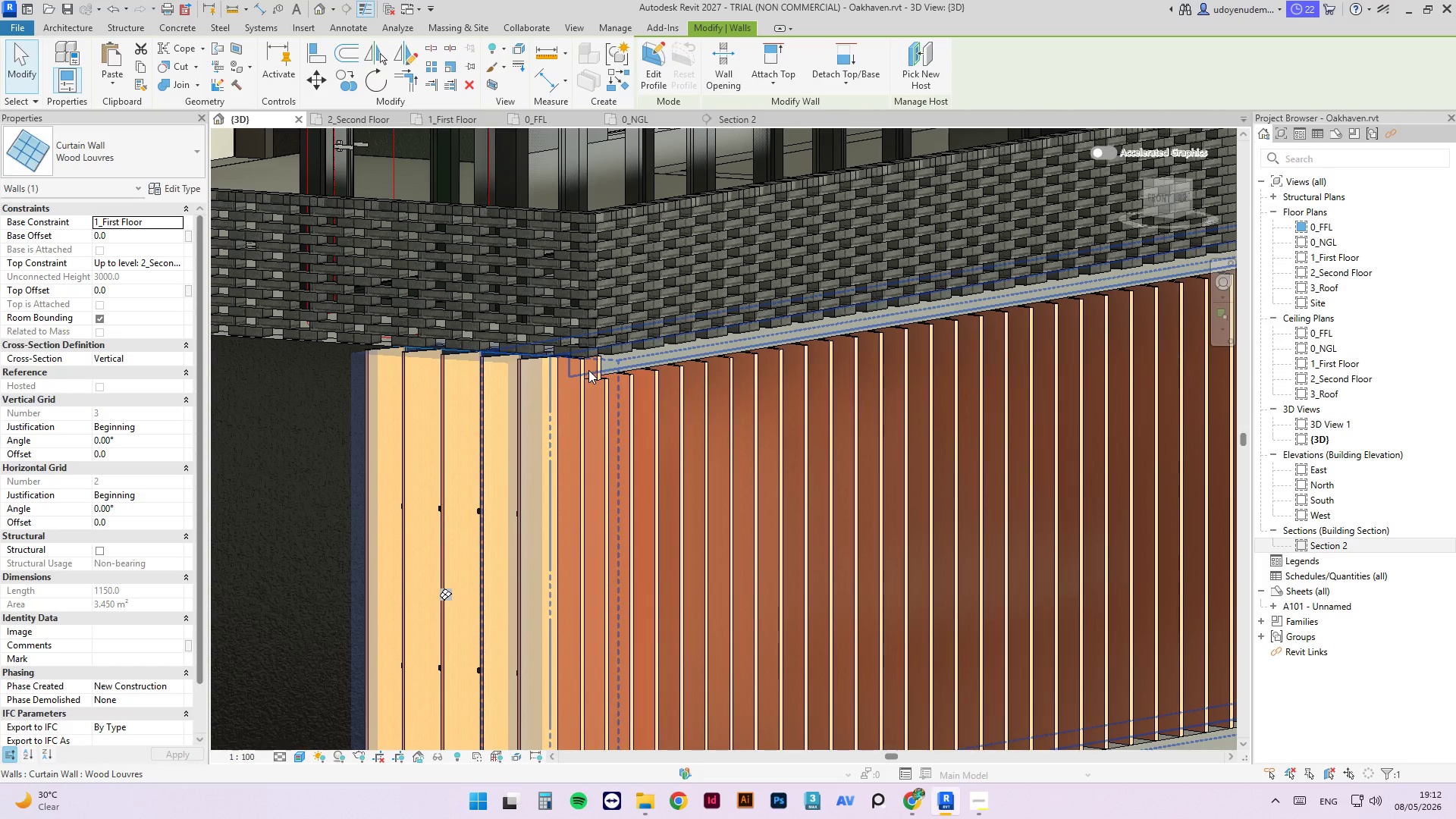 
key(Shift+ShiftLeft)
 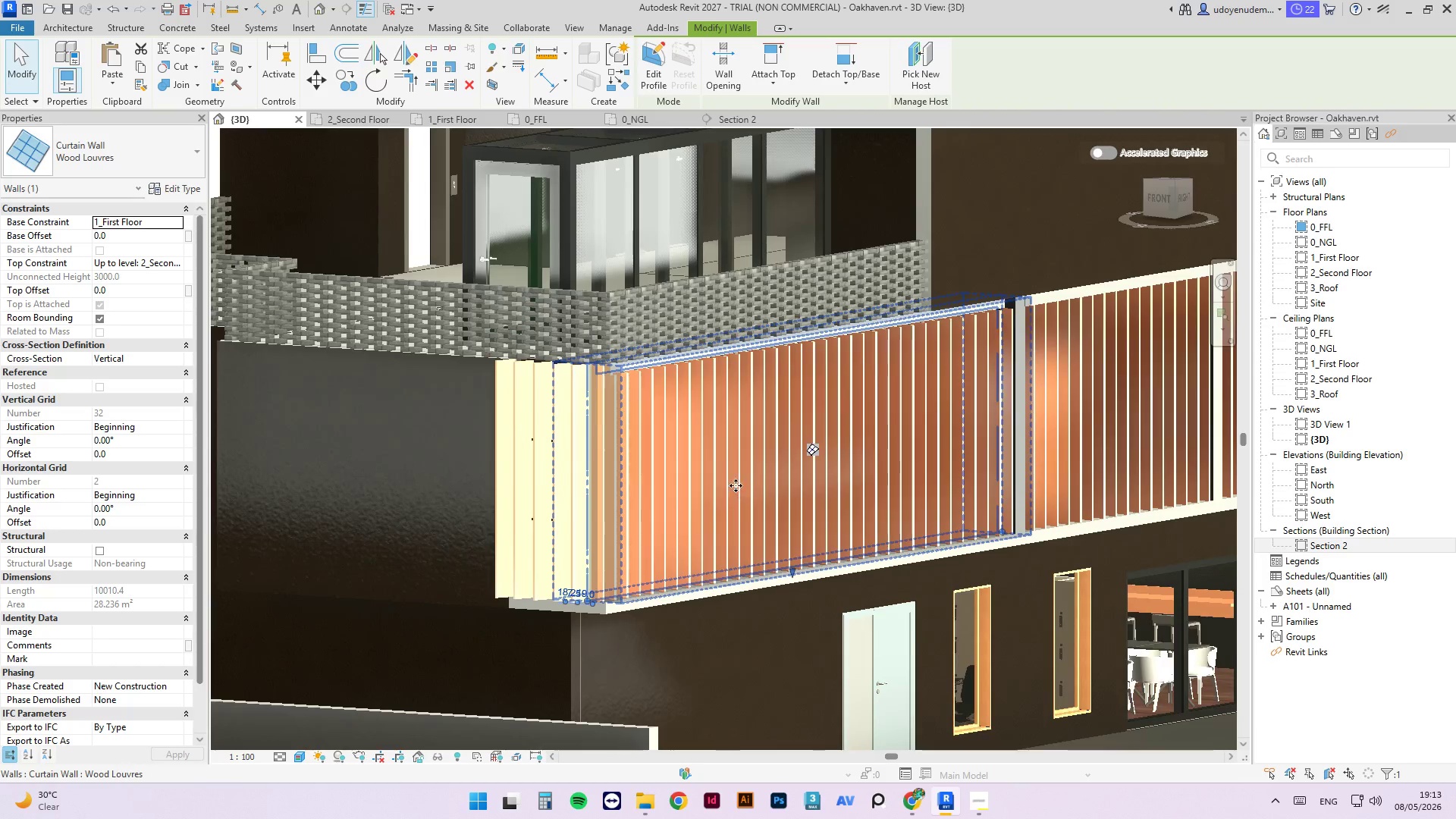 
key(Escape)
 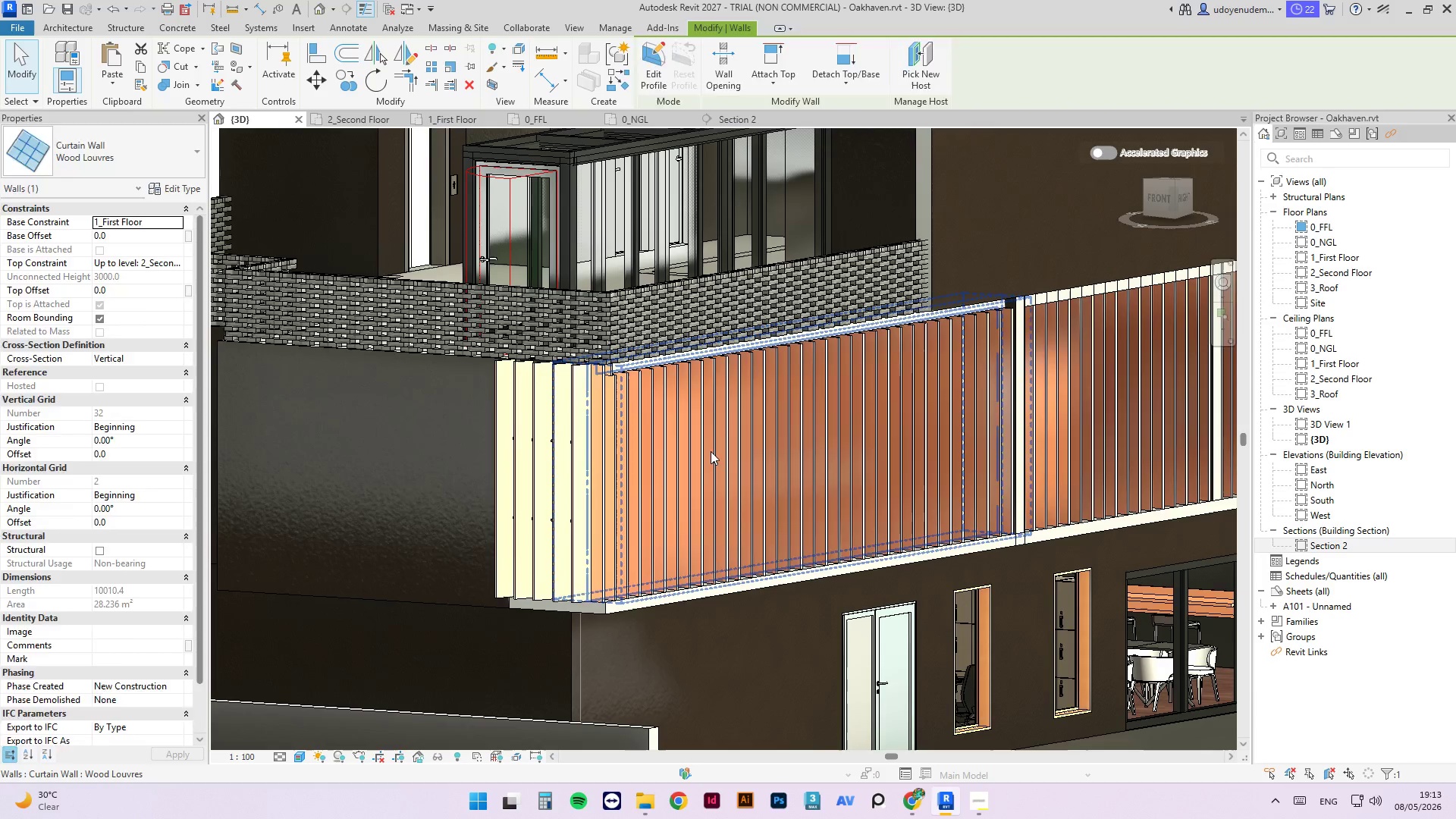 
scroll: coordinate [650, 385], scroll_direction: down, amount: 5.0
 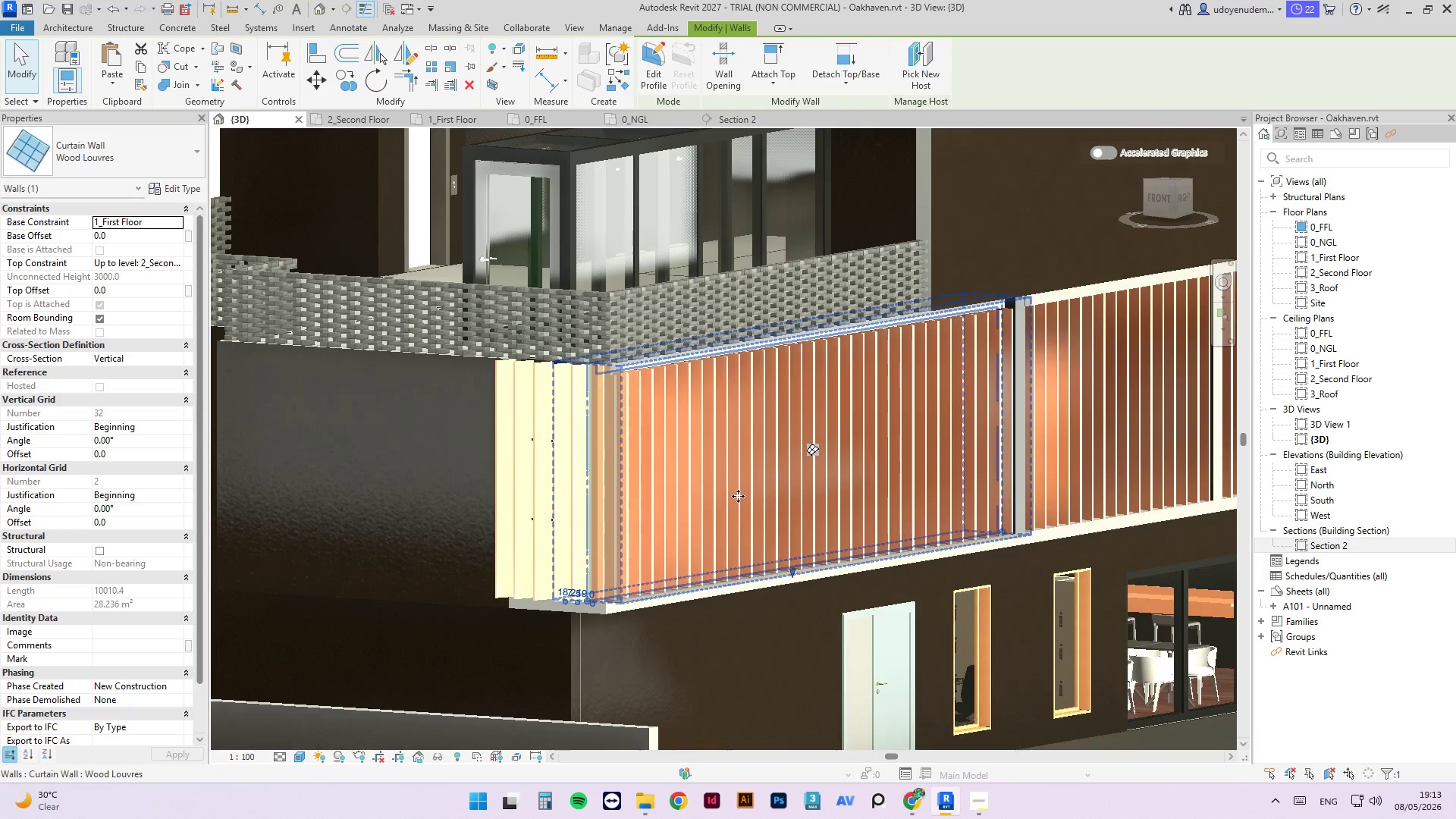 
hold_key(key=ShiftLeft, duration=1.64)
 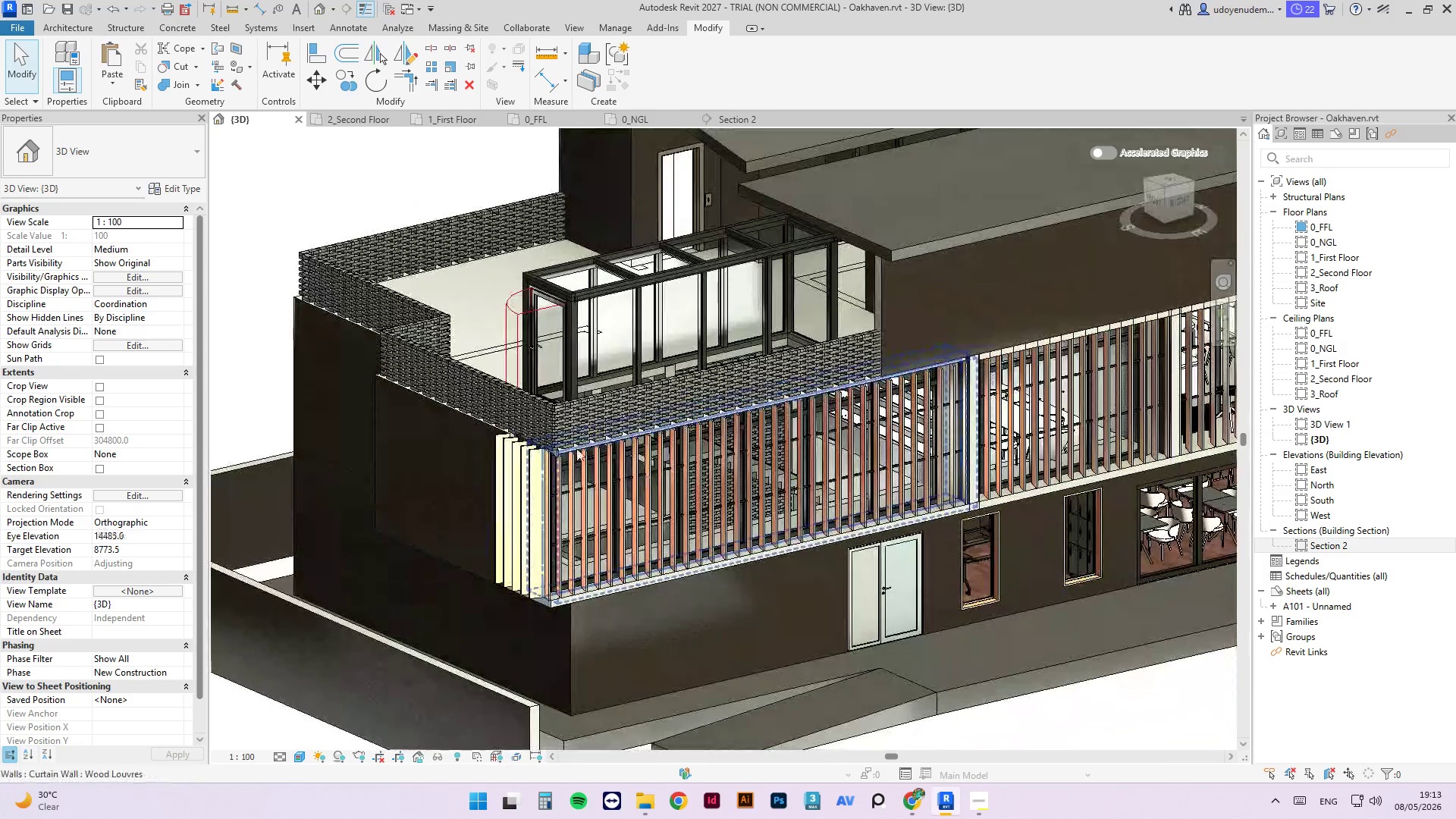 
scroll: coordinate [712, 444], scroll_direction: down, amount: 3.0
 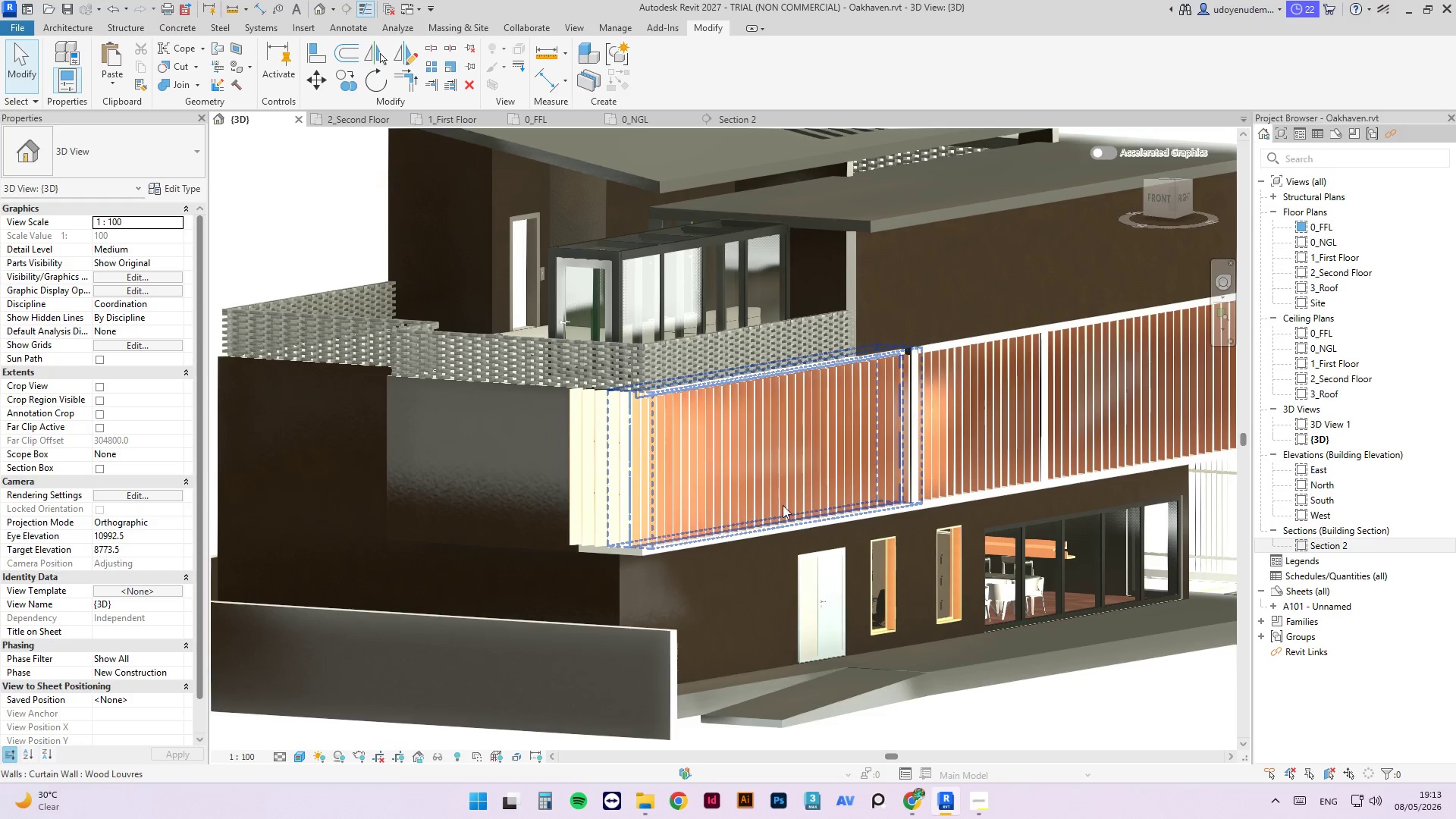 
scroll: coordinate [559, 438], scroll_direction: up, amount: 3.0
 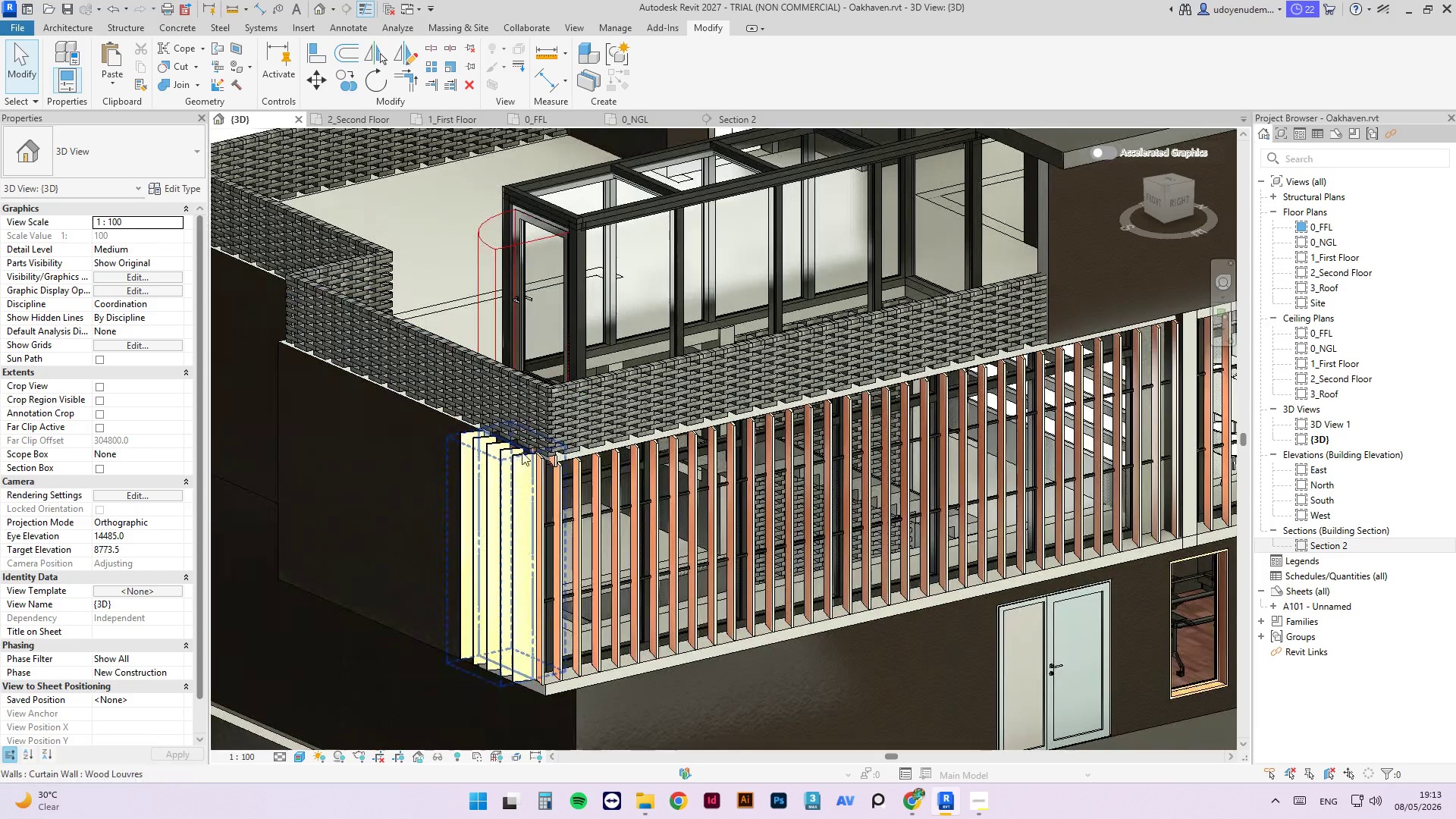 
hold_key(key=ShiftLeft, duration=2.72)
 